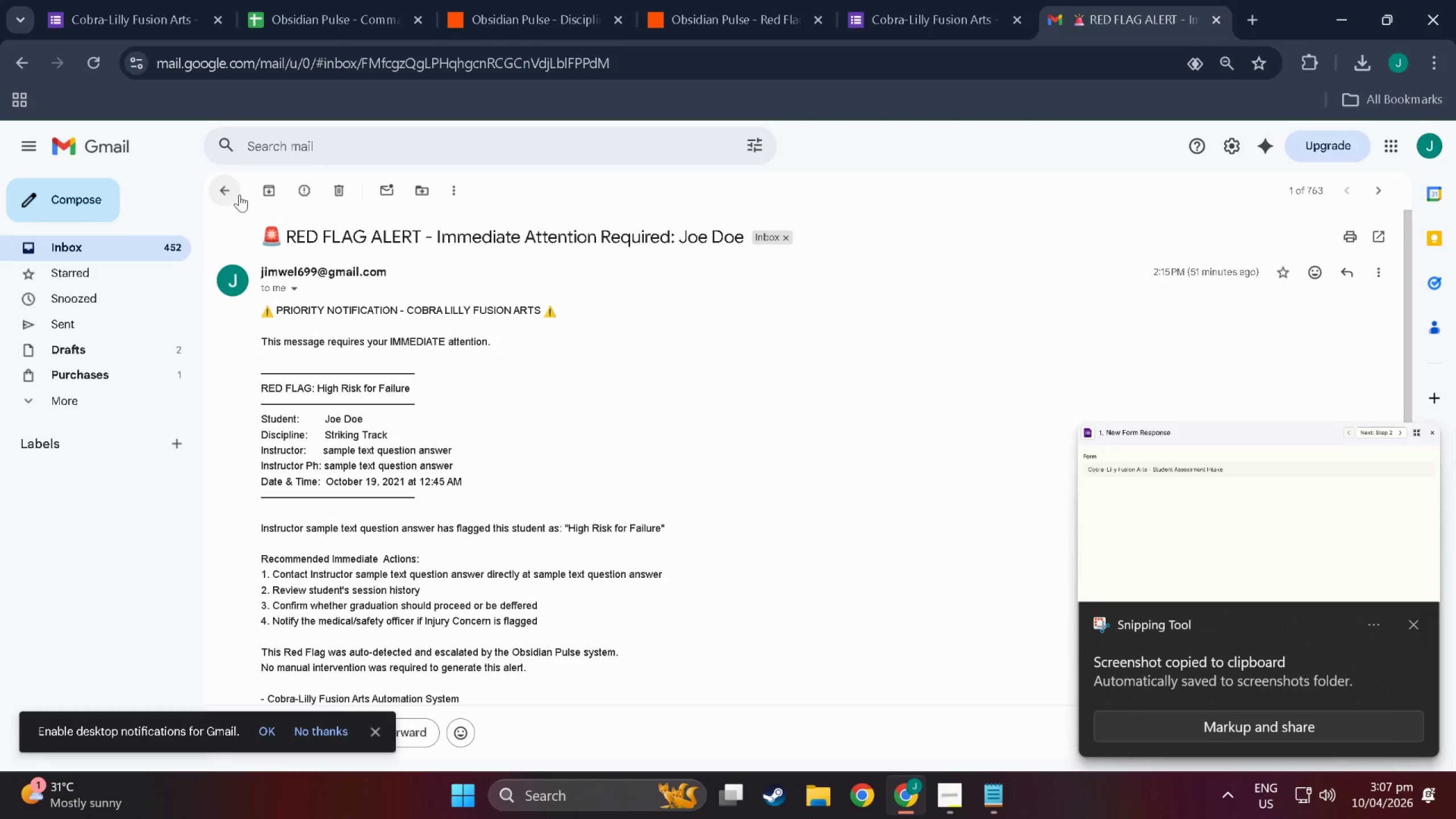 
left_click([227, 189])
 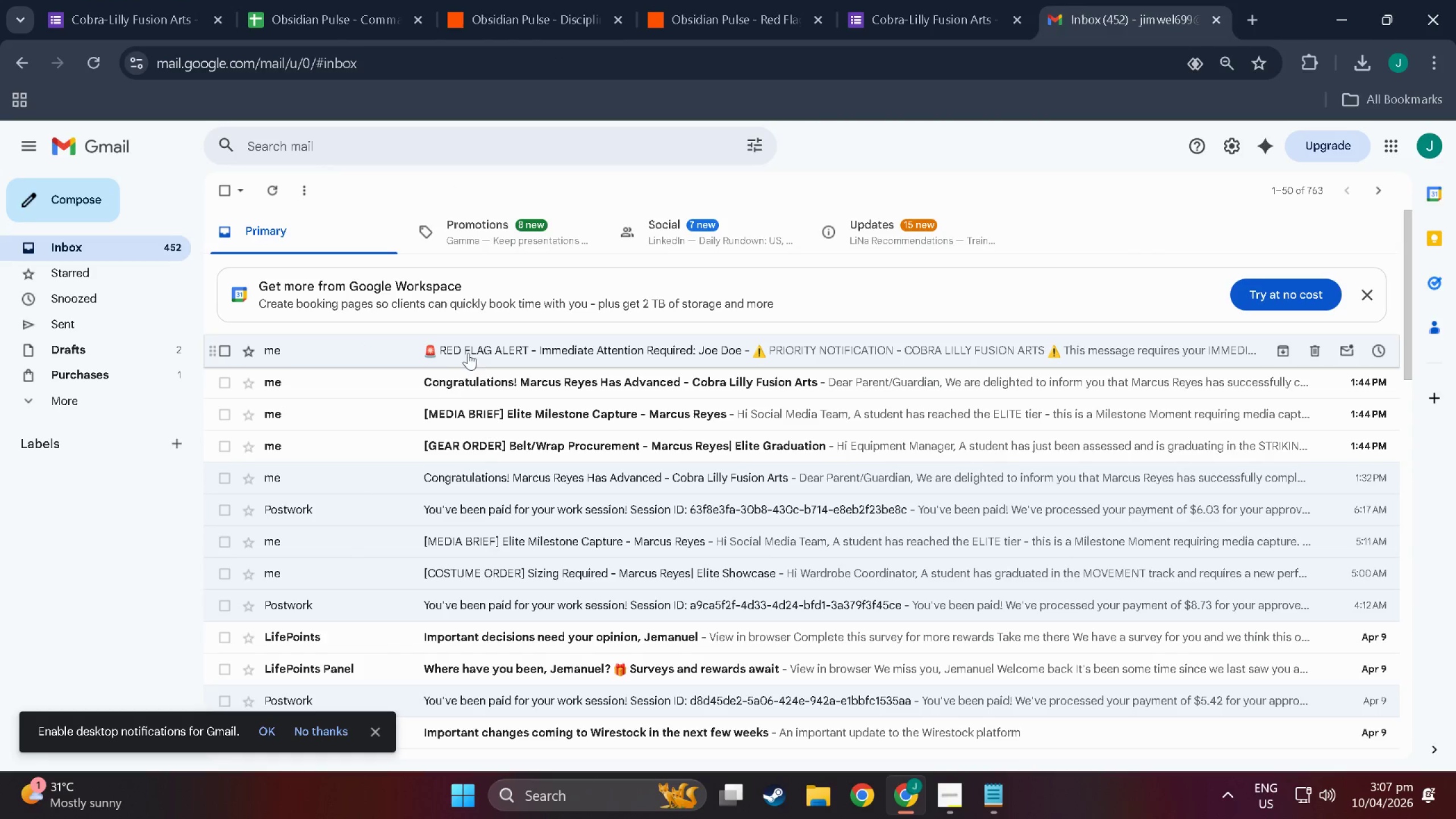 
scroll: coordinate [478, 411], scroll_direction: up, amount: 2.0
 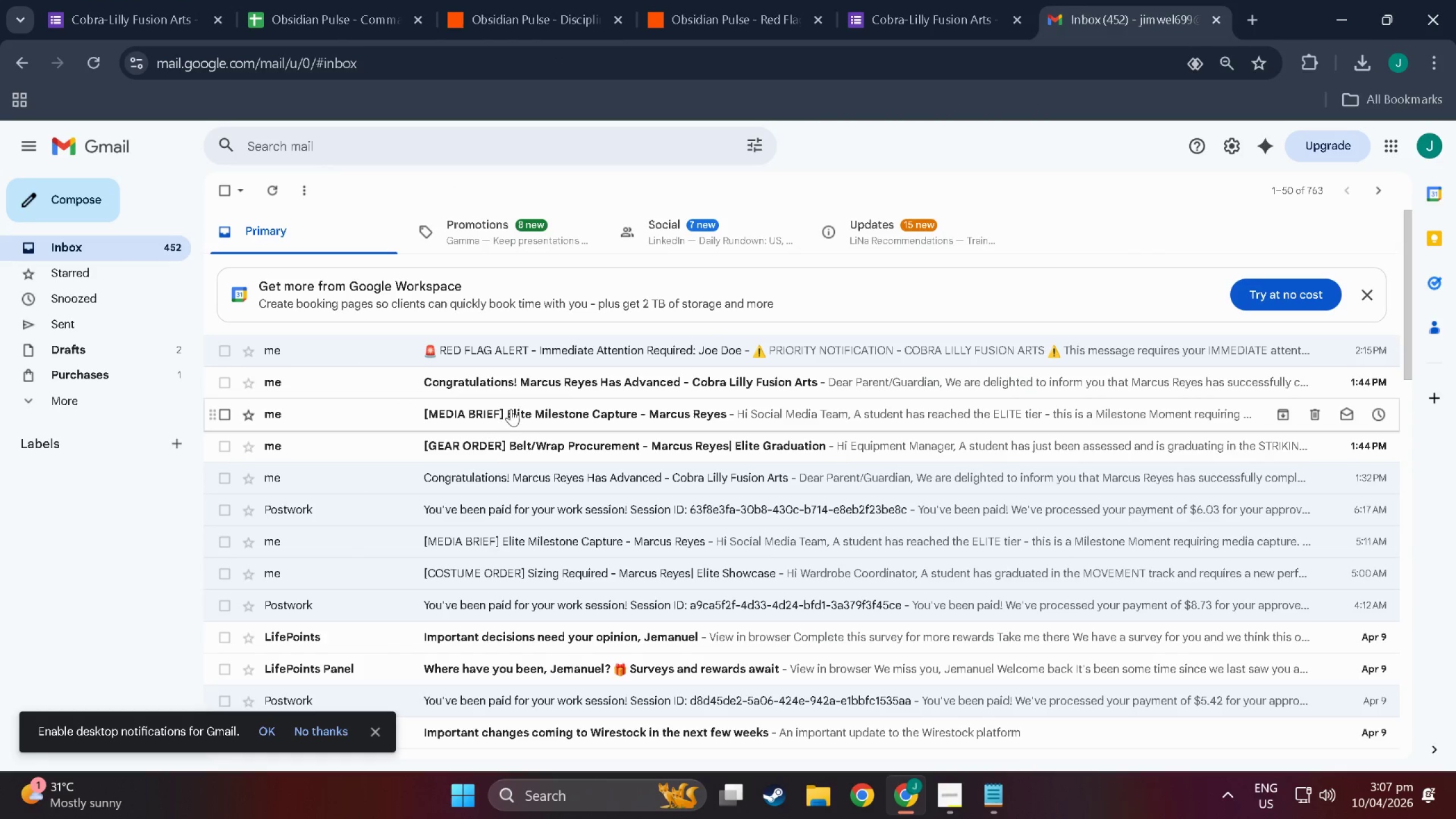 
key(Control+R)
 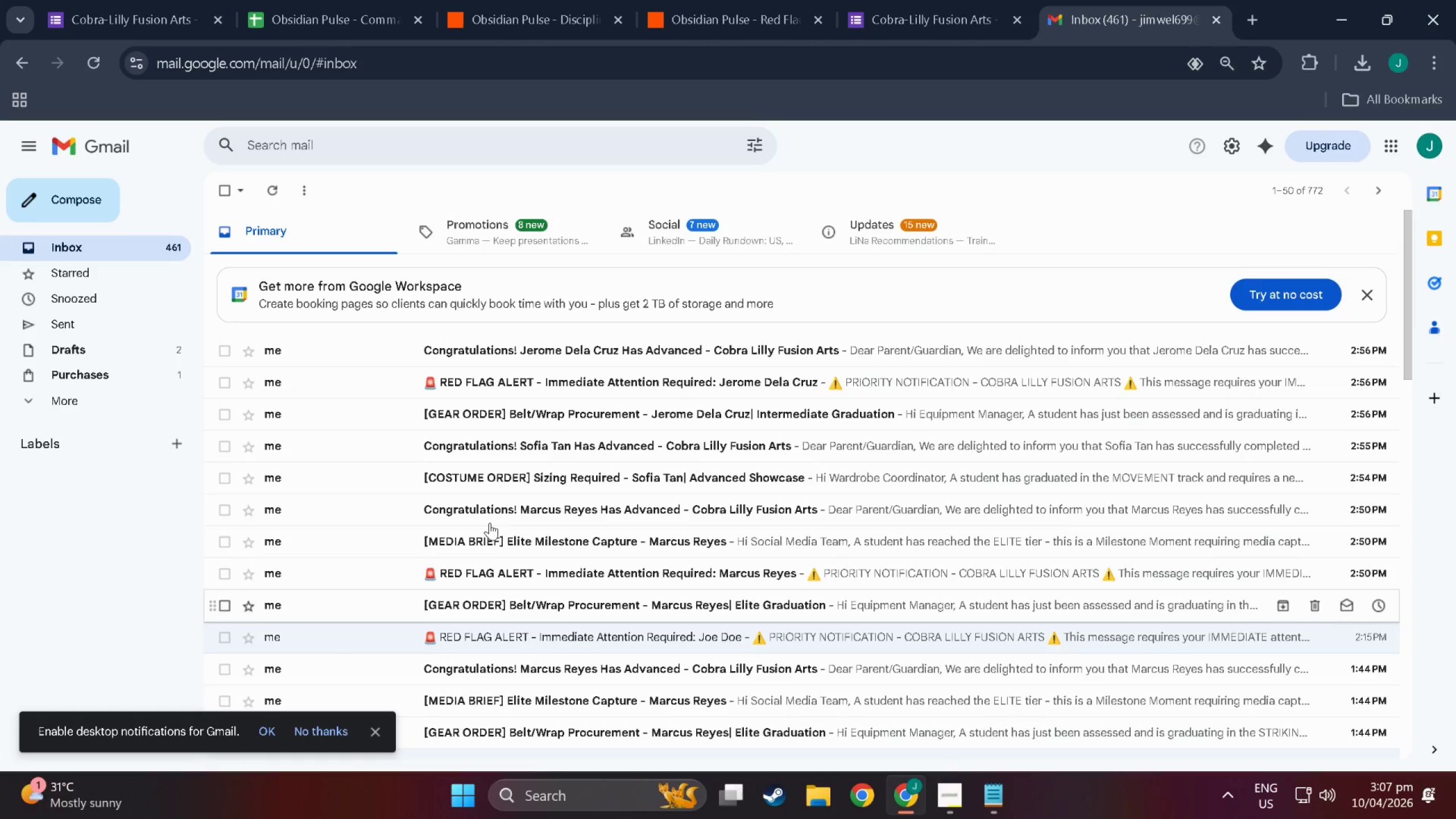 
left_click([526, 598])
 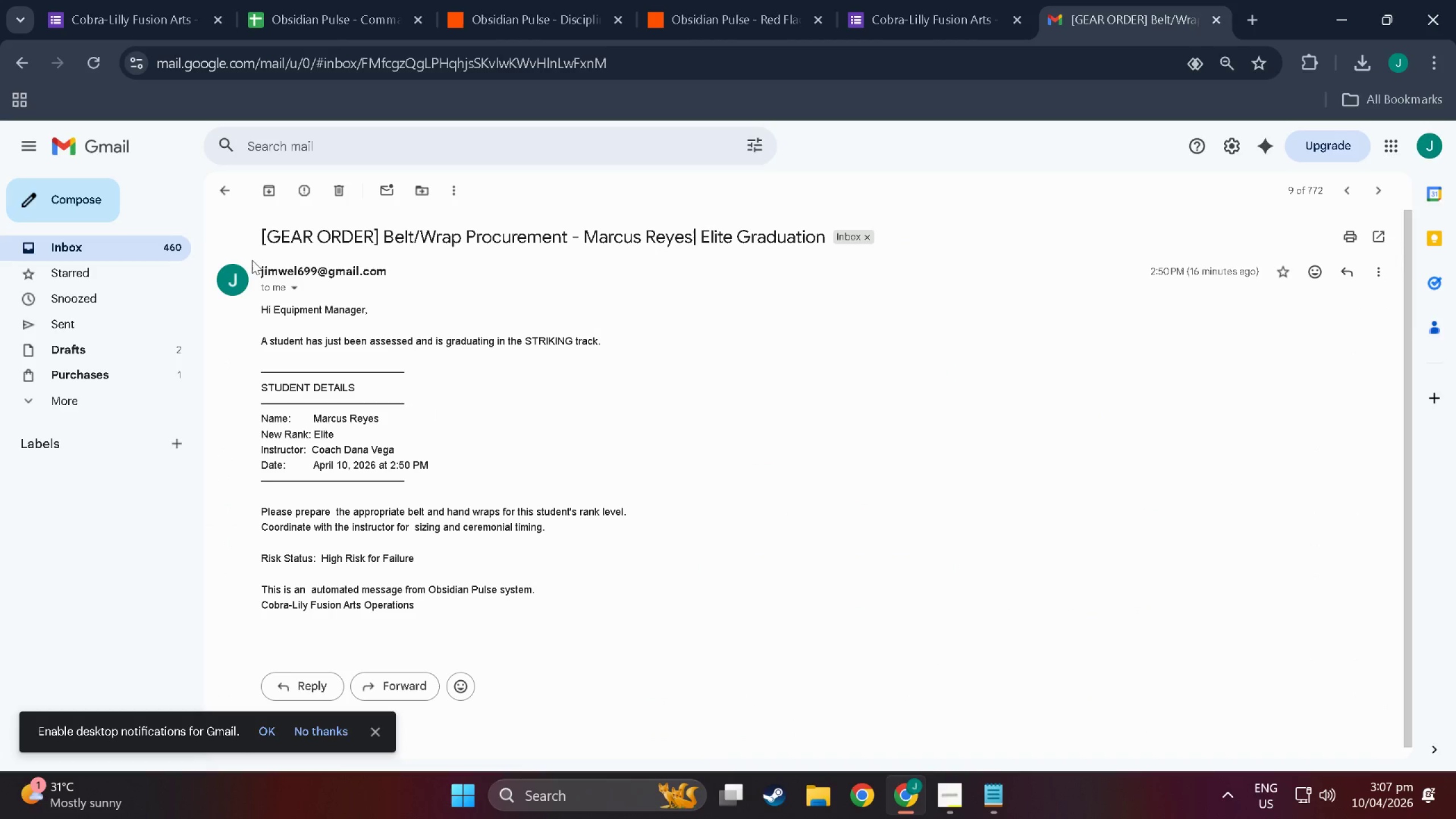 
key(Meta+MetaLeft)
 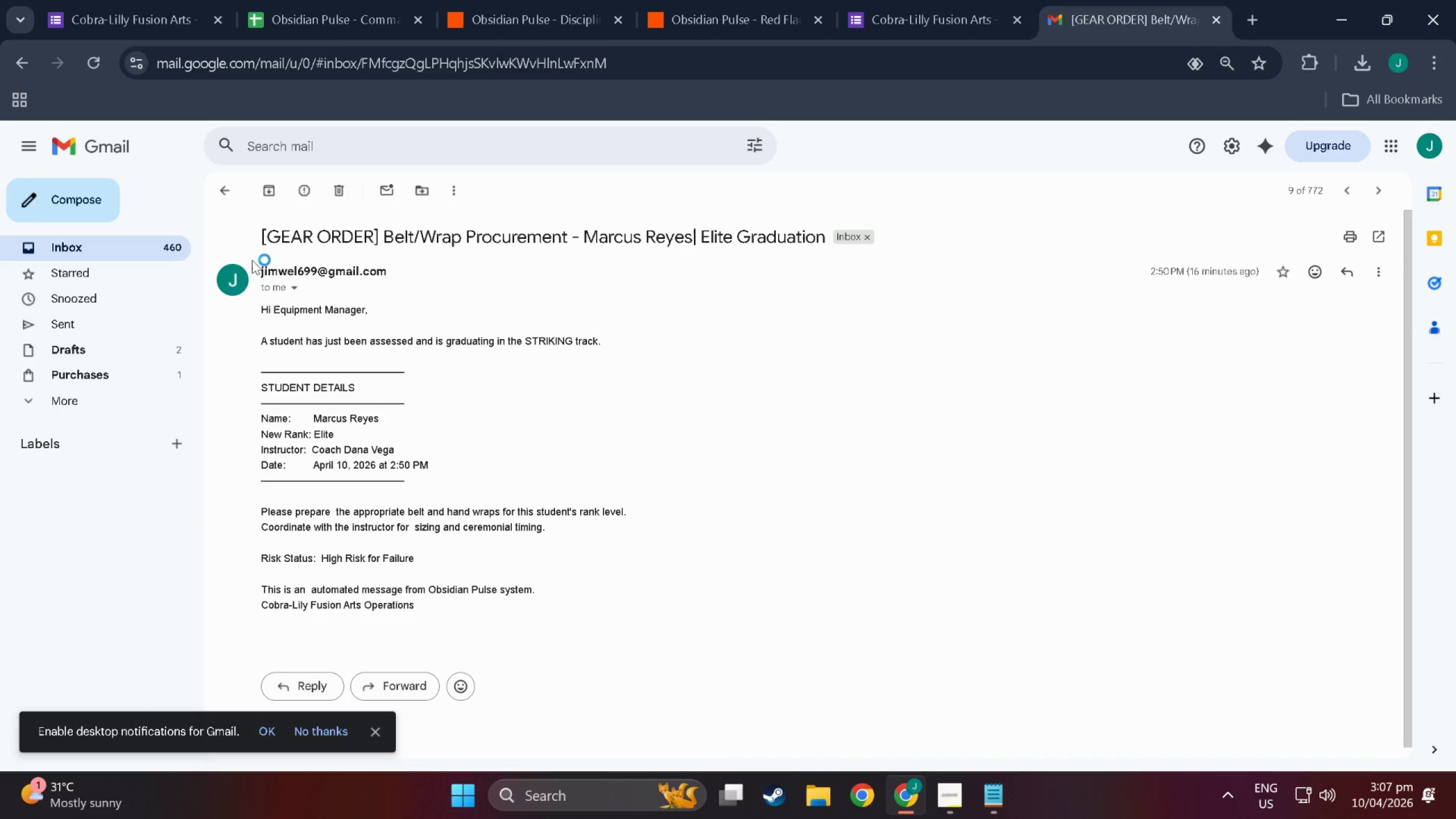 
key(Meta+Shift+ShiftLeft)
 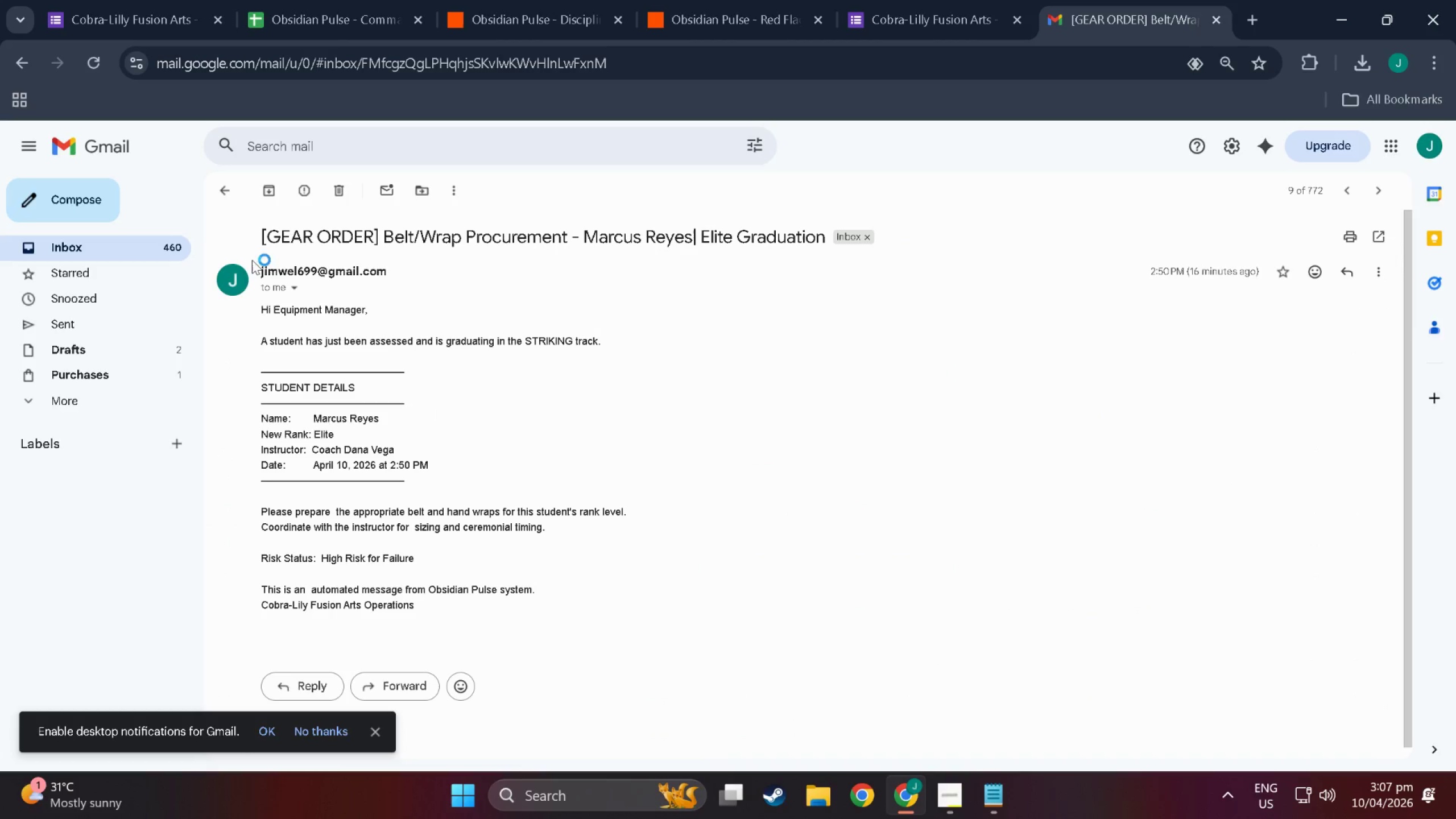 
key(Meta+Shift+S)
 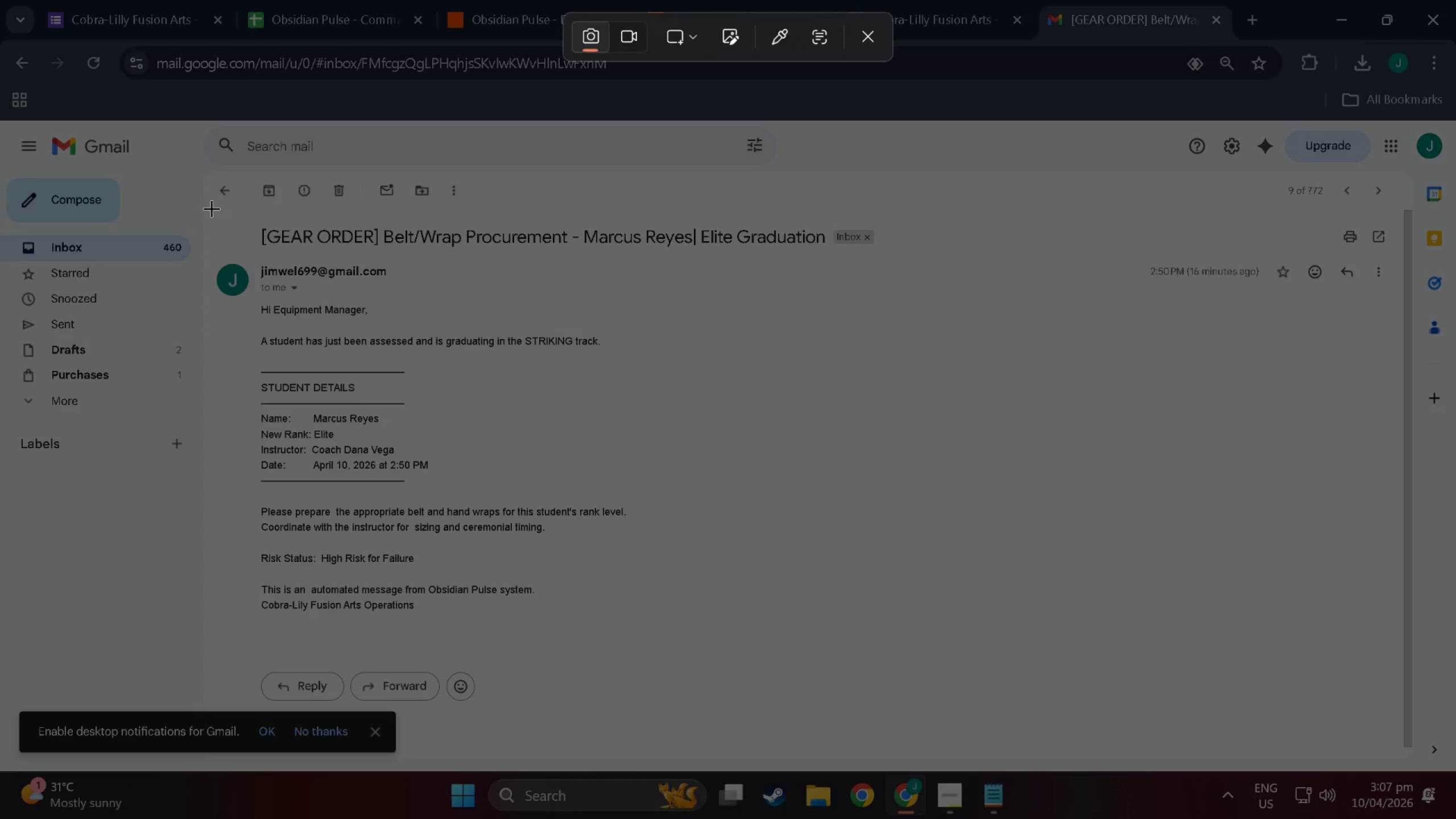 
left_click_drag(start_coordinate=[212, 208], to_coordinate=[1393, 656])
 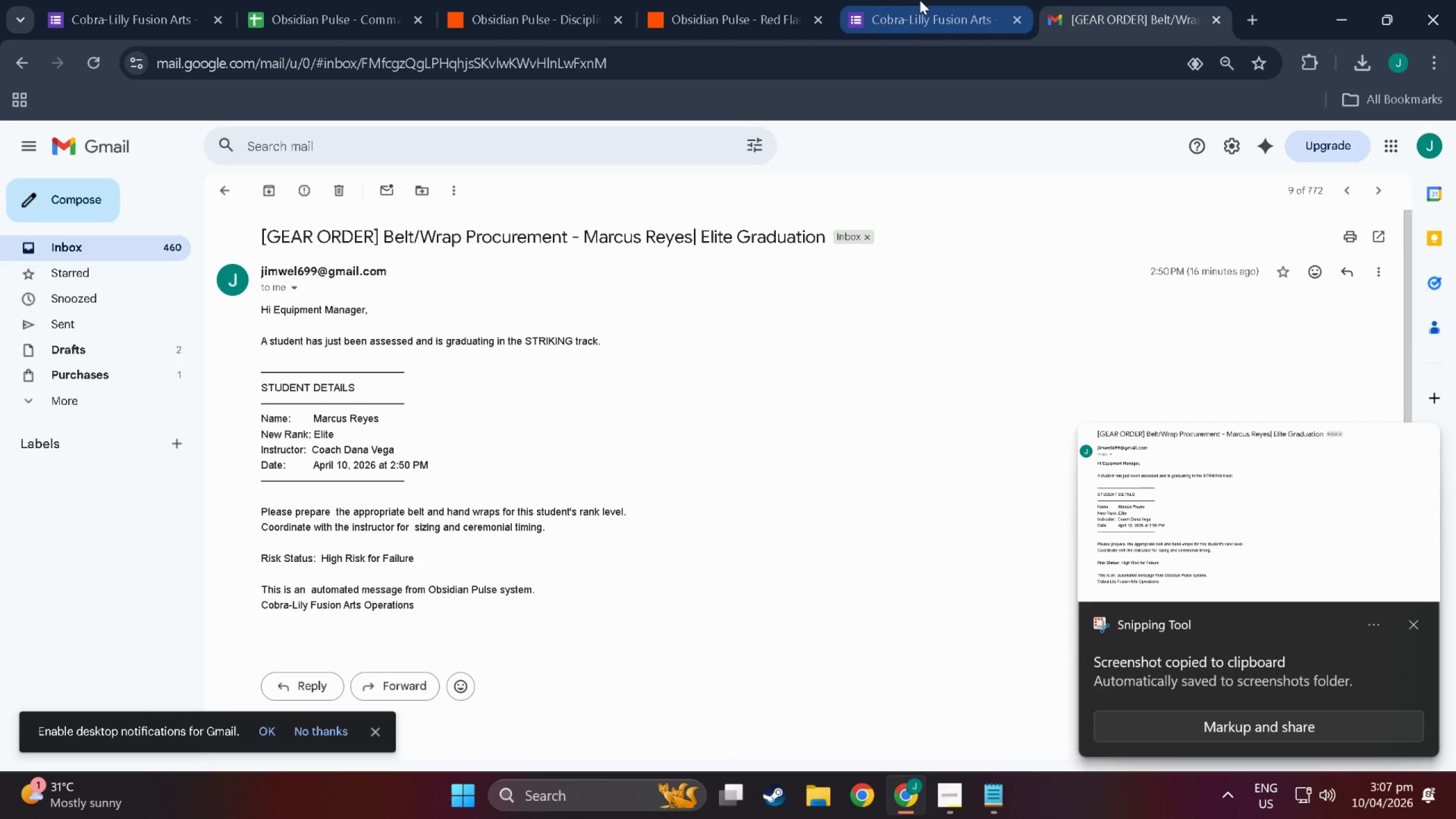 
left_click([920, 0])
 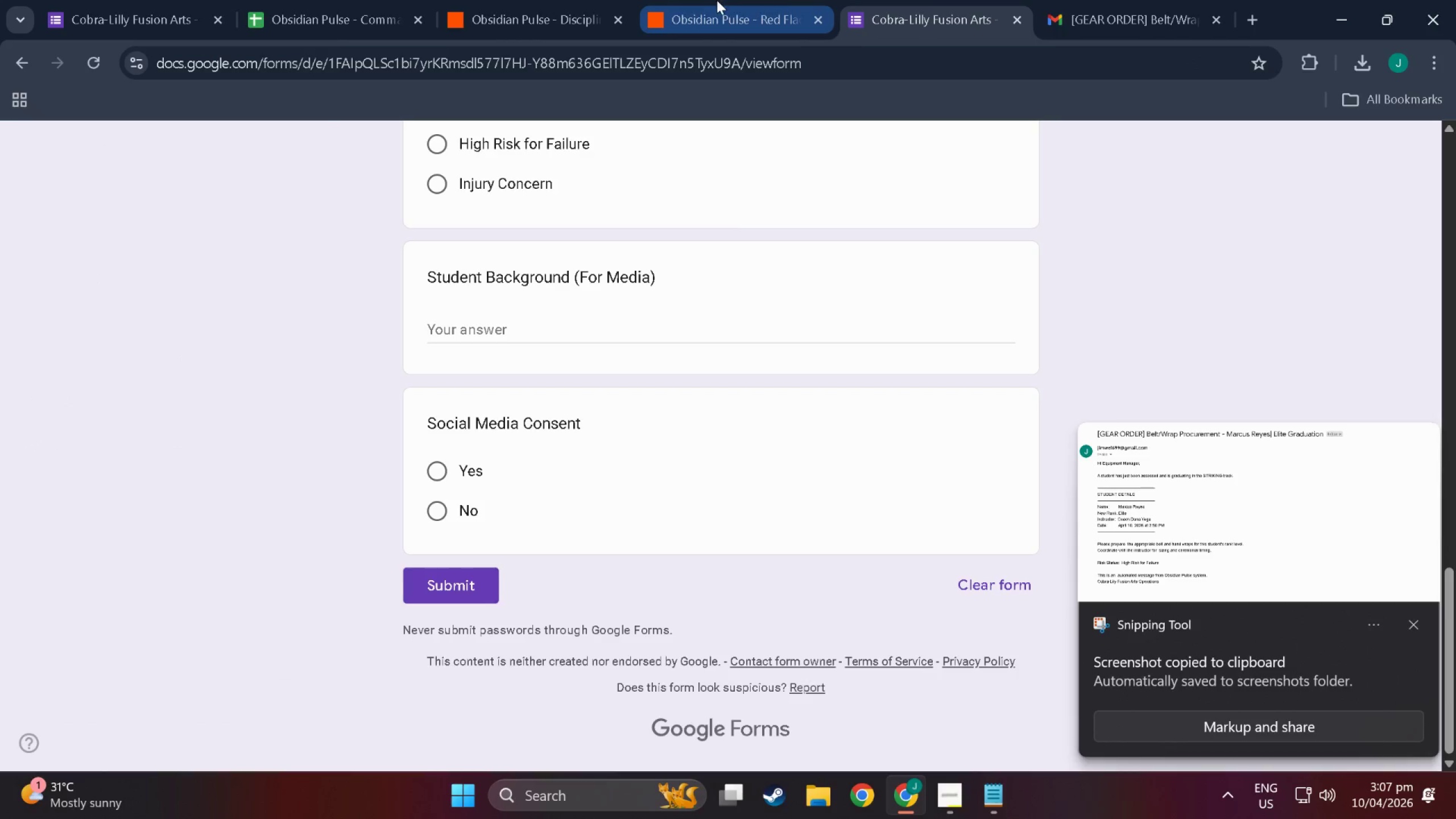 
left_click([704, 0])
 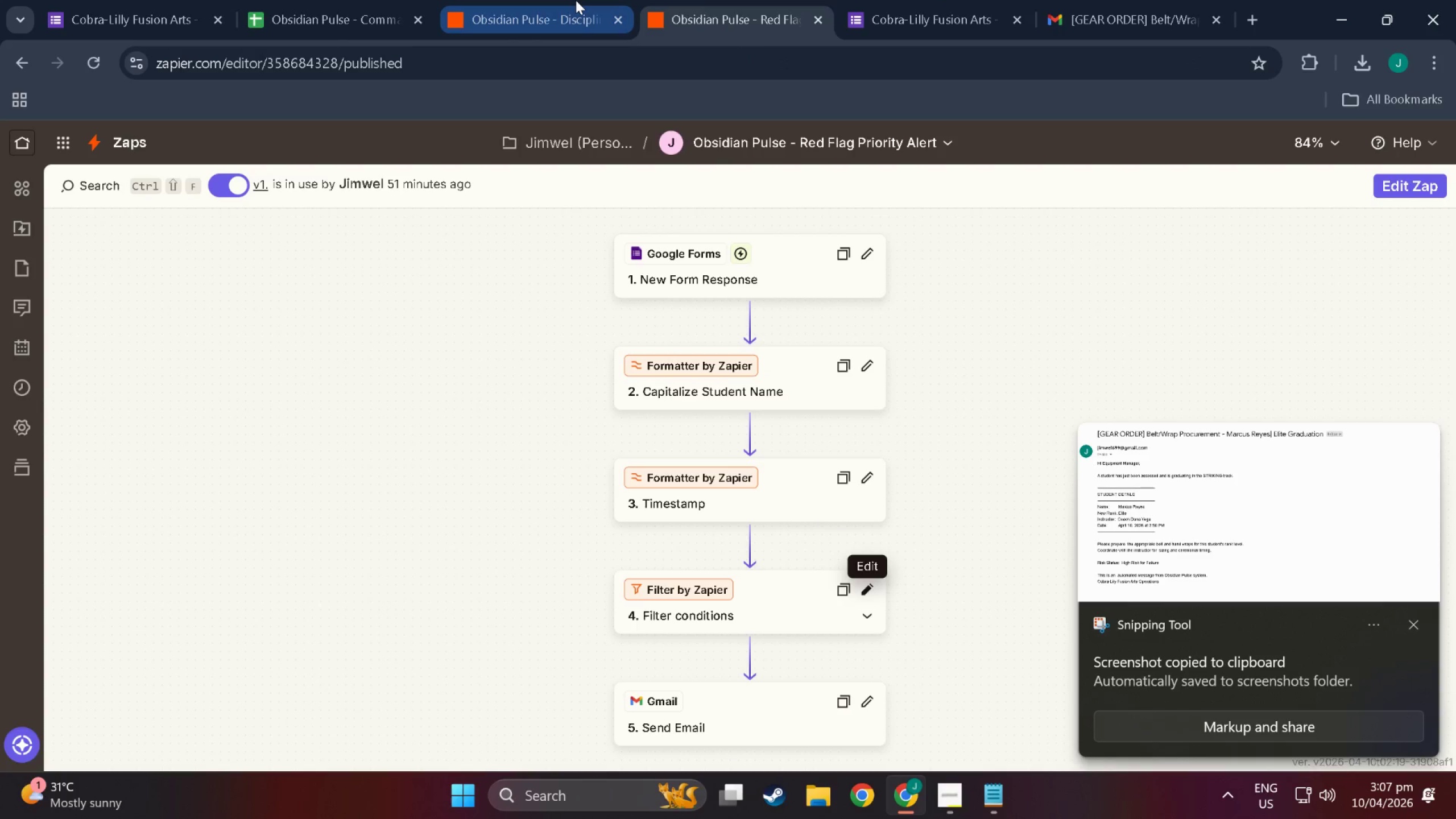 
left_click([576, 0])
 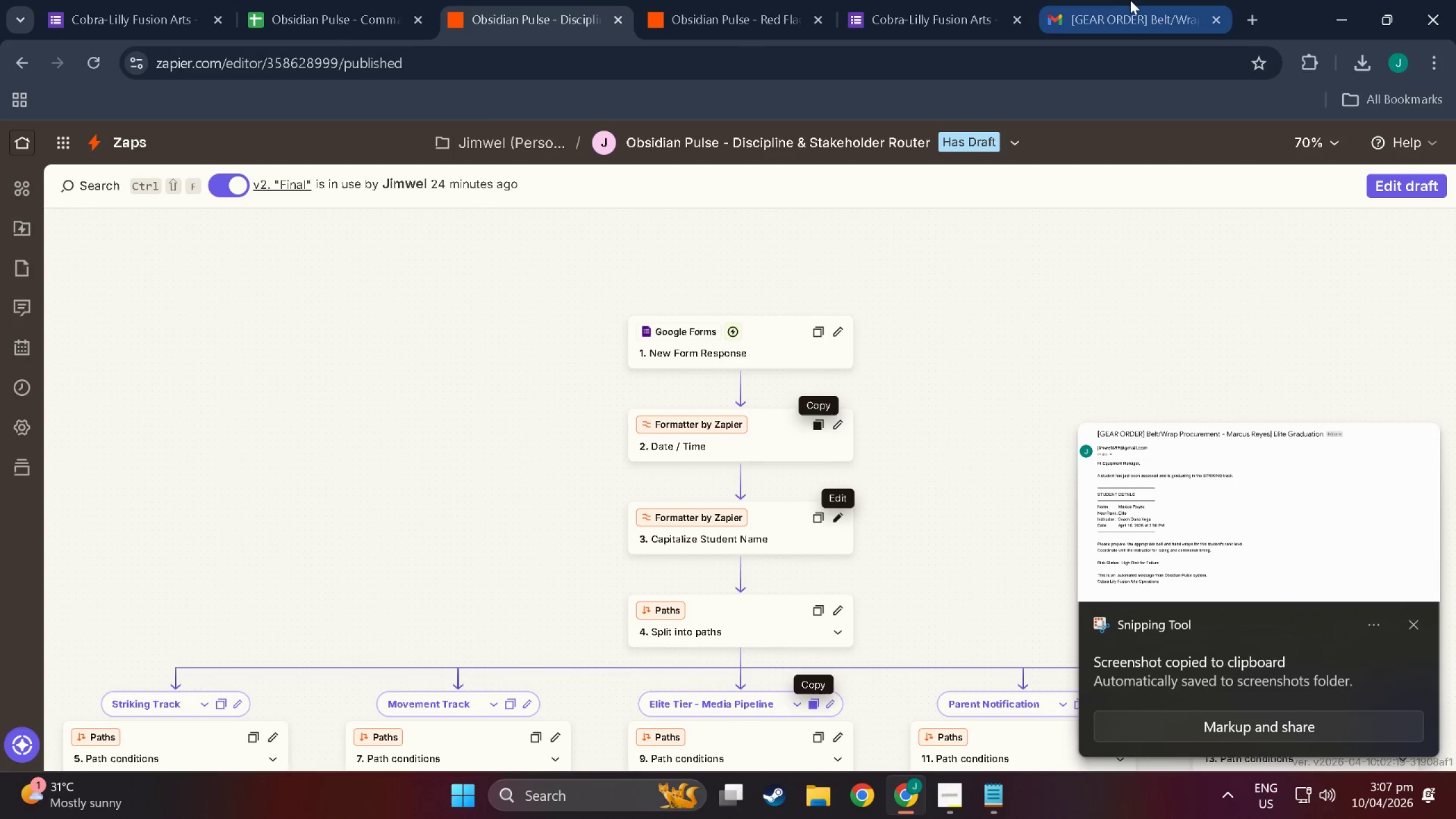 
left_click([1135, 0])
 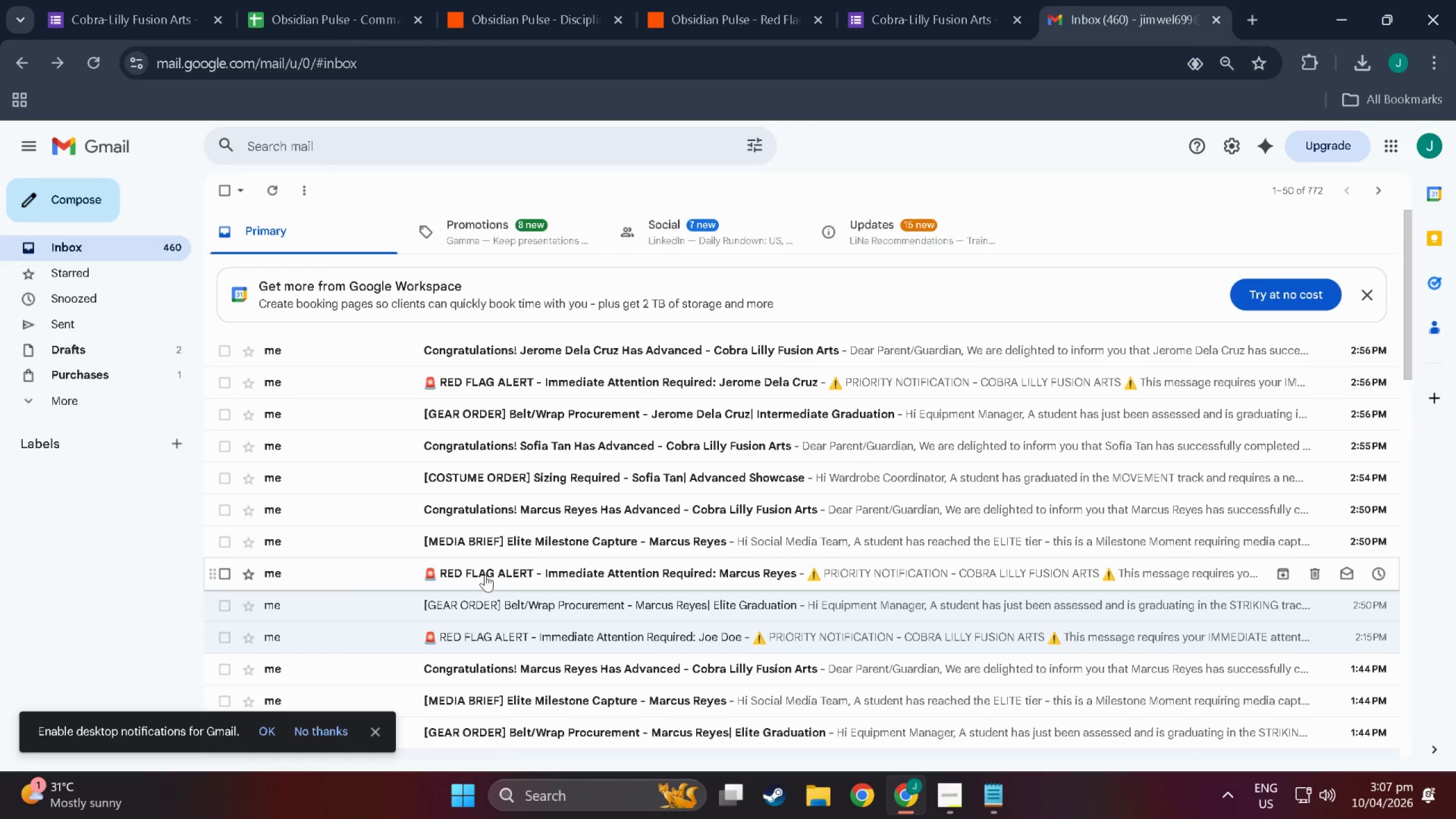 
wait(5.45)
 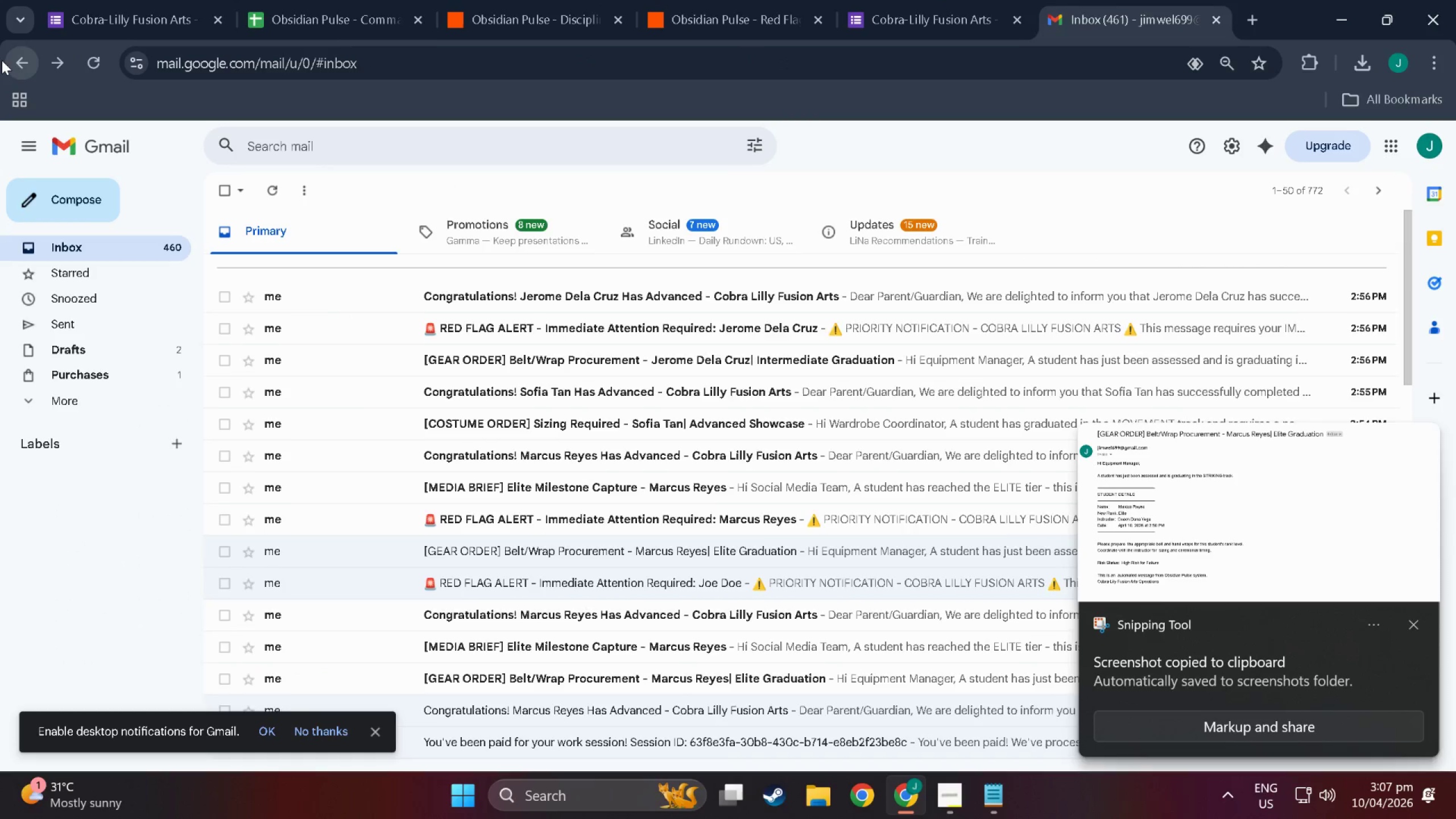 
left_click([485, 574])
 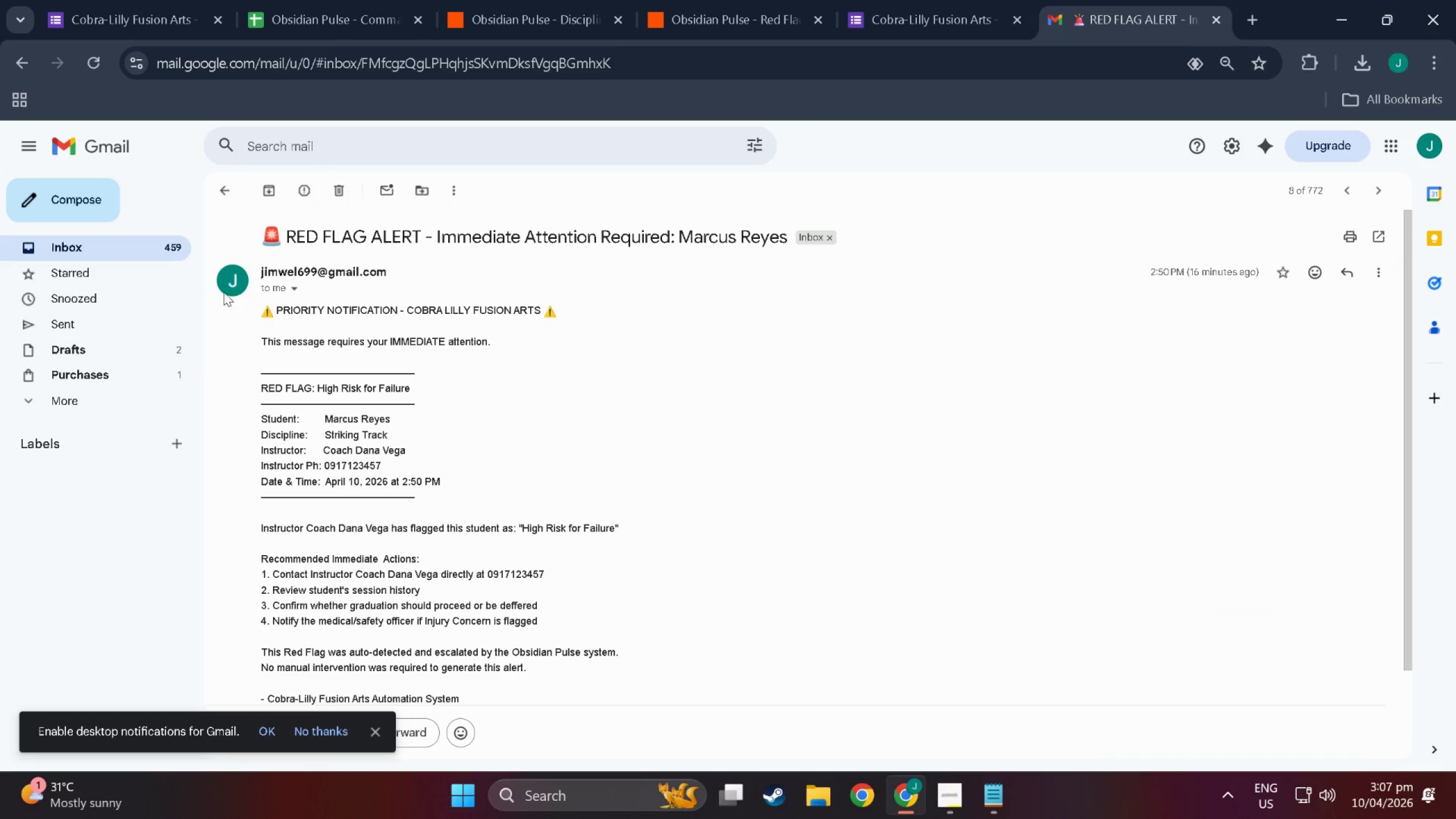 
scroll: coordinate [223, 308], scroll_direction: up, amount: 1.0
 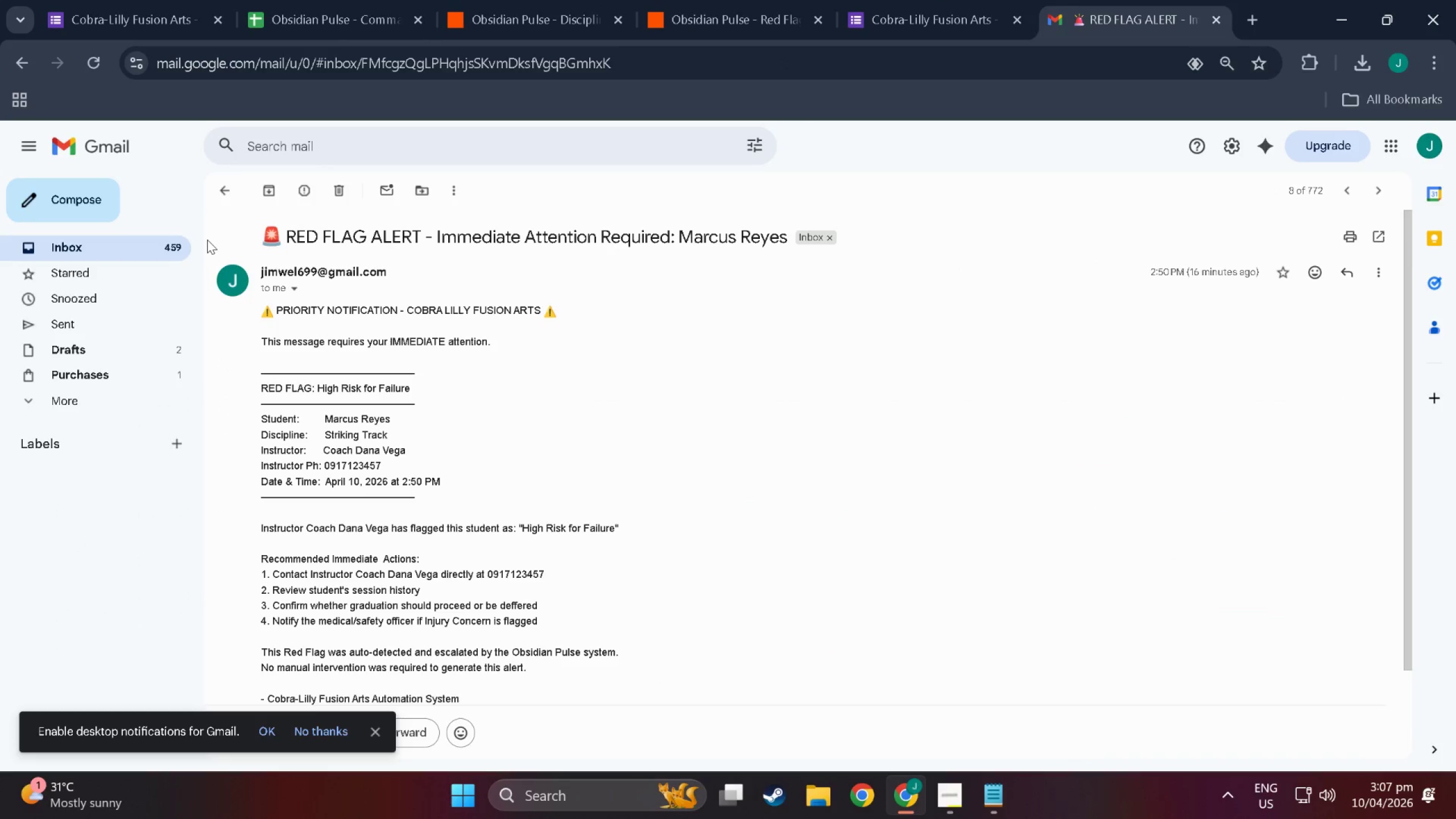 
key(Meta+S)
 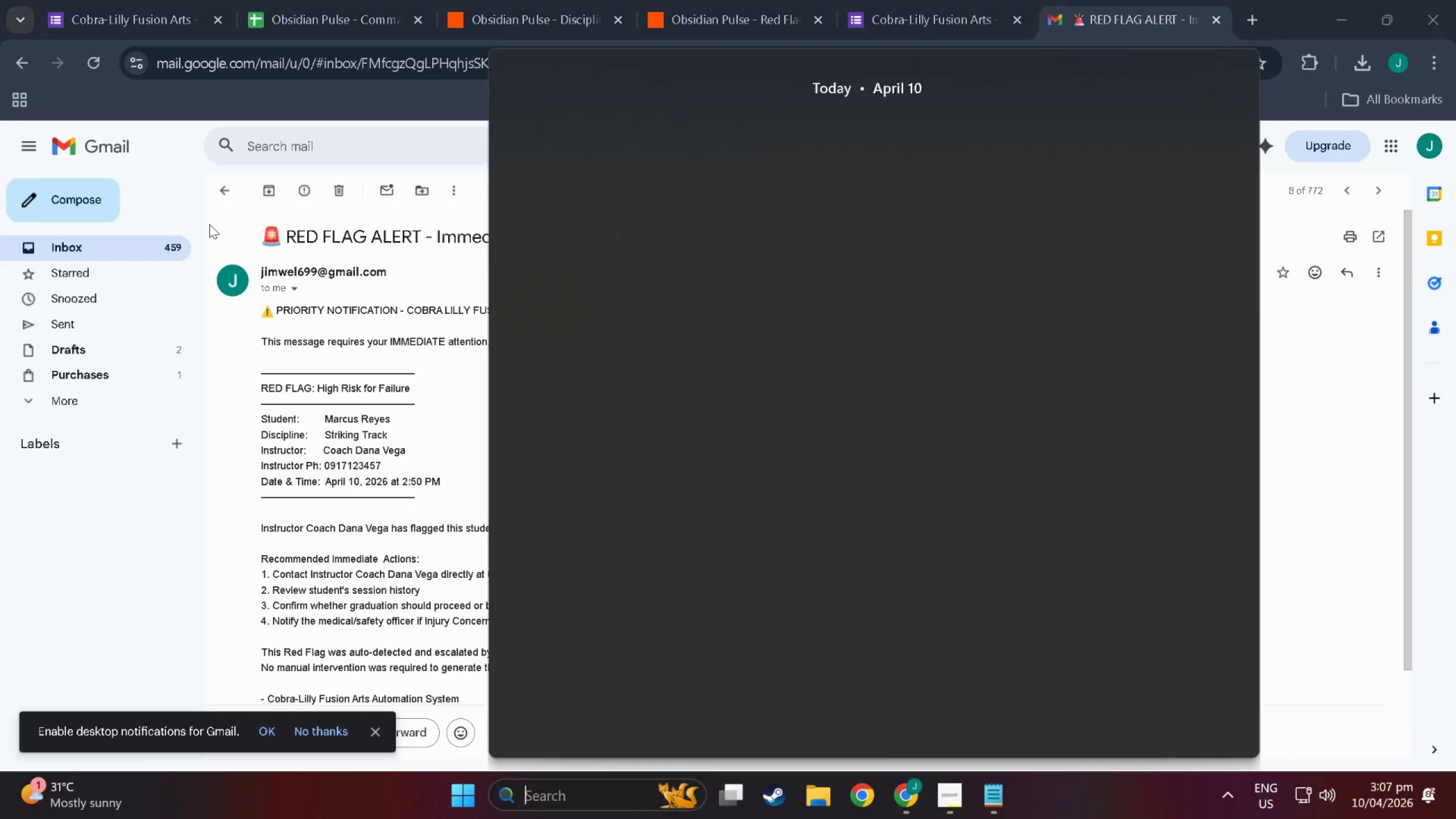 
key(Meta+Shift+ShiftLeft)
 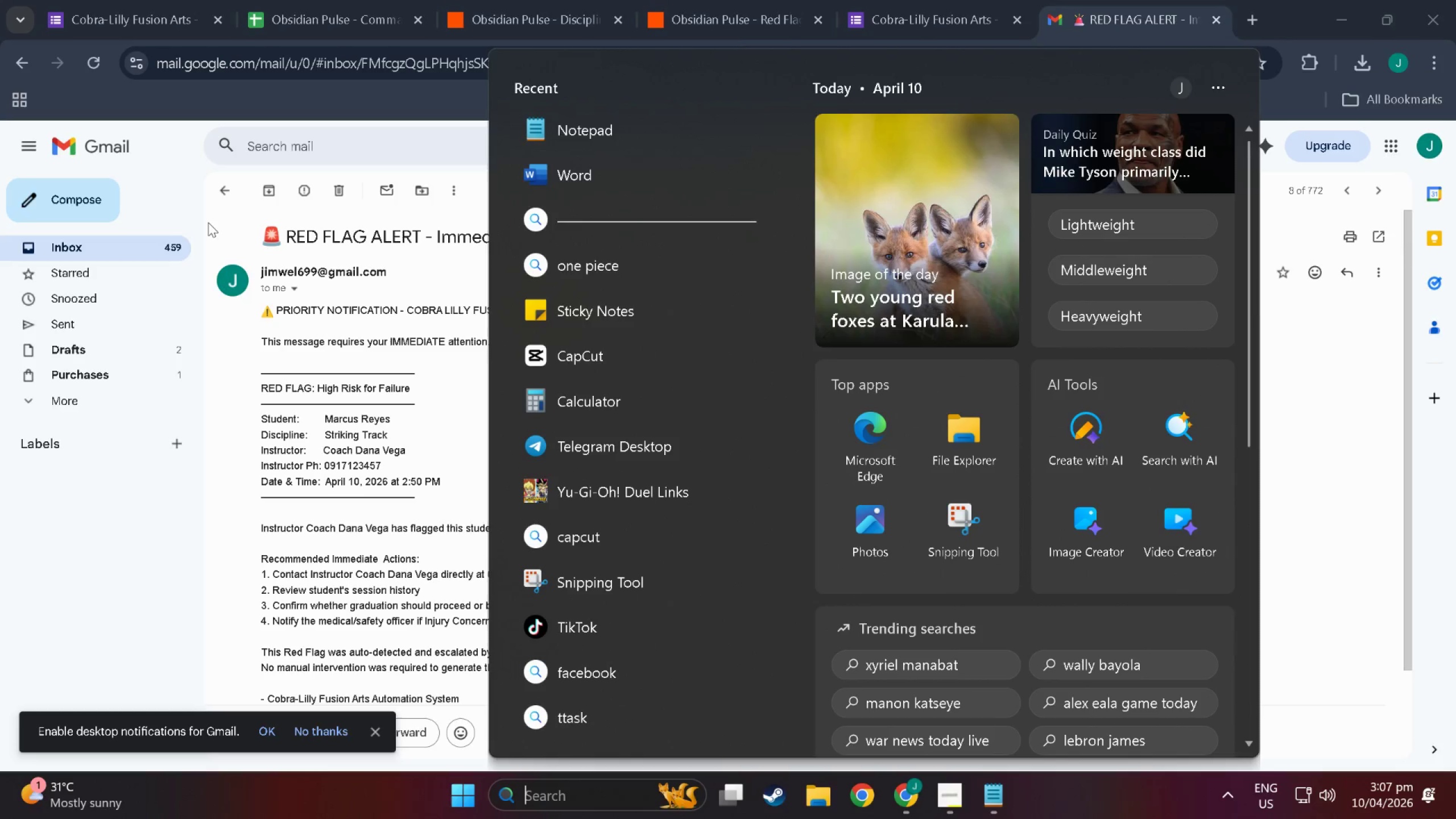 
left_click([208, 222])
 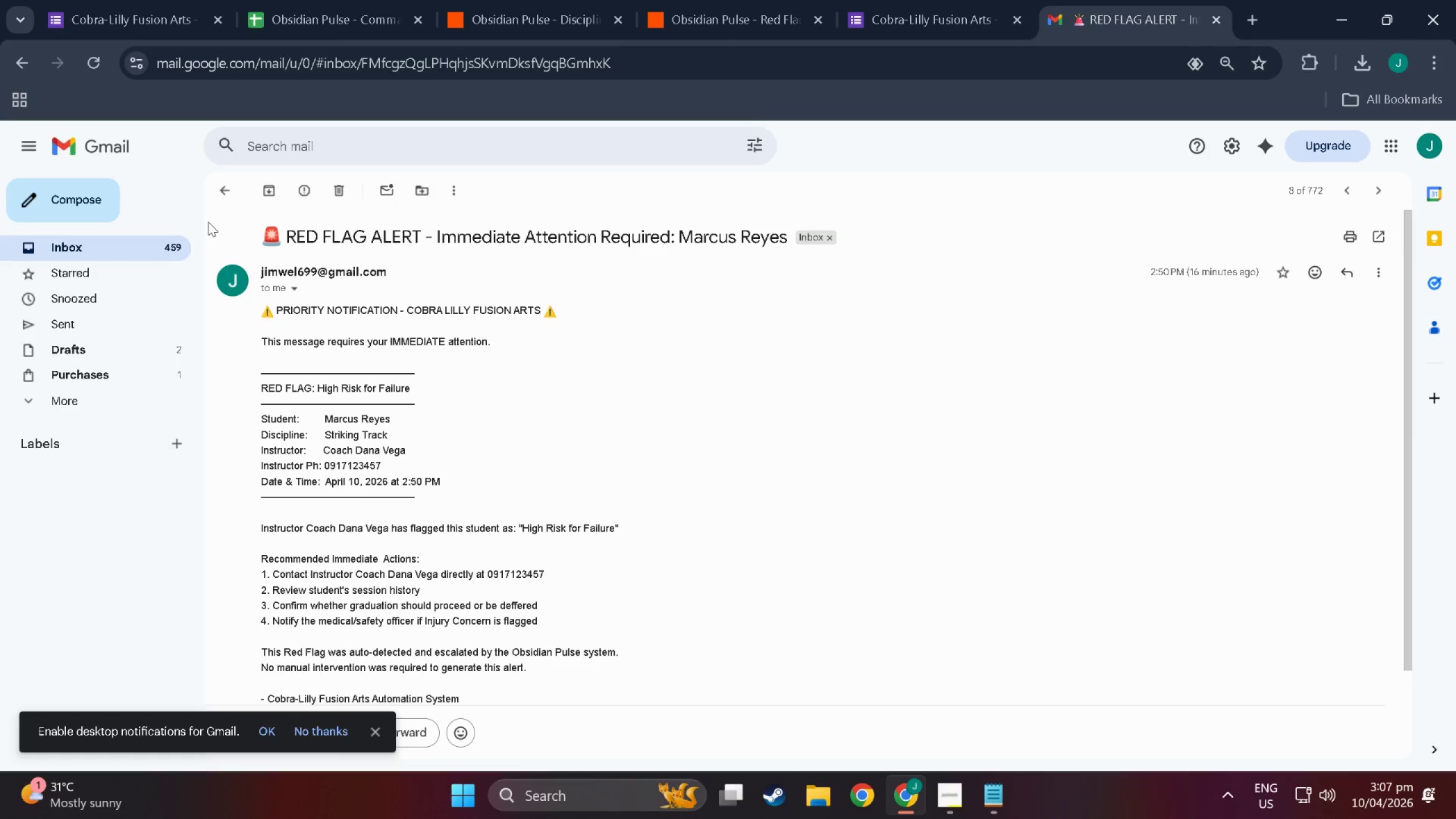 
key(Meta+Shift+ShiftLeft)
 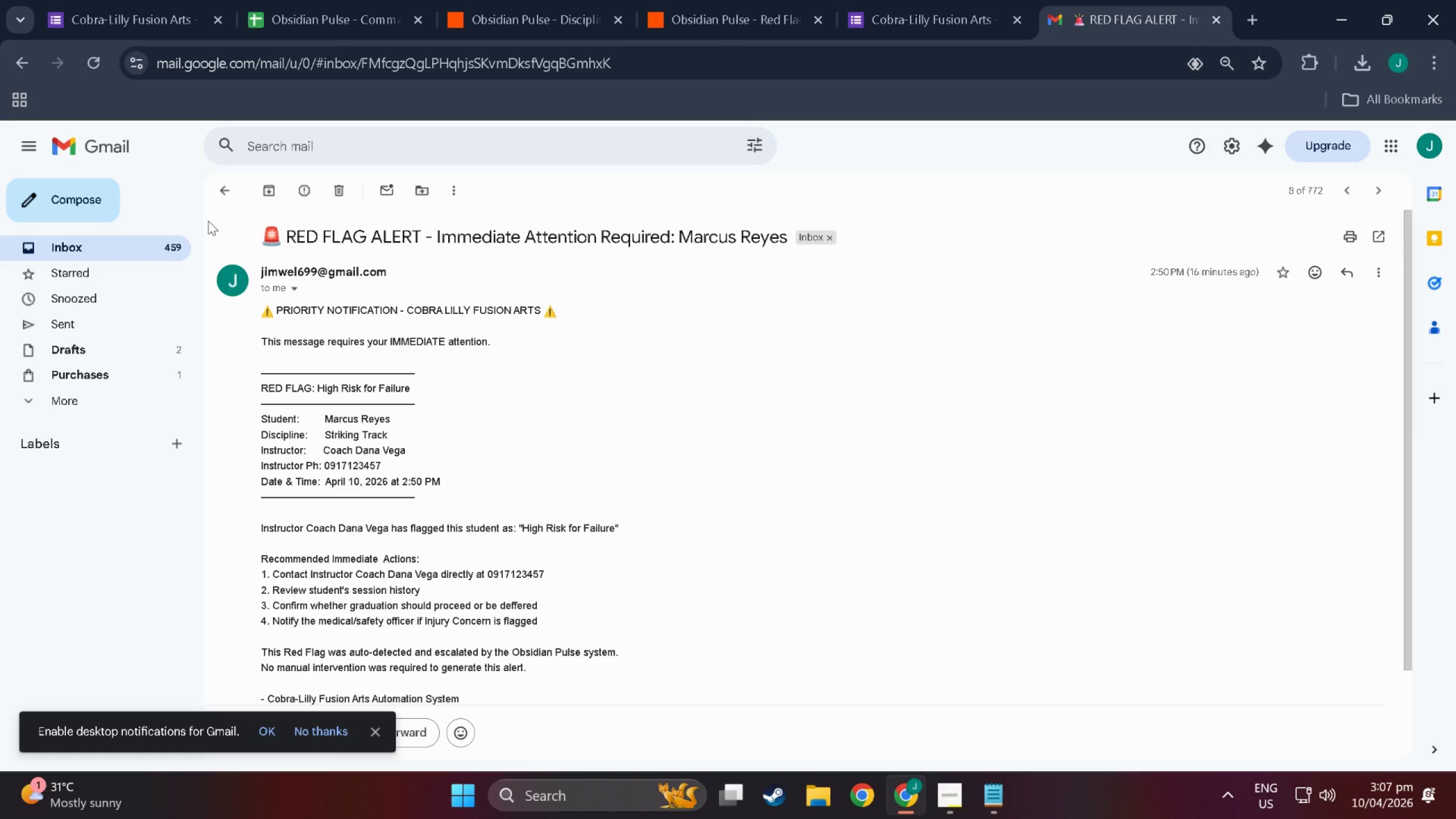 
key(Meta+Shift+S)
 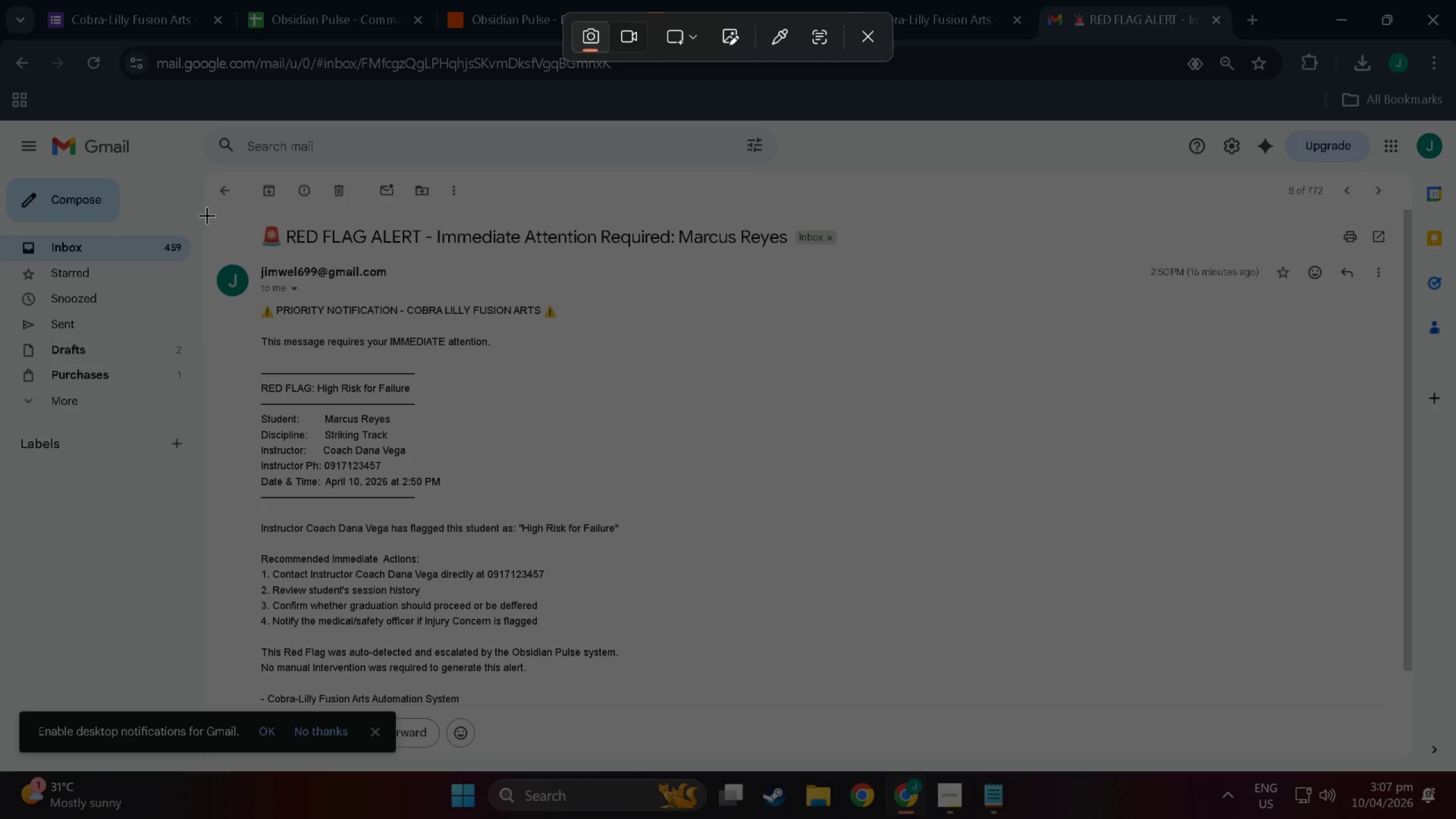 
left_click_drag(start_coordinate=[207, 215], to_coordinate=[1099, 708])
 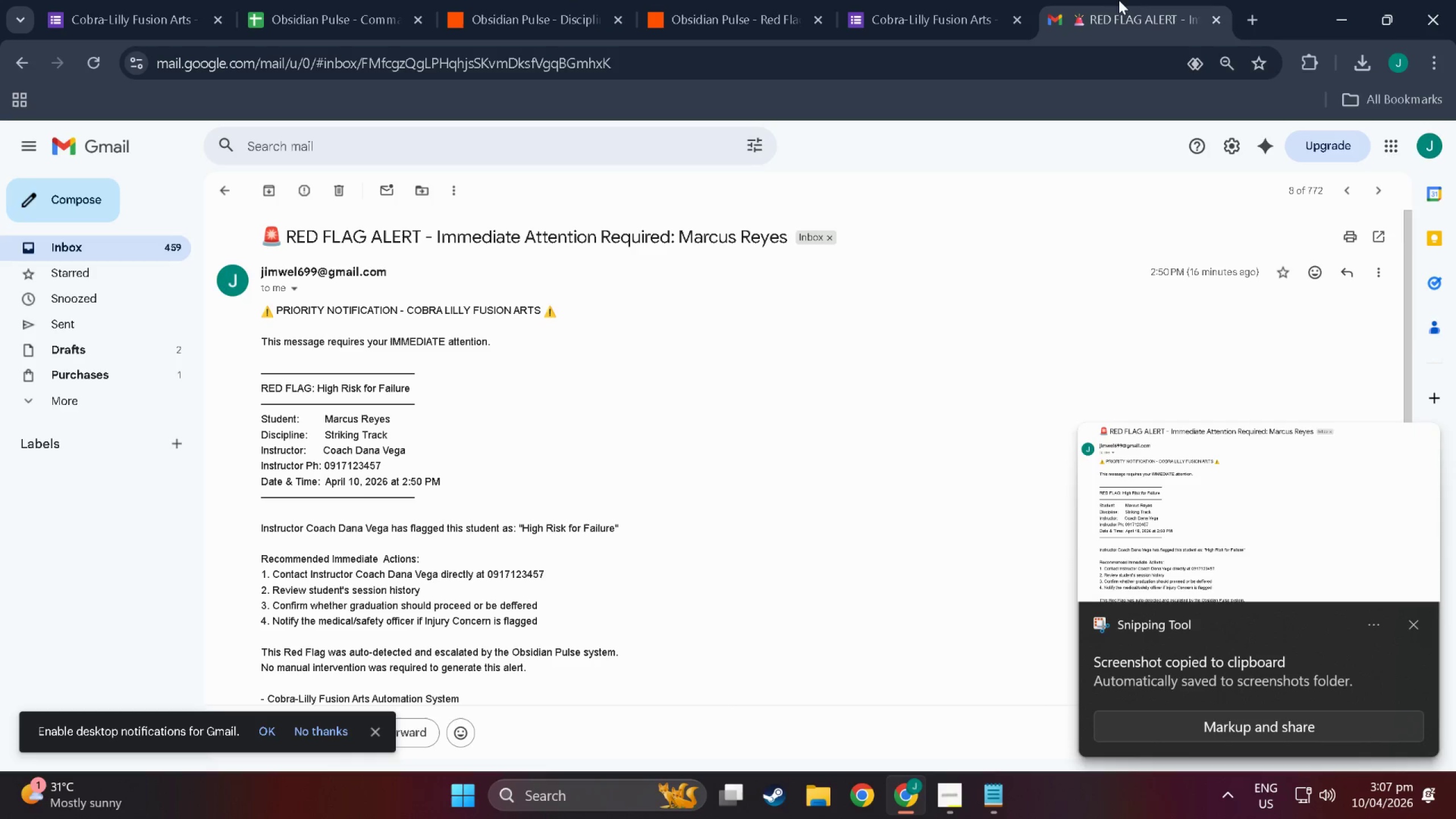 
left_click([940, 0])
 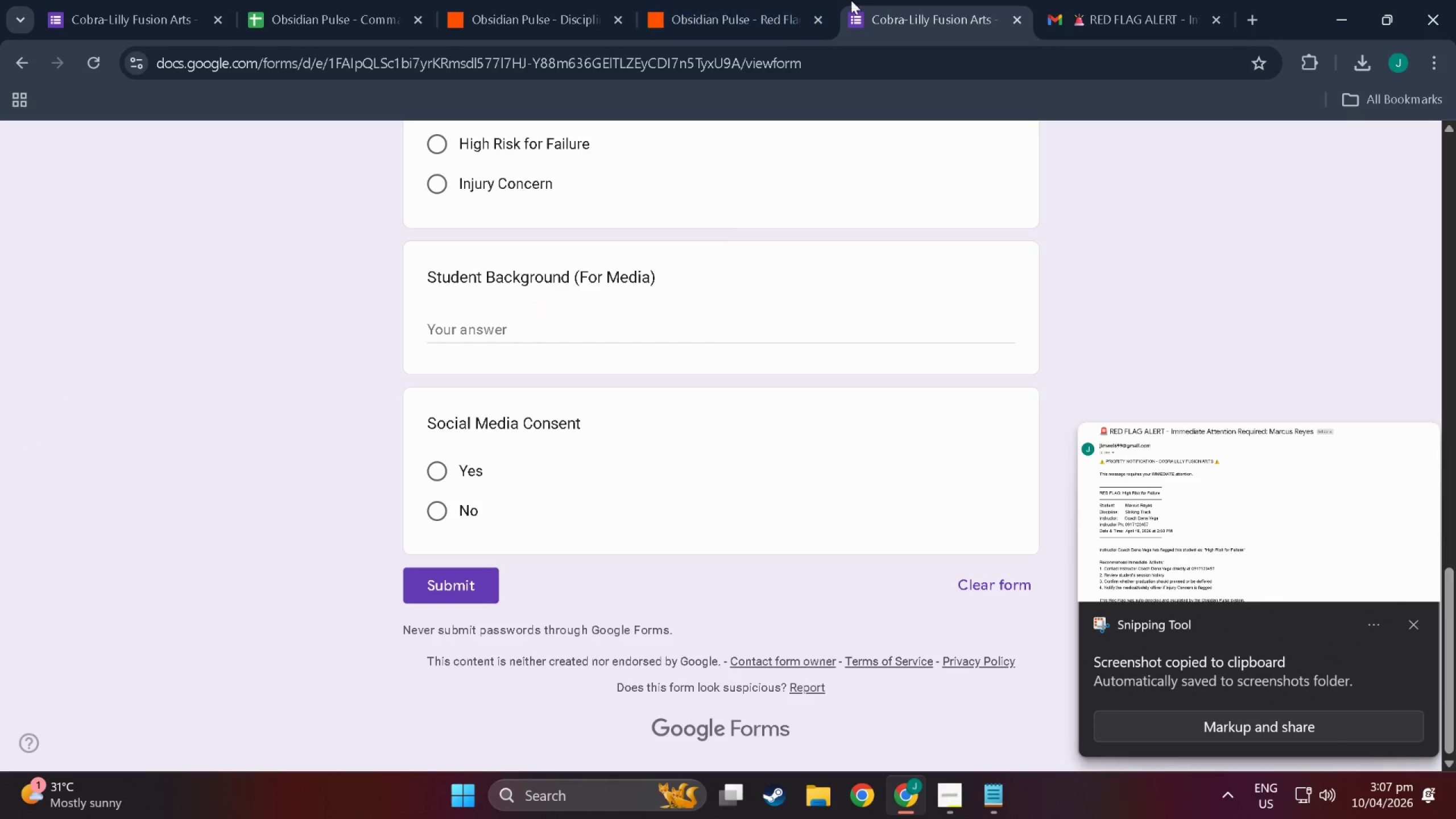 
left_click([1136, 0])
 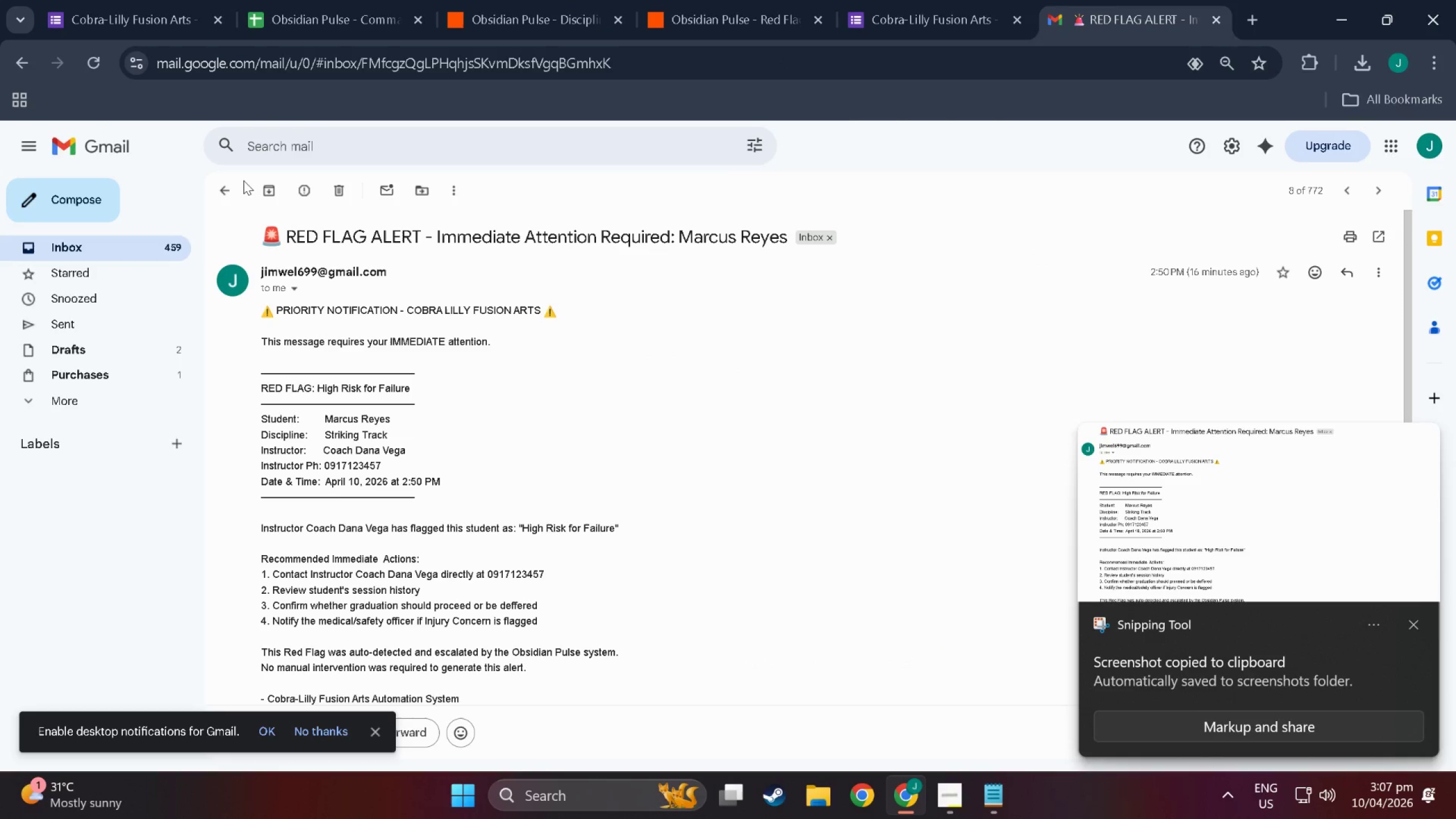 
left_click([224, 188])
 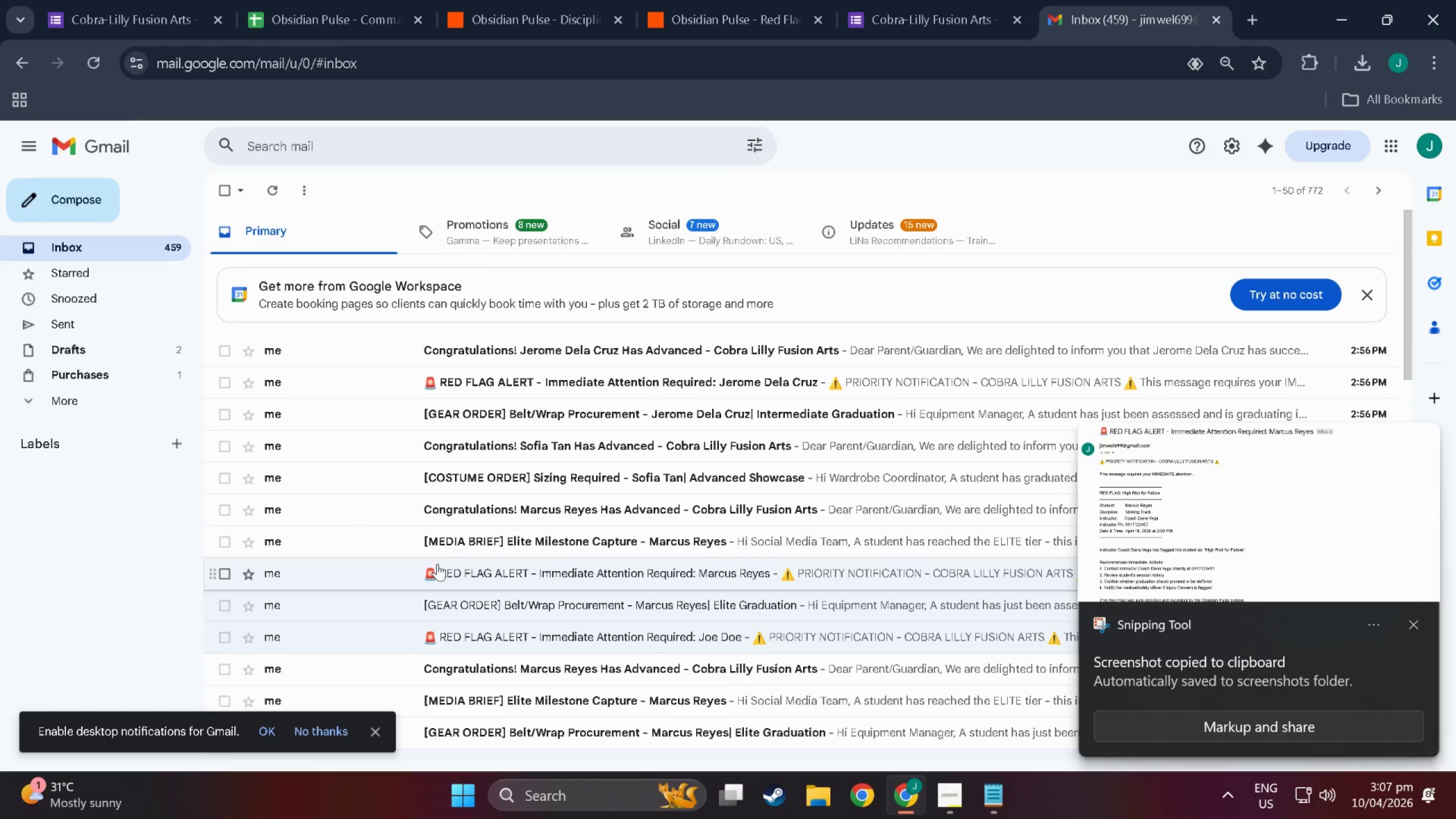 
left_click([452, 537])
 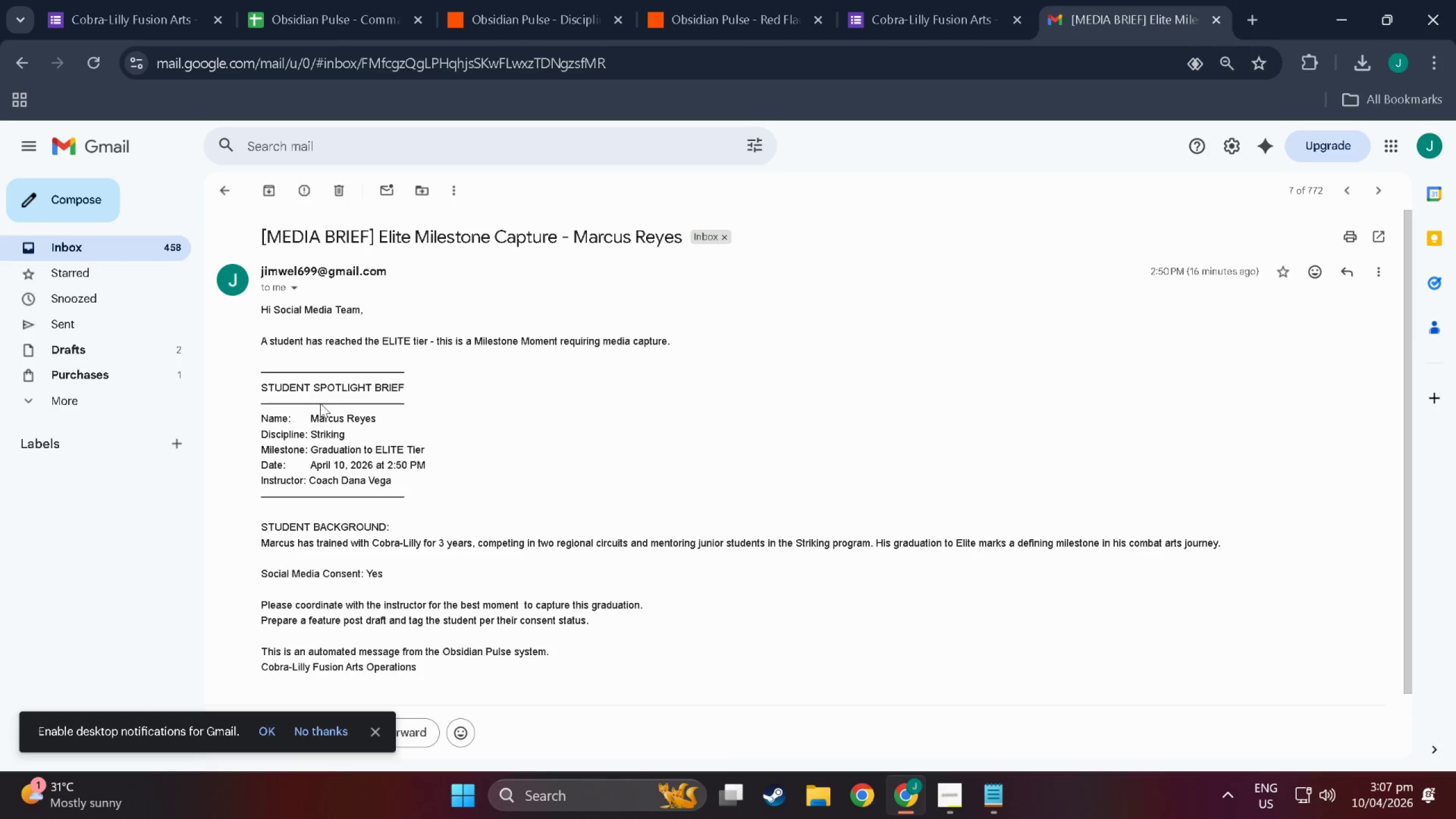 
key(Meta+MetaLeft)
 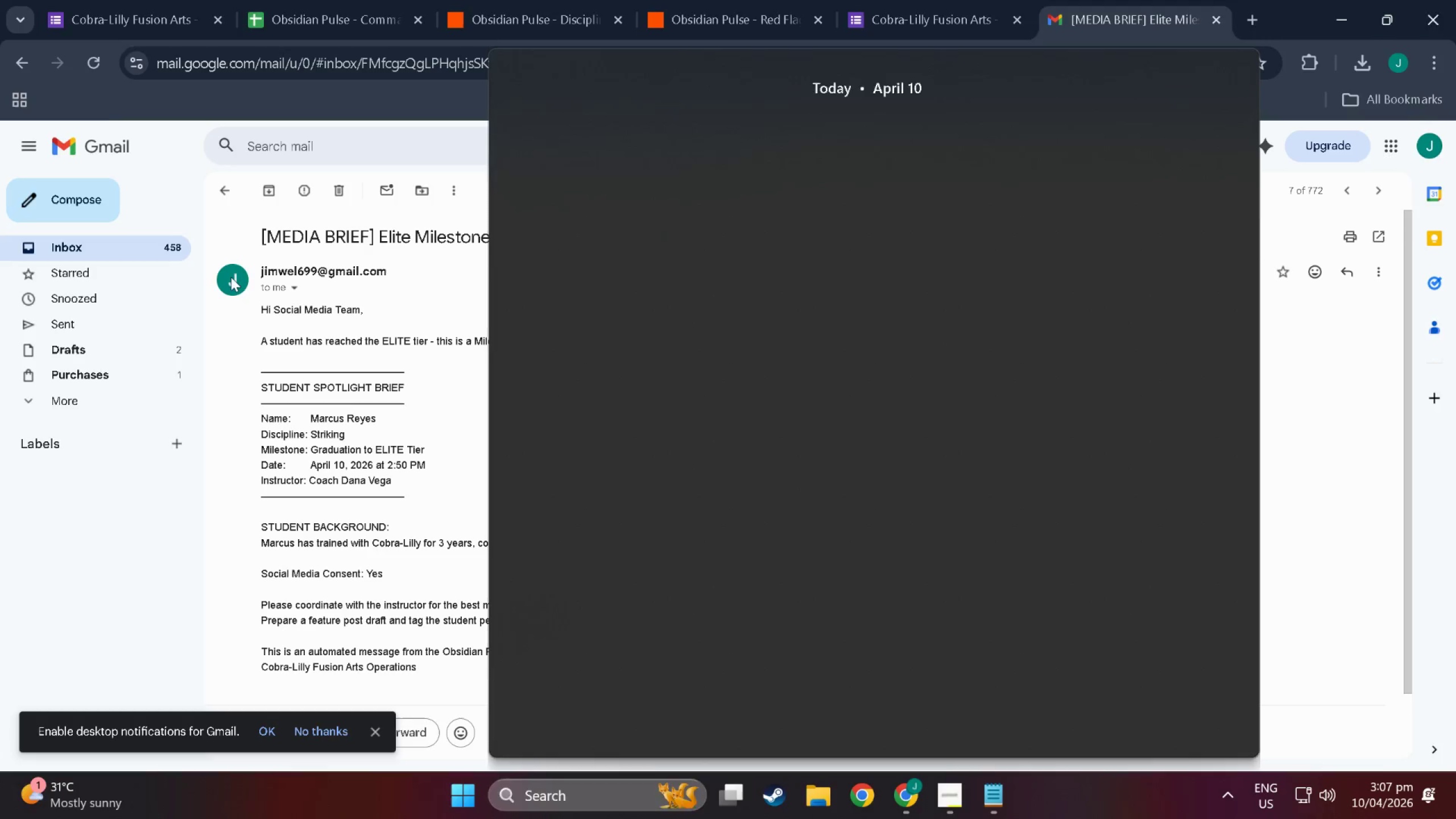 
key(Meta+S)
 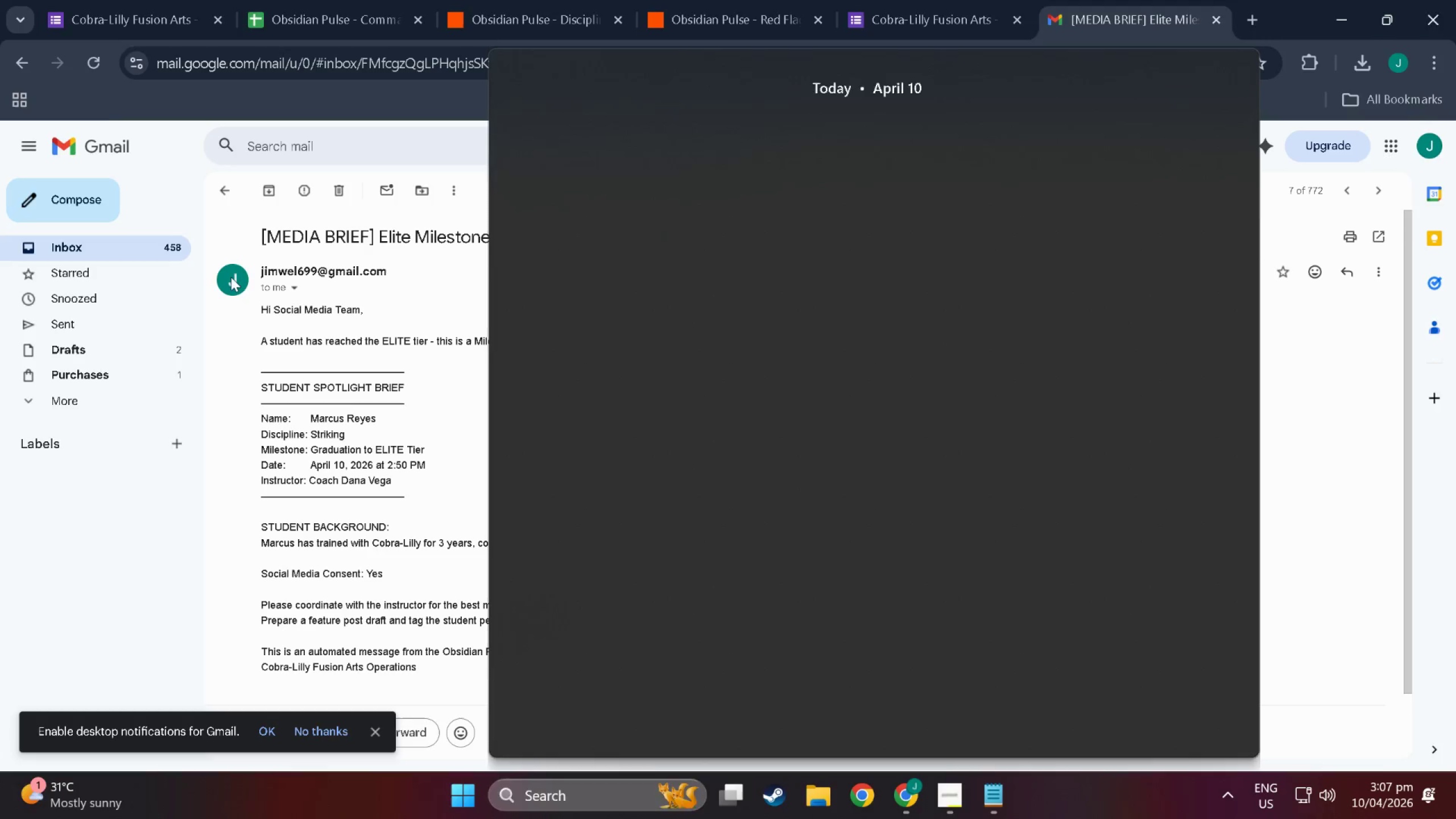 
key(Meta+Shift+ShiftLeft)
 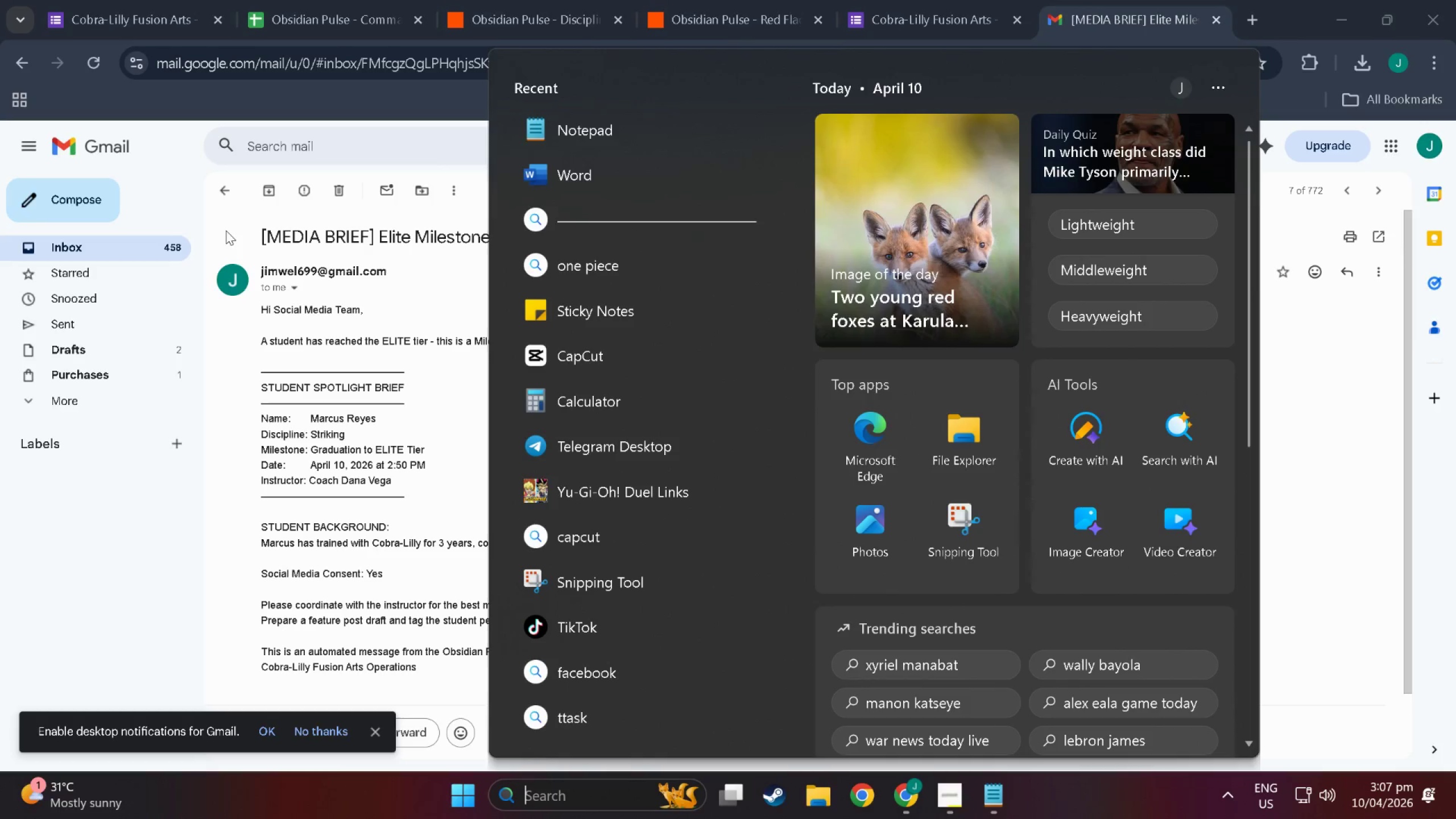 
left_click([226, 227])
 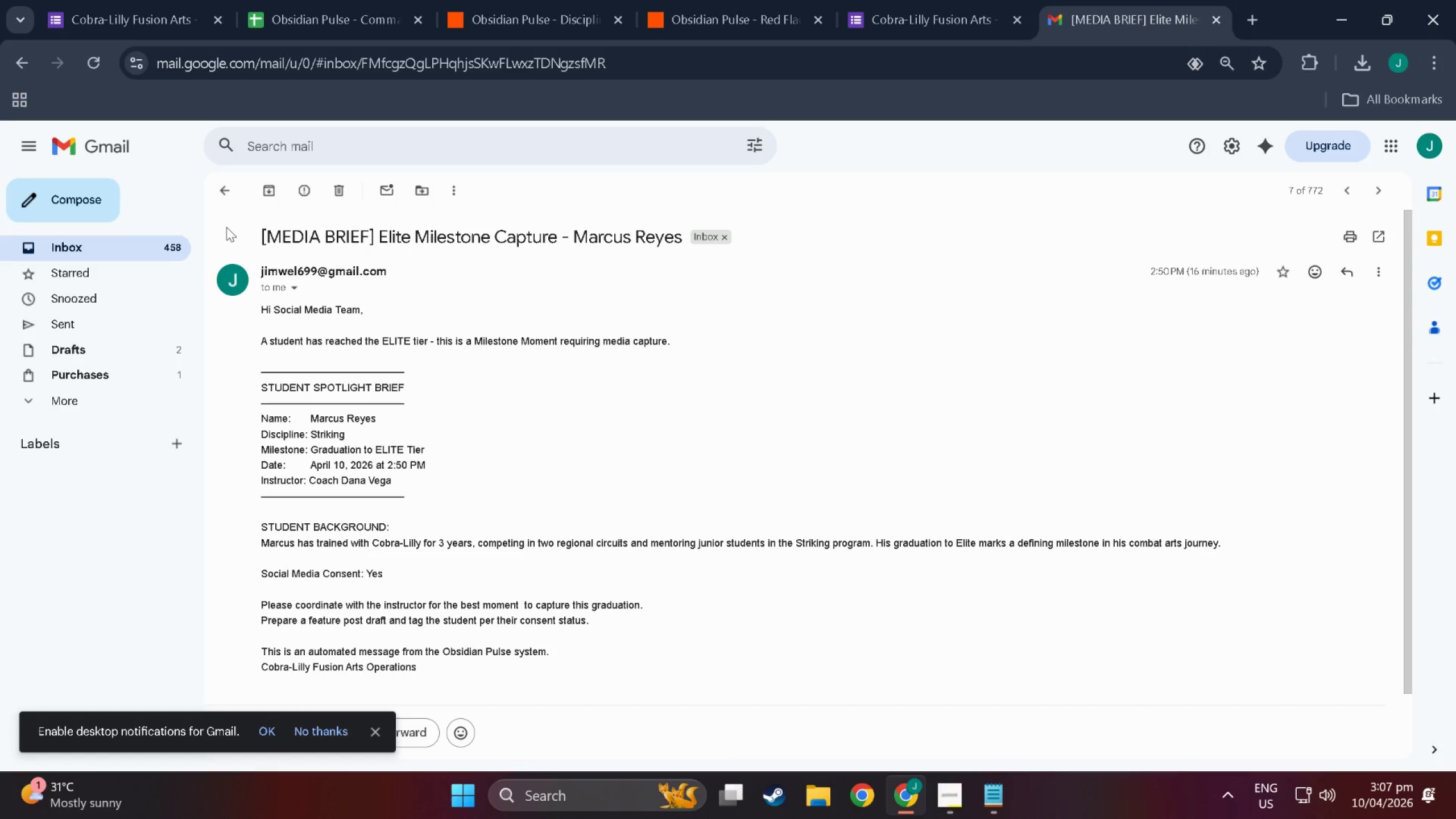 
key(Meta+MetaLeft)
 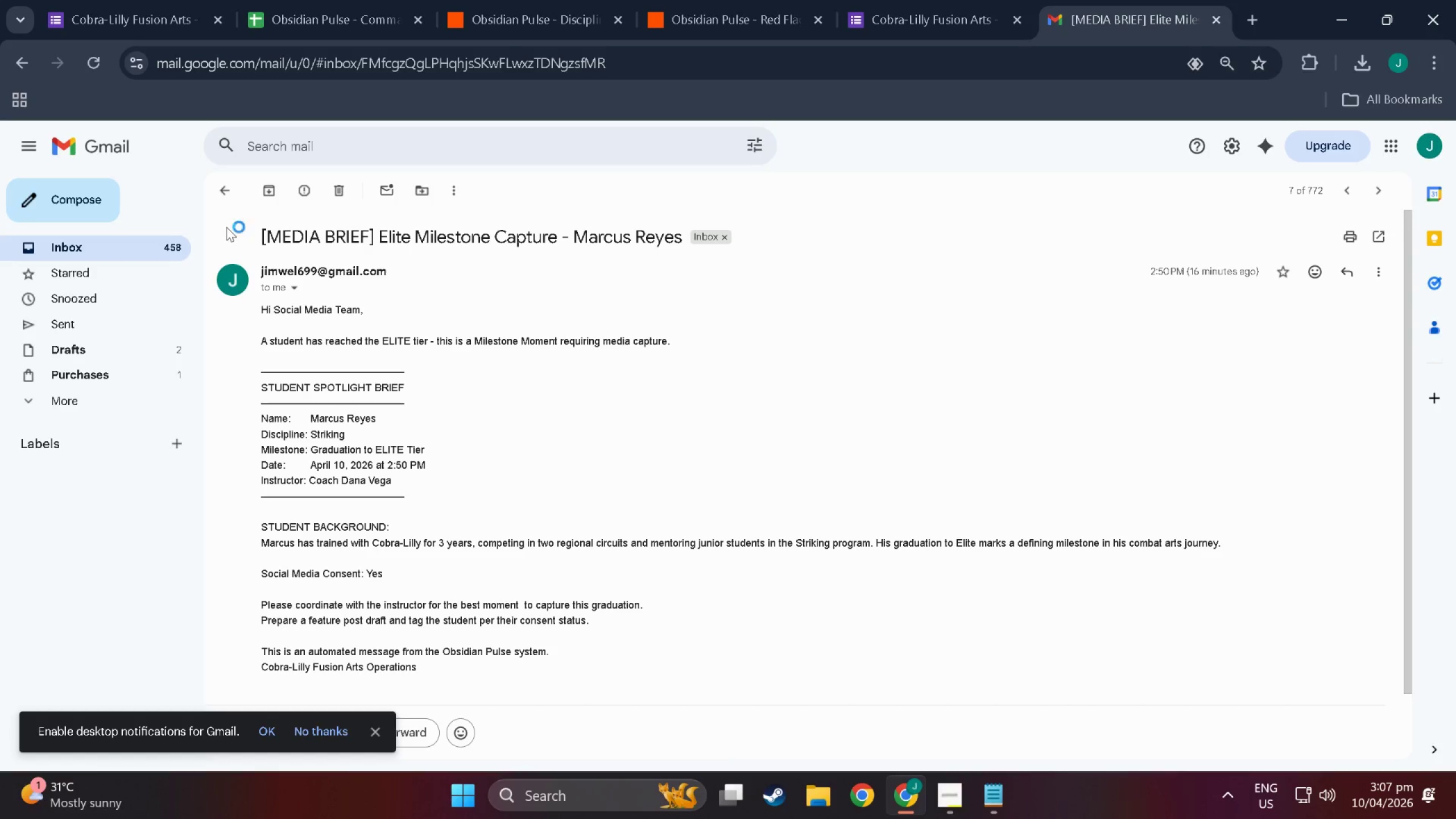 
key(Meta+Shift+ShiftLeft)
 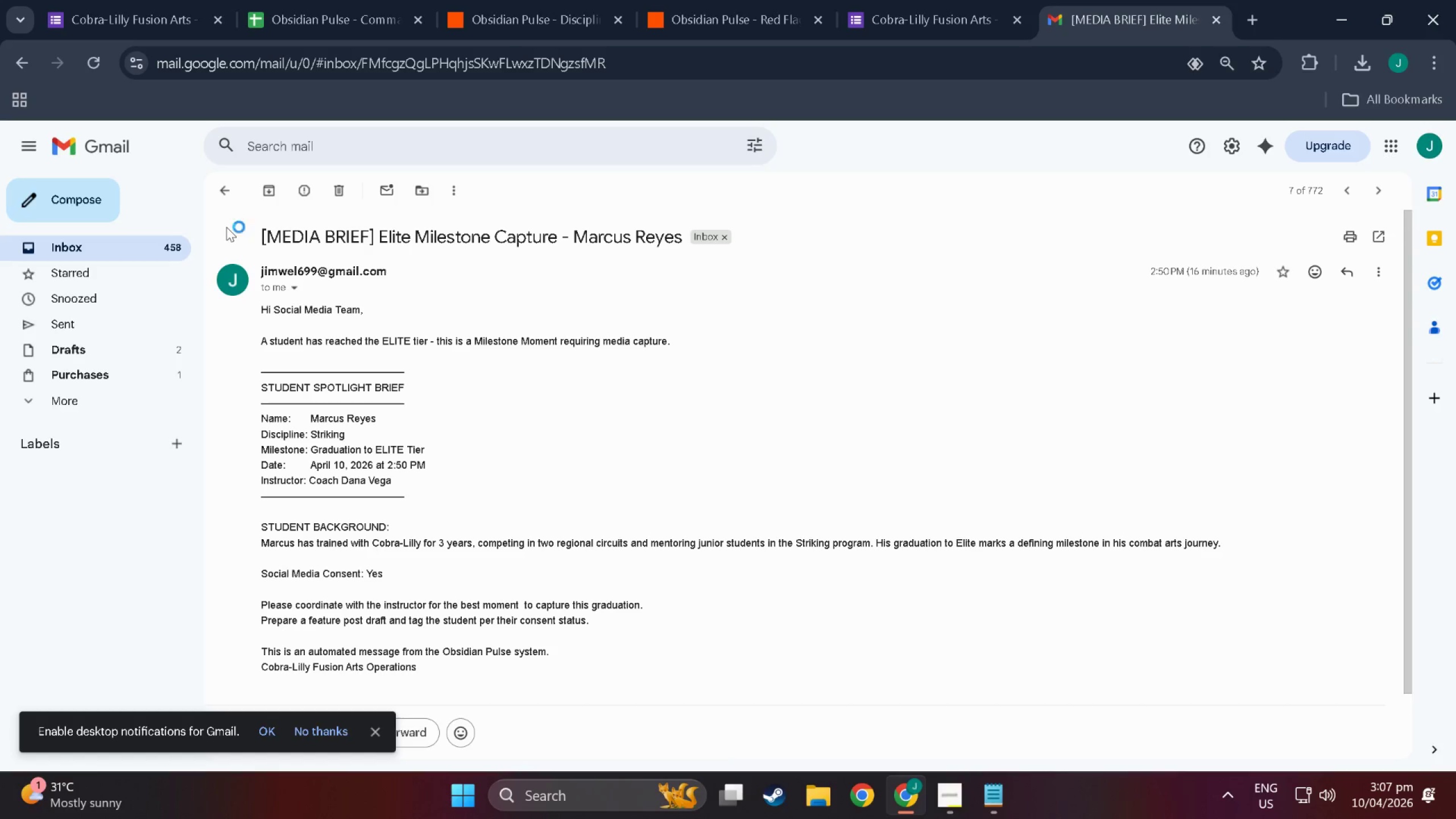 
key(Meta+Shift+S)
 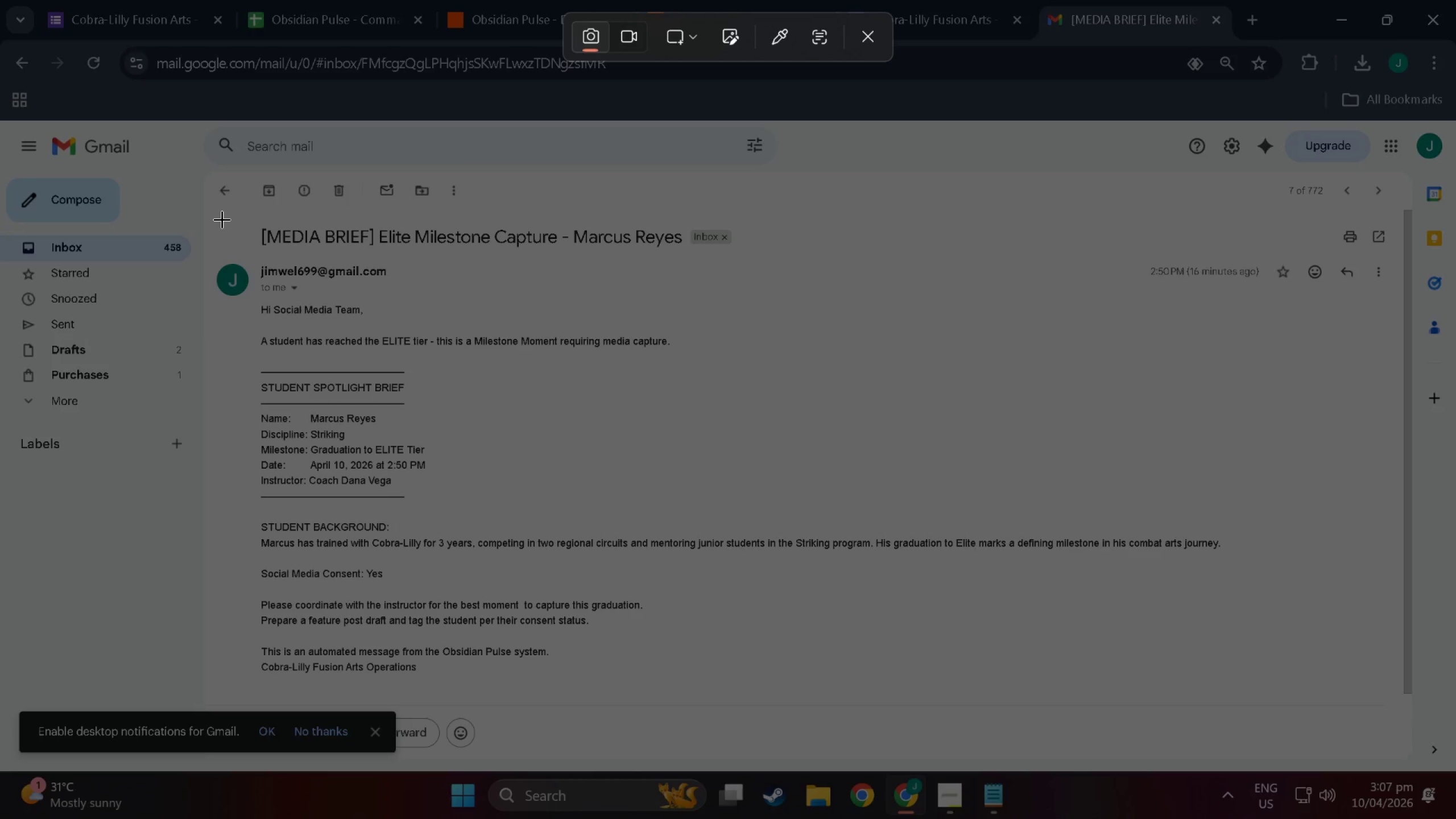 
left_click_drag(start_coordinate=[222, 219], to_coordinate=[1332, 690])
 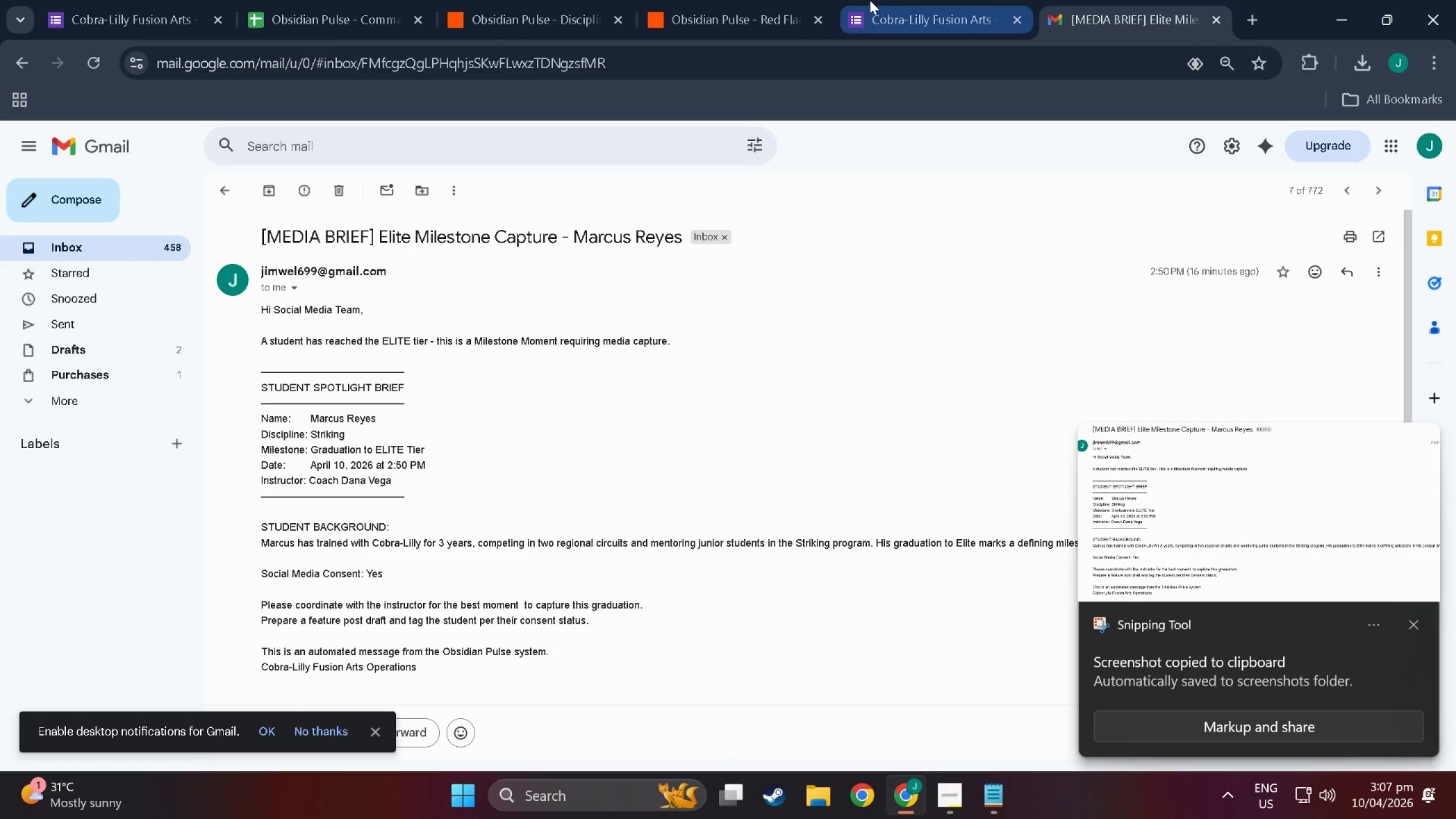 
left_click([0, 58])
 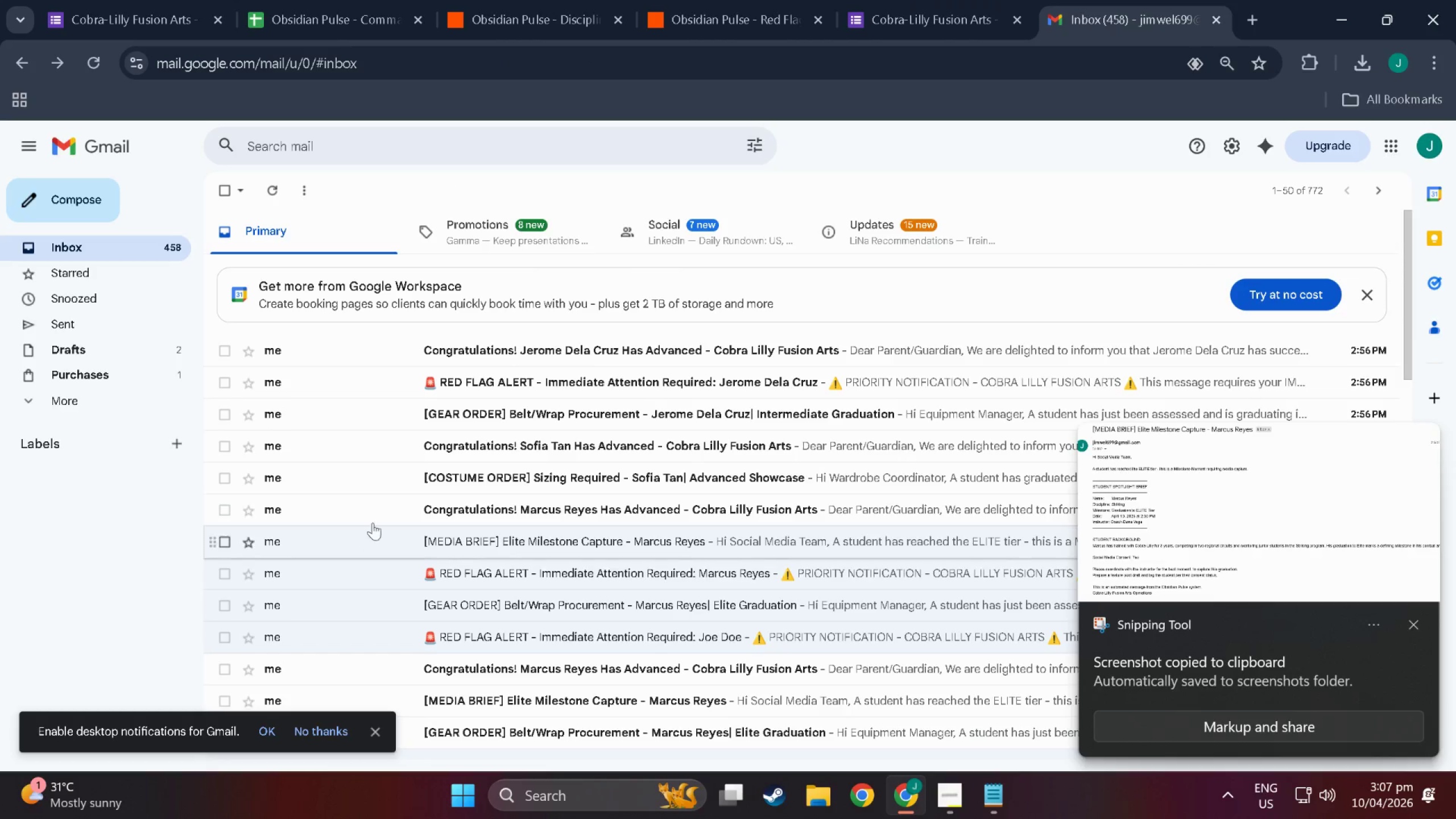 
left_click([474, 508])
 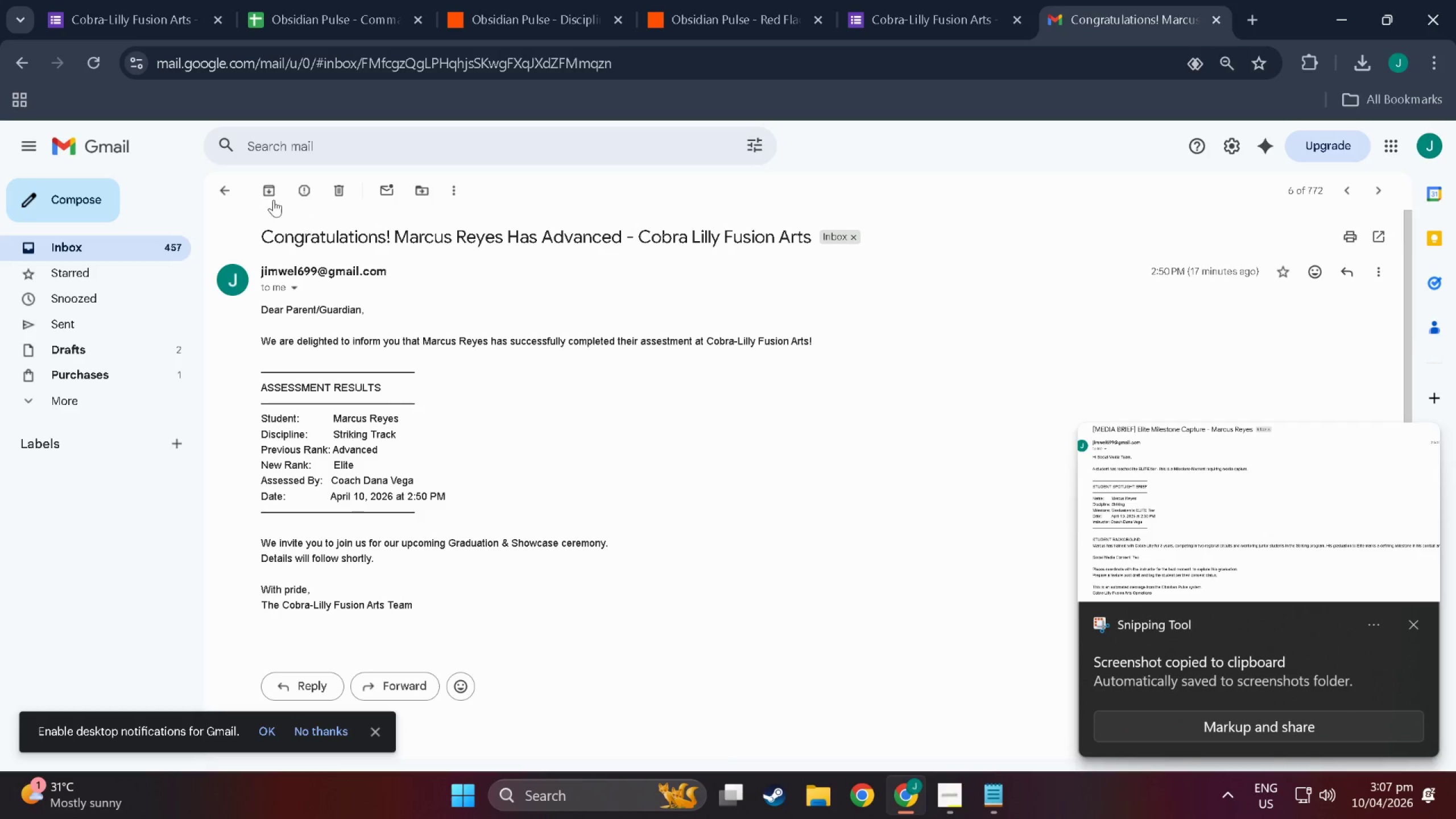 
key(Meta+MetaLeft)
 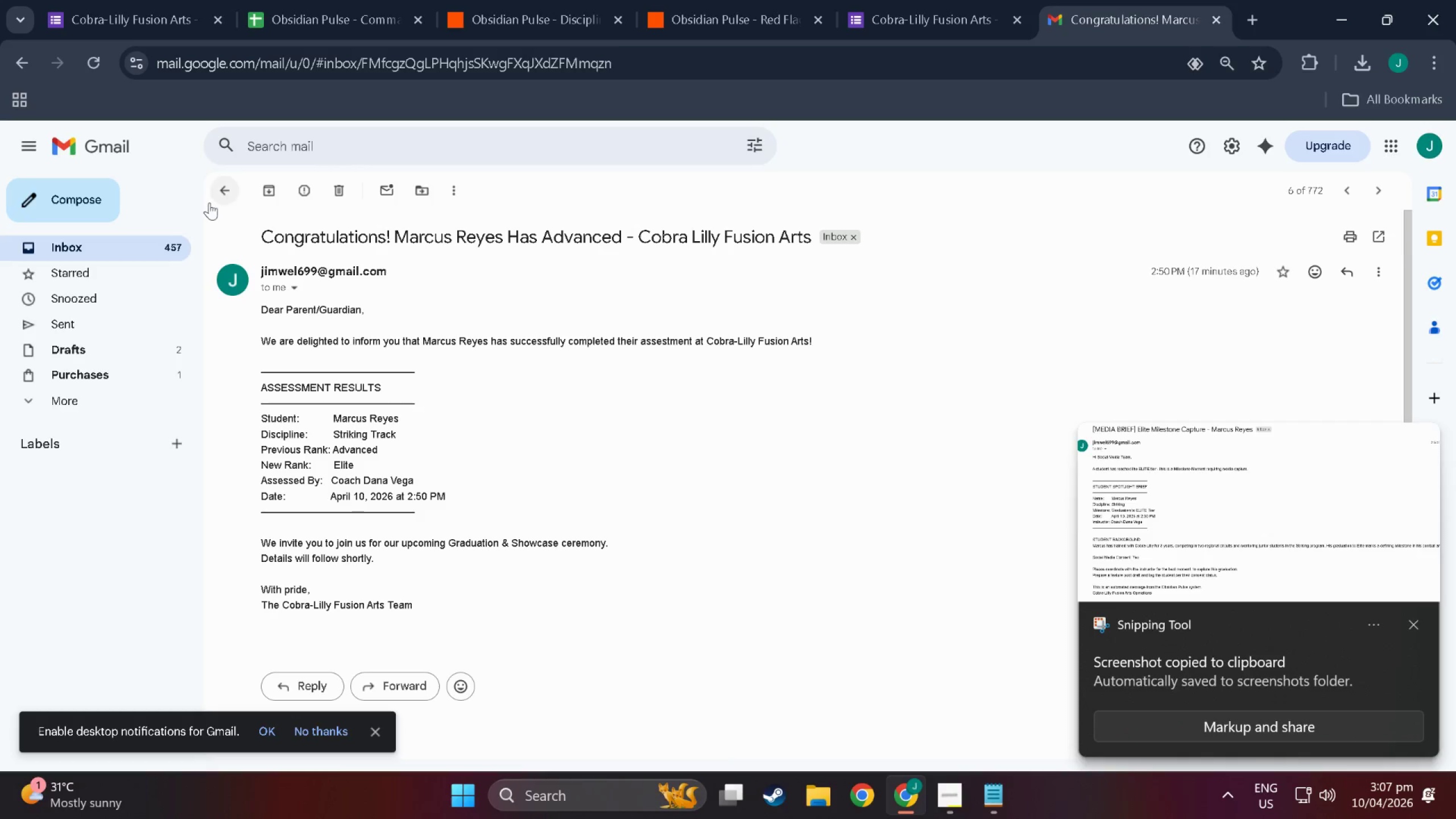 
key(Meta+Shift+ShiftLeft)
 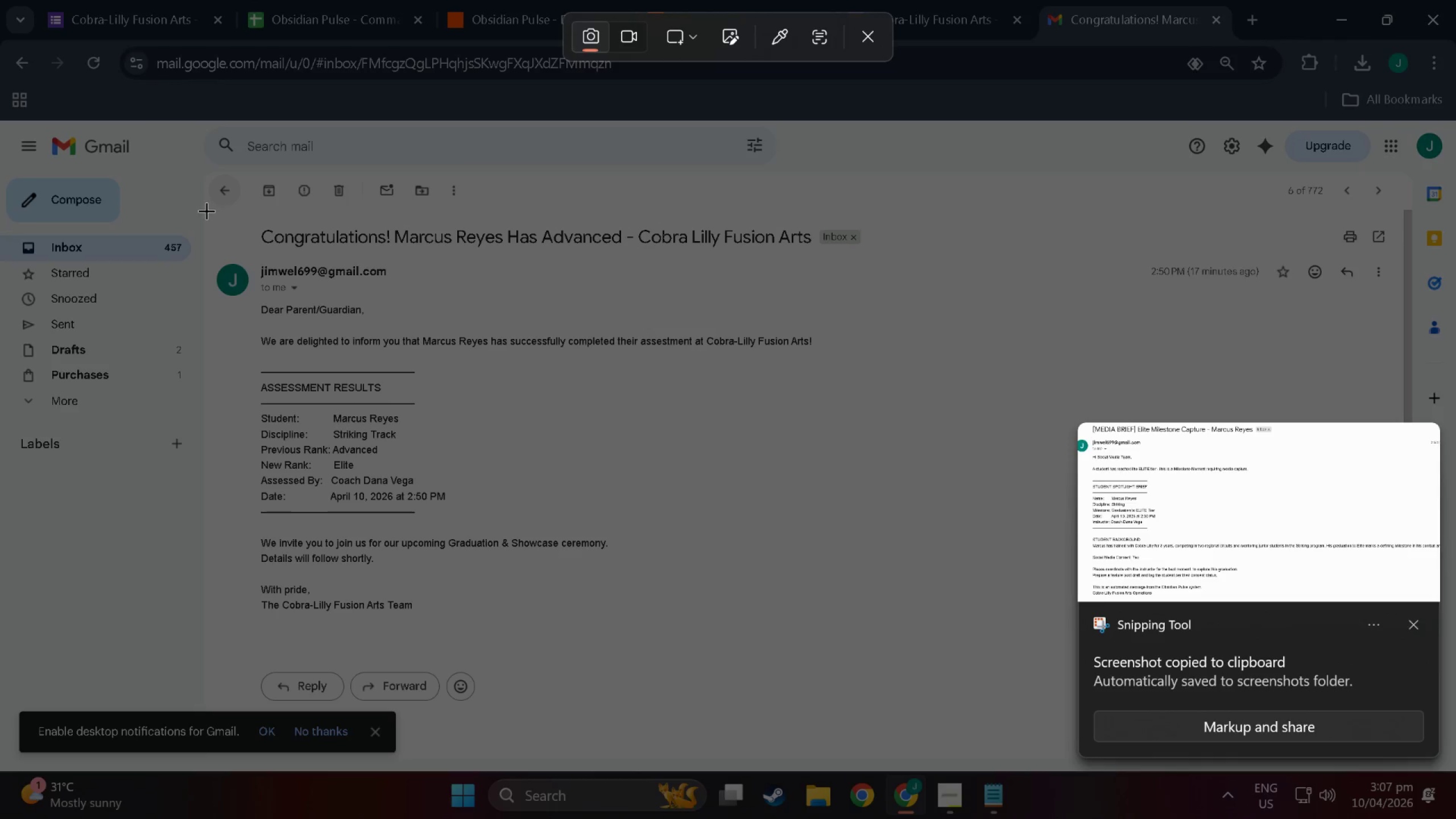 
key(Meta+Shift+S)
 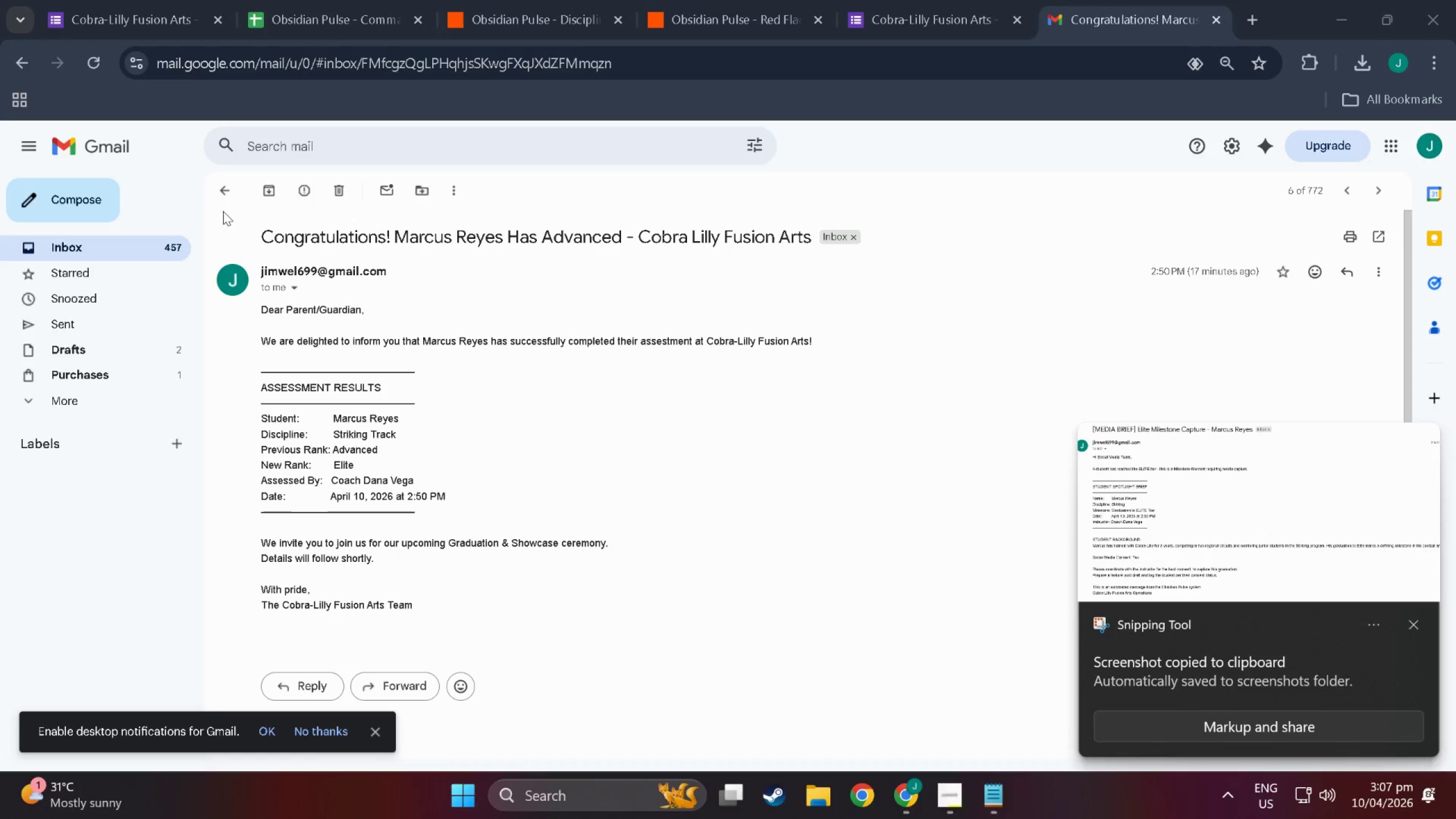 
left_click_drag(start_coordinate=[206, 210], to_coordinate=[971, 639])
 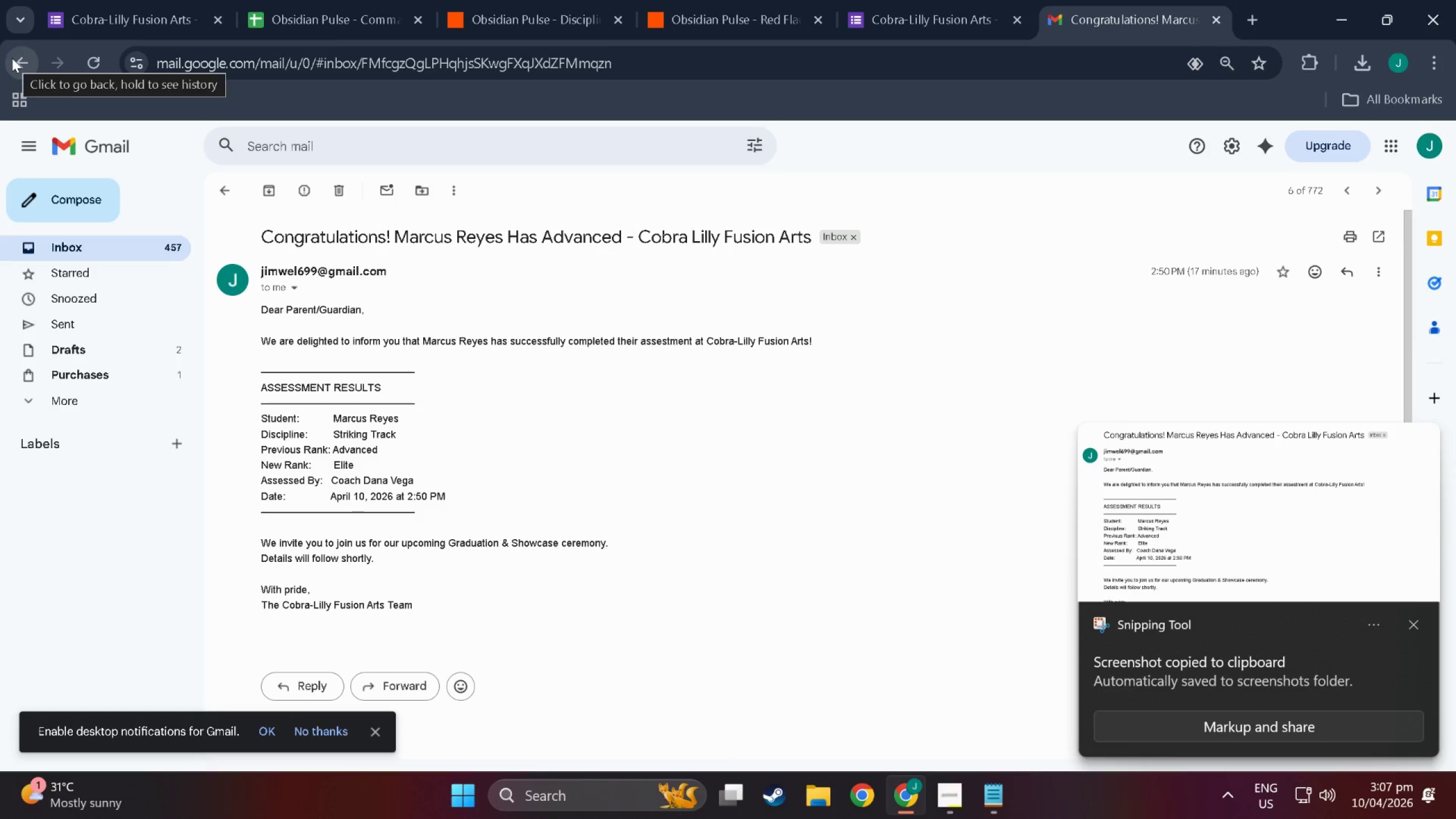 
left_click([12, 58])
 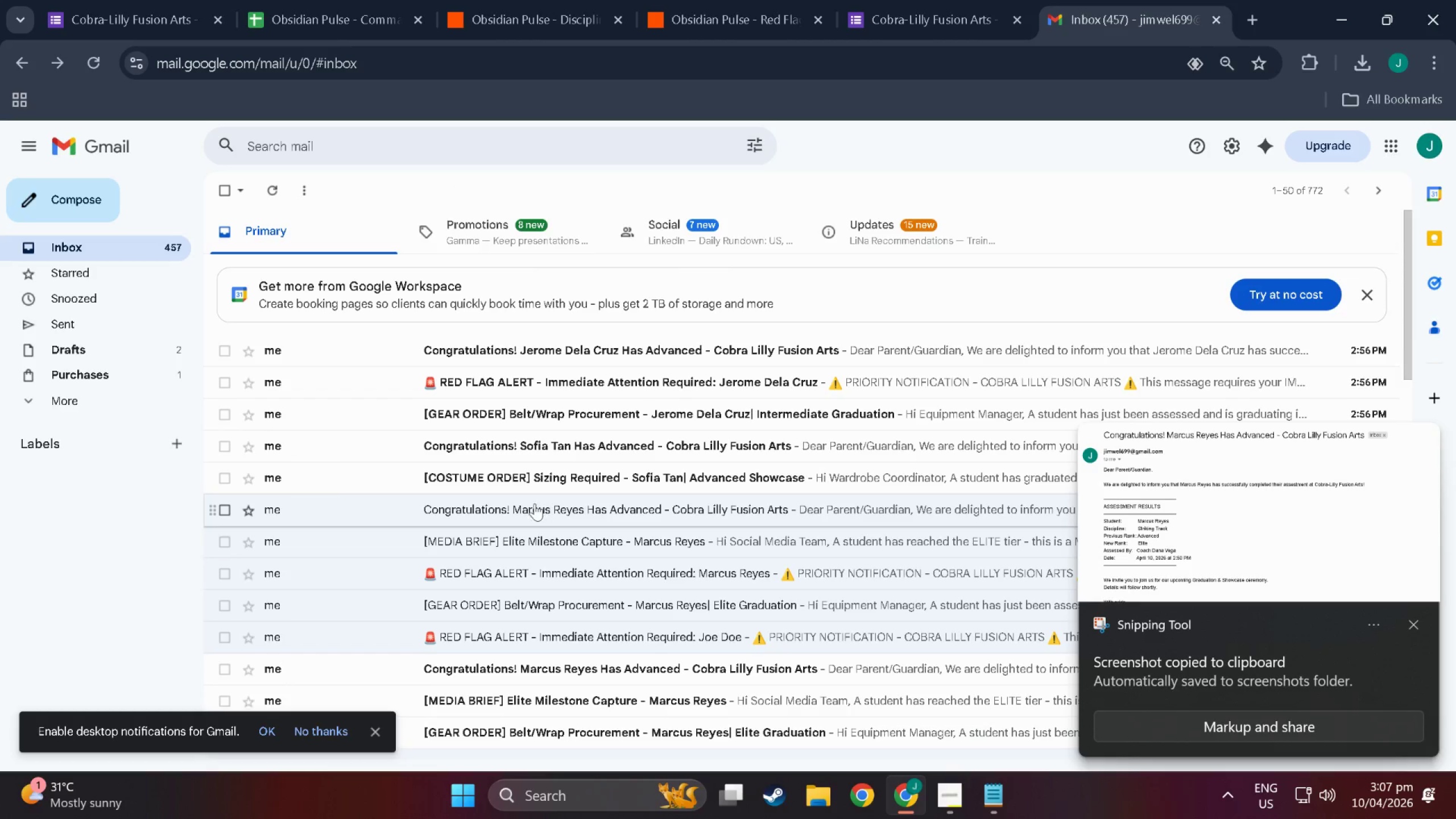 
left_click([522, 479])
 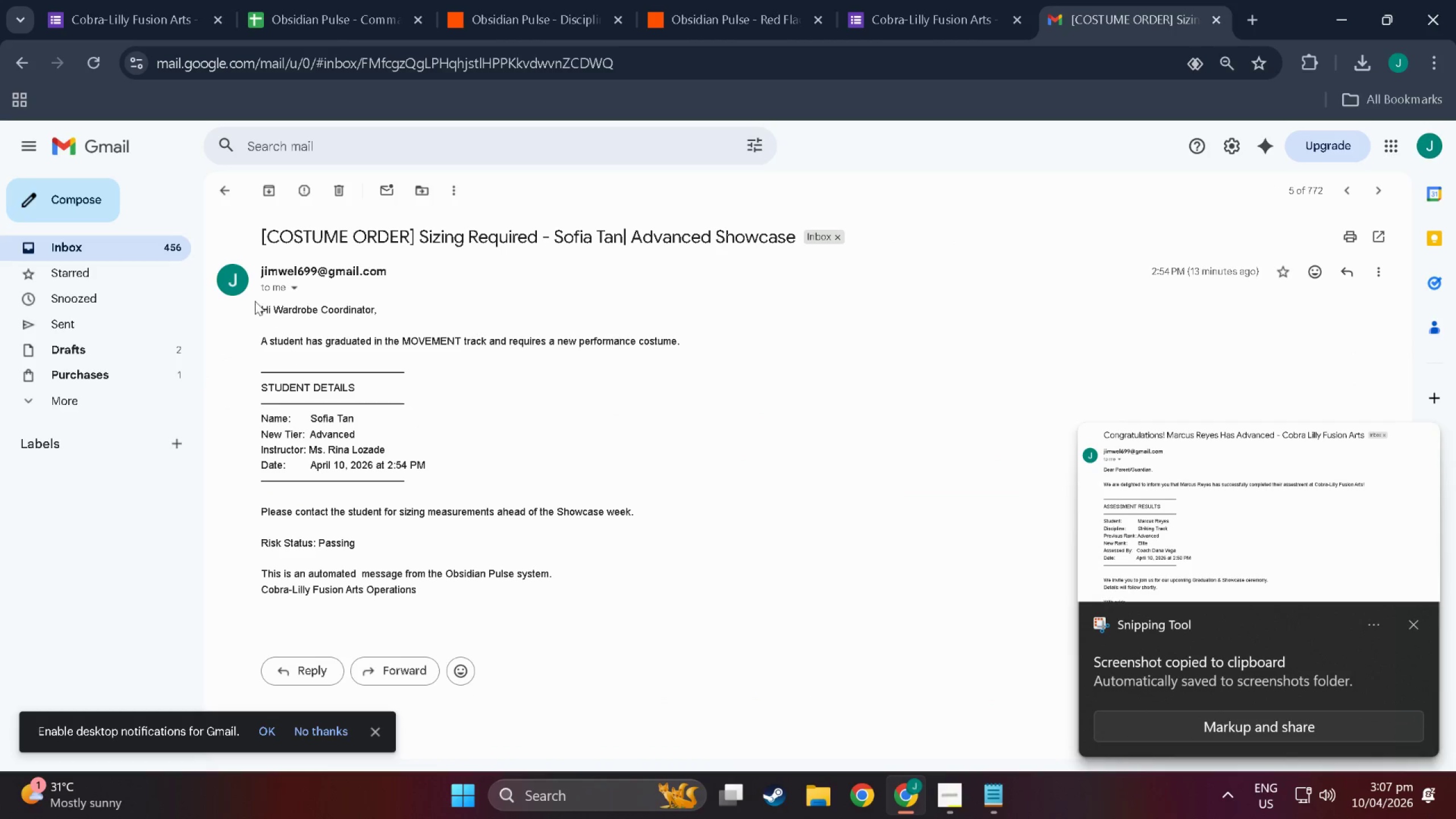 
key(Meta+MetaLeft)
 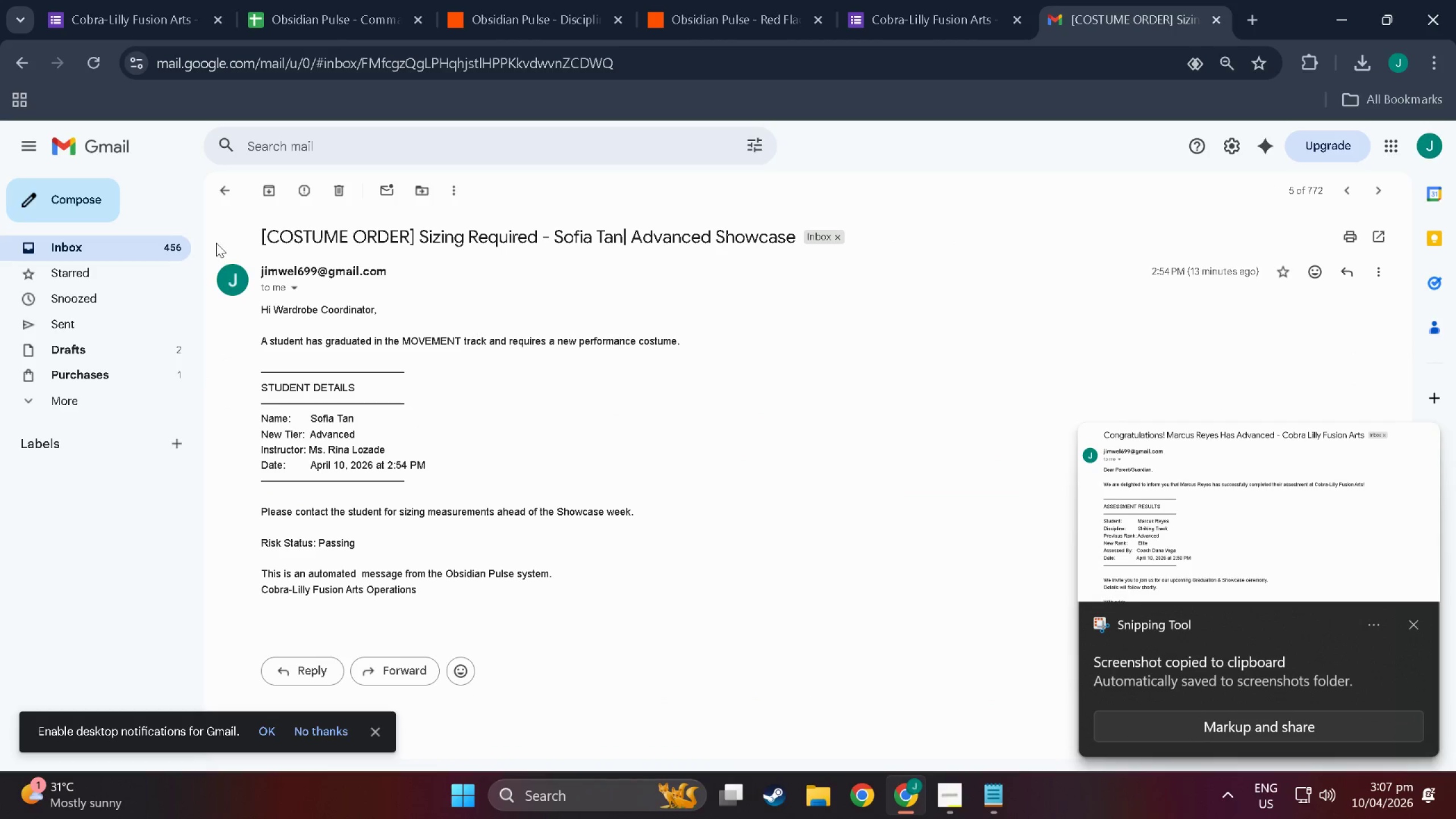 
key(Meta+Shift+ShiftLeft)
 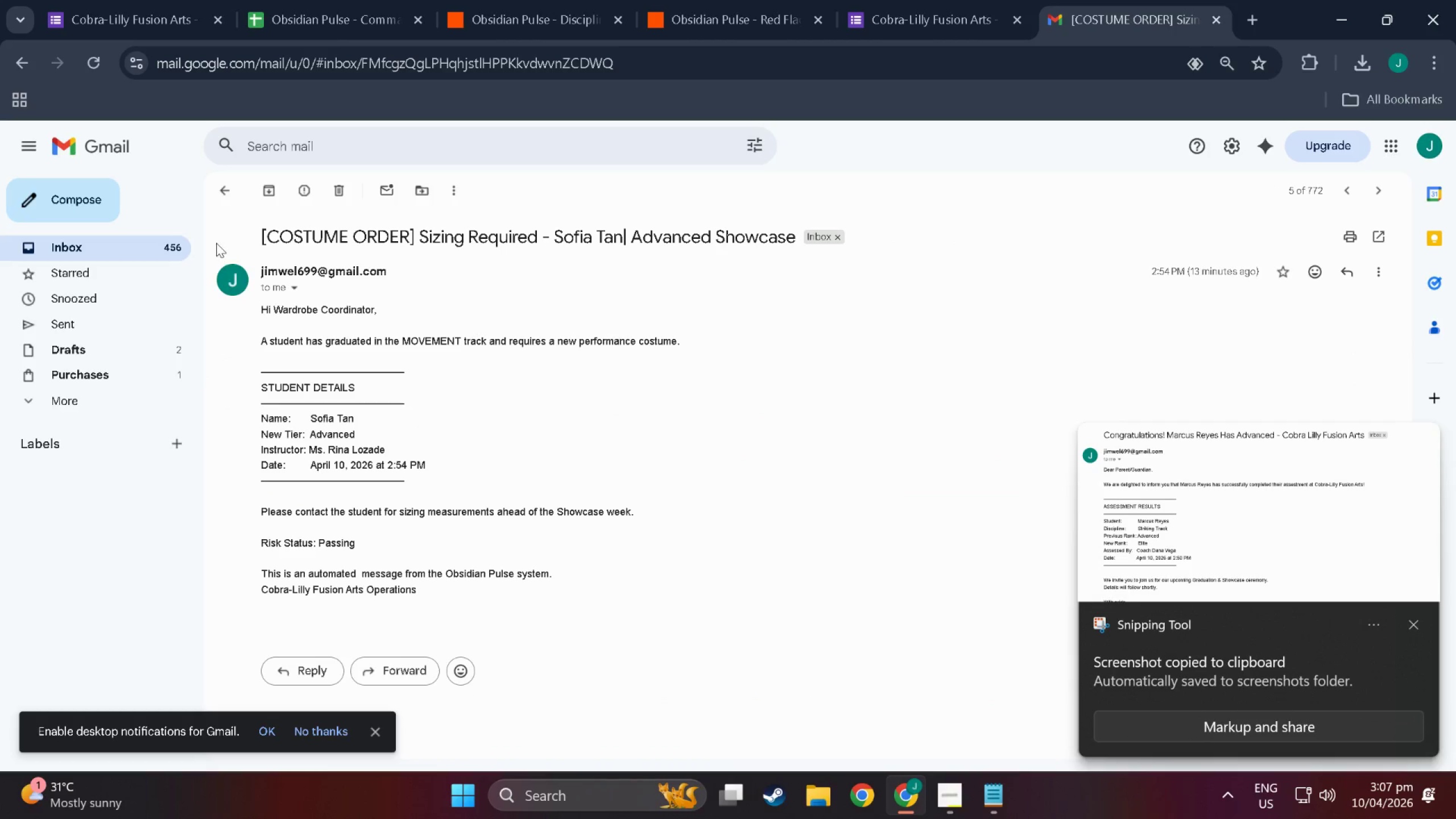 
key(Meta+Shift+S)
 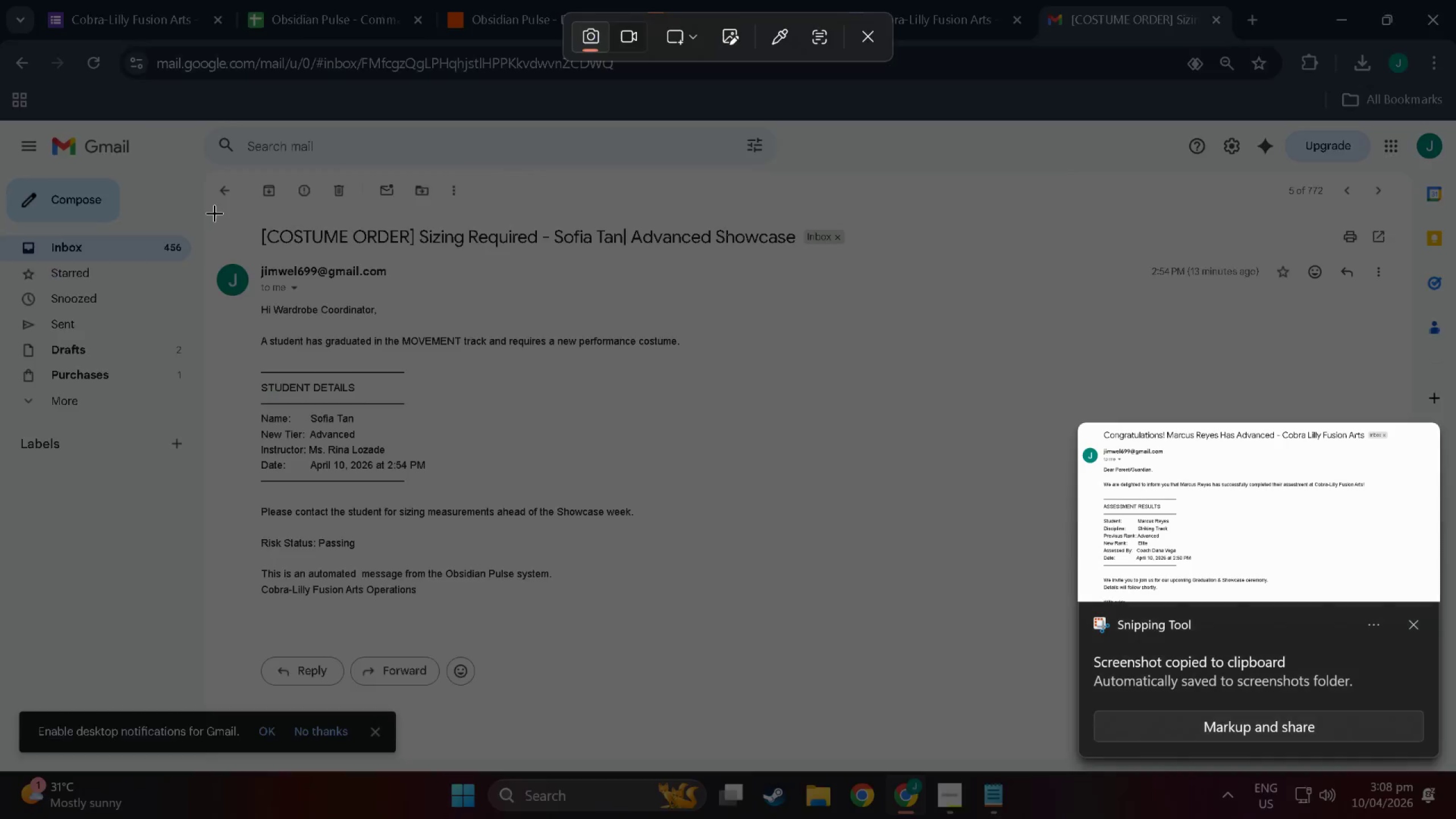 
left_click_drag(start_coordinate=[214, 212], to_coordinate=[918, 626])
 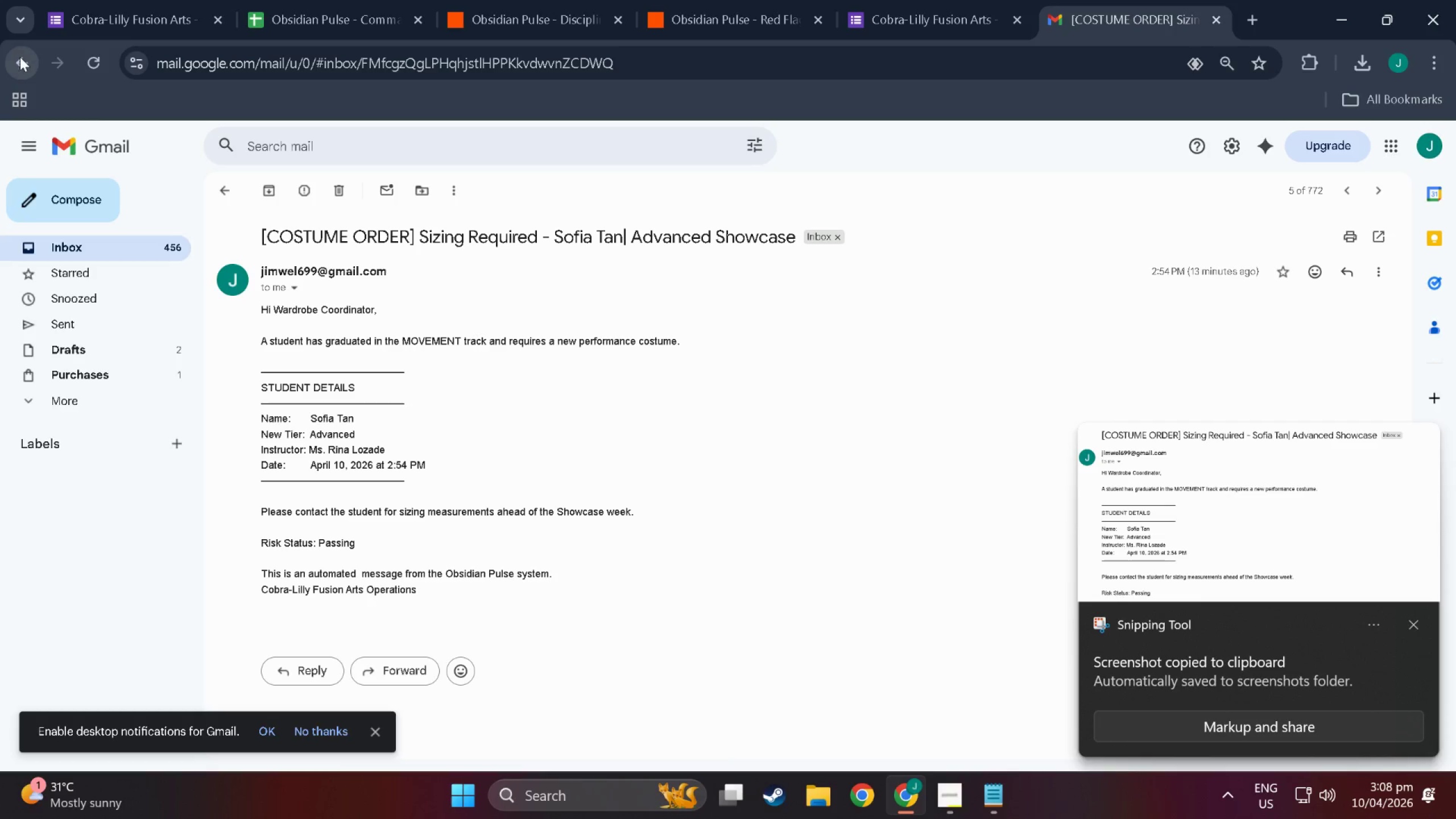 
left_click([20, 57])
 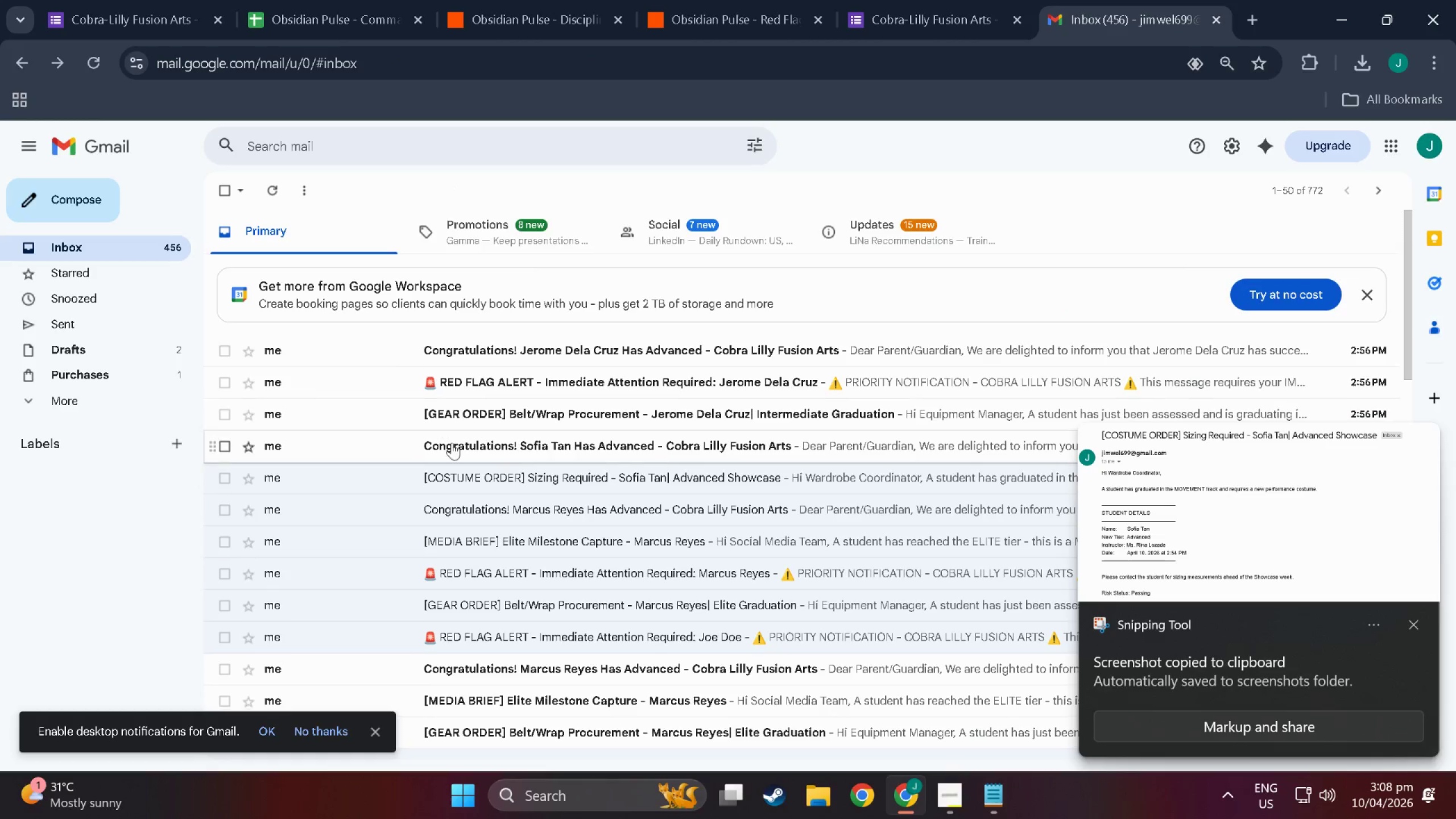 
left_click([464, 441])
 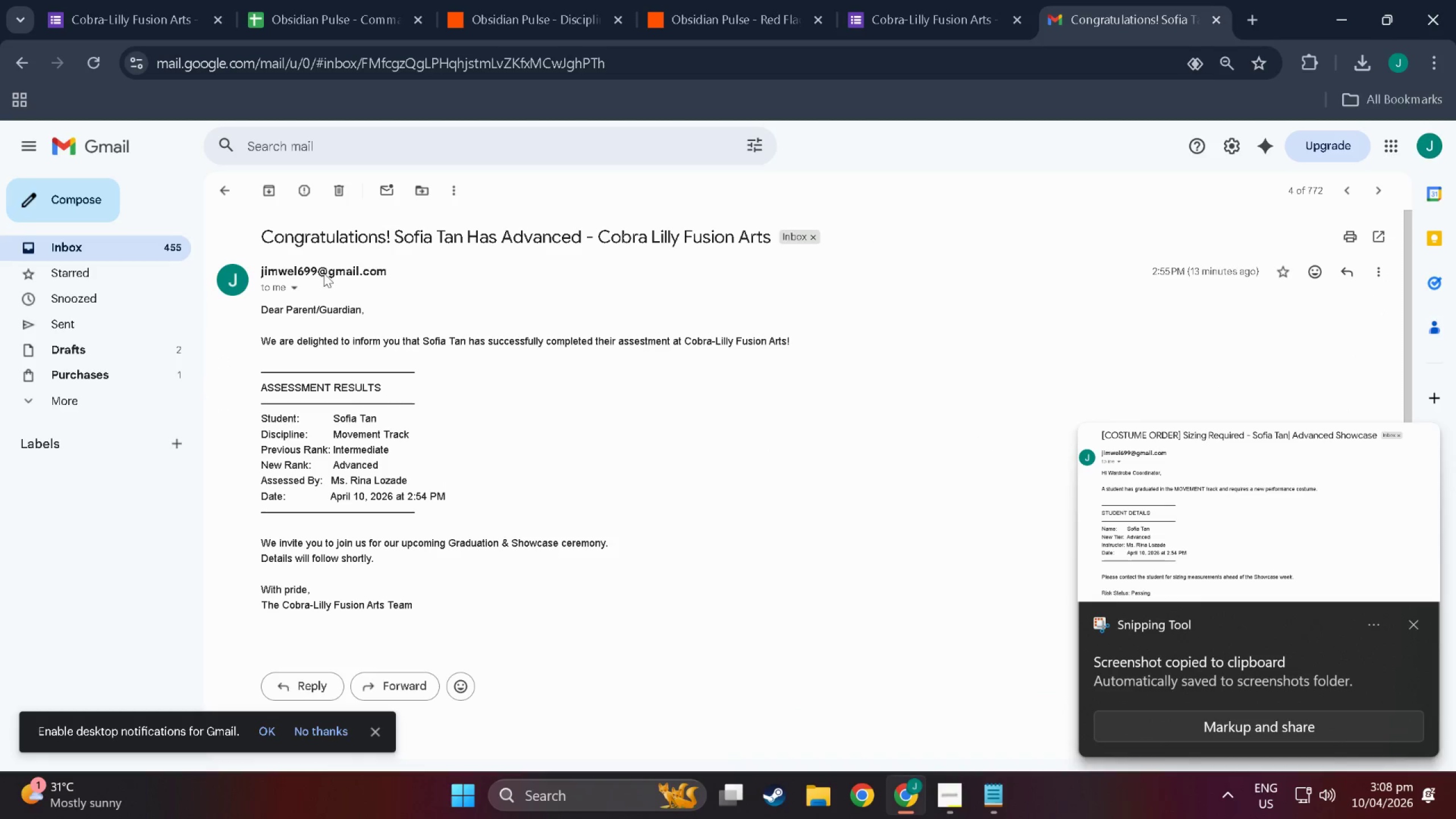 
key(Meta+MetaLeft)
 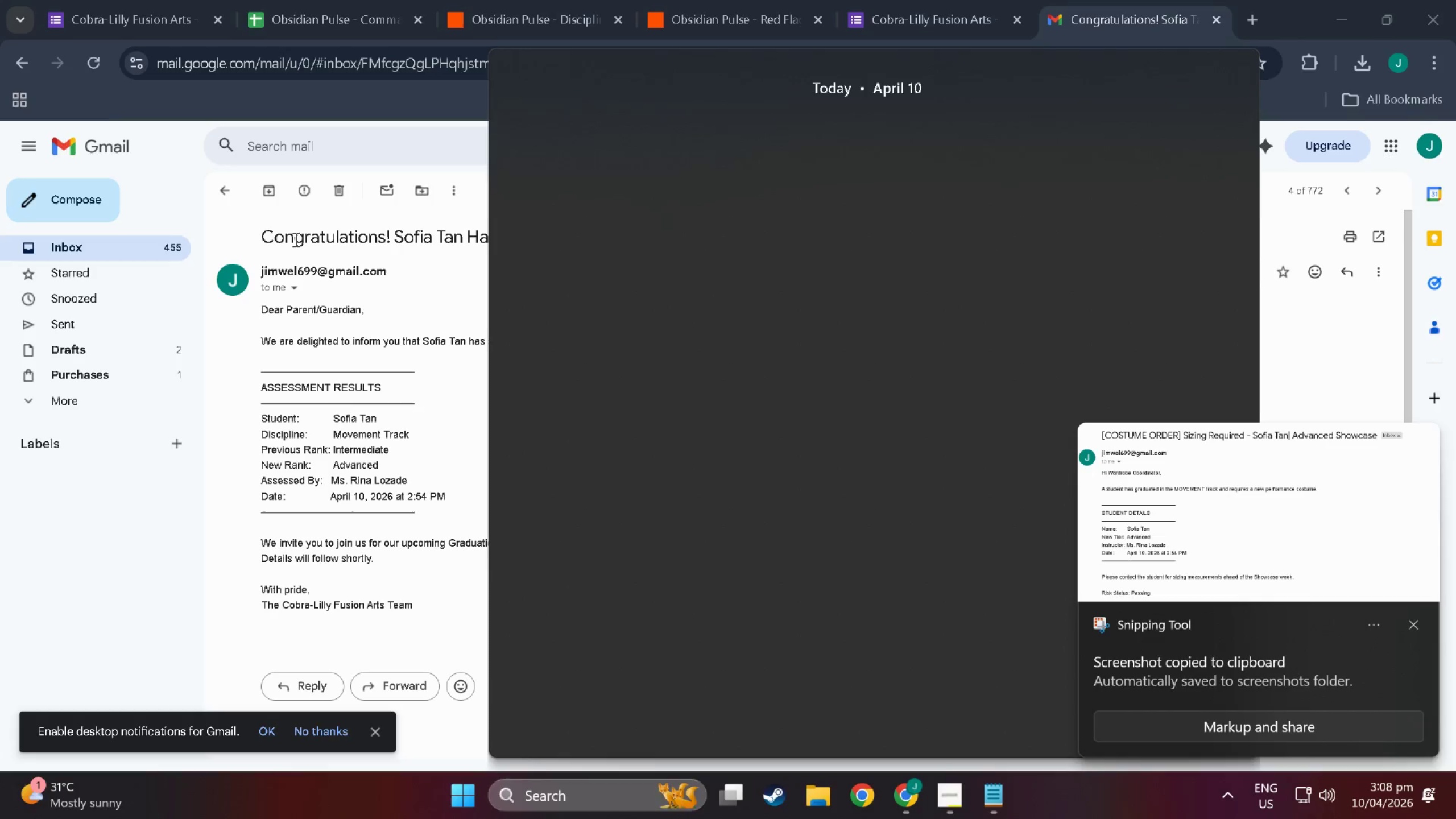 
key(Meta+S)
 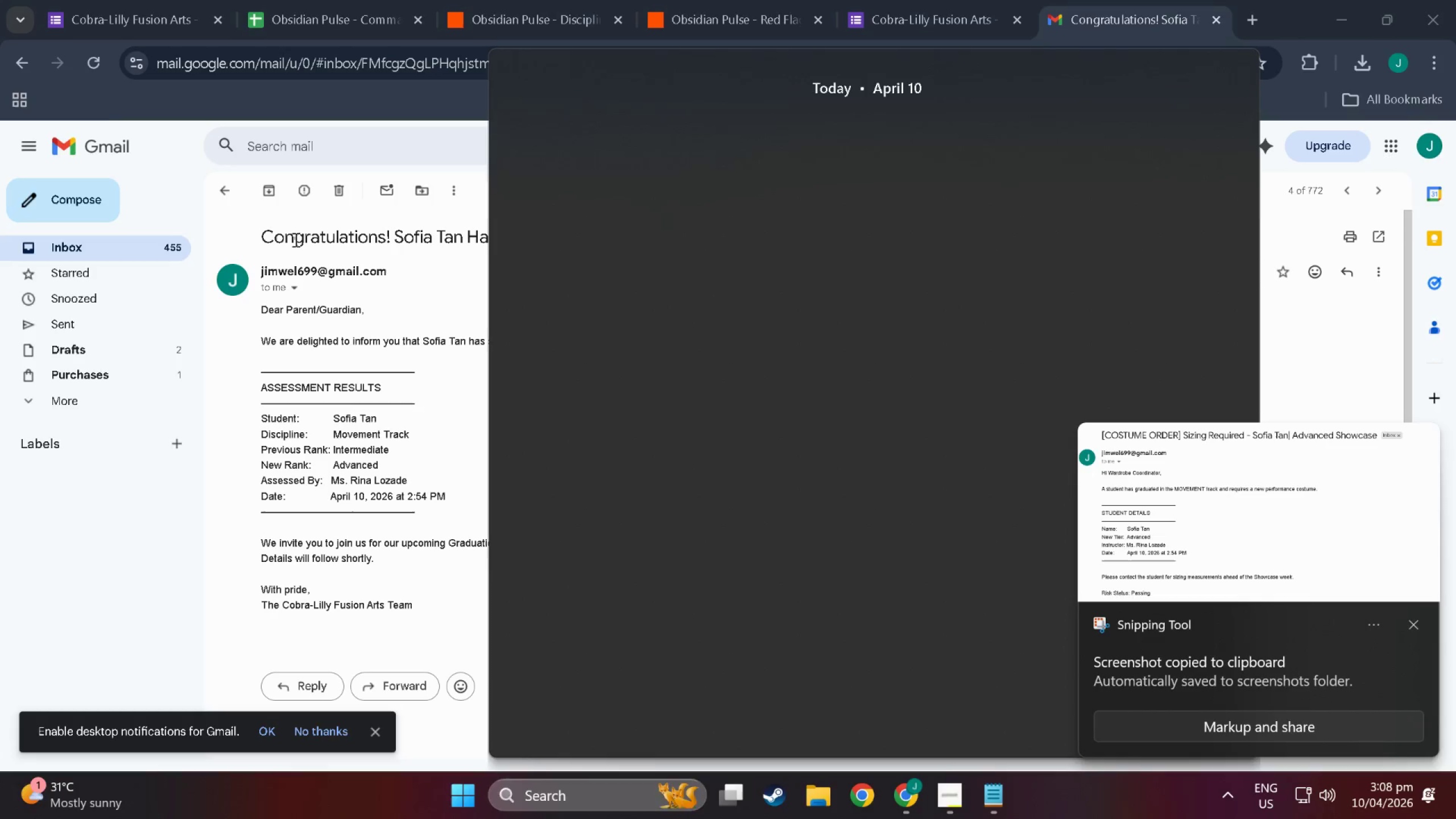 
key(Meta+Shift+ShiftLeft)
 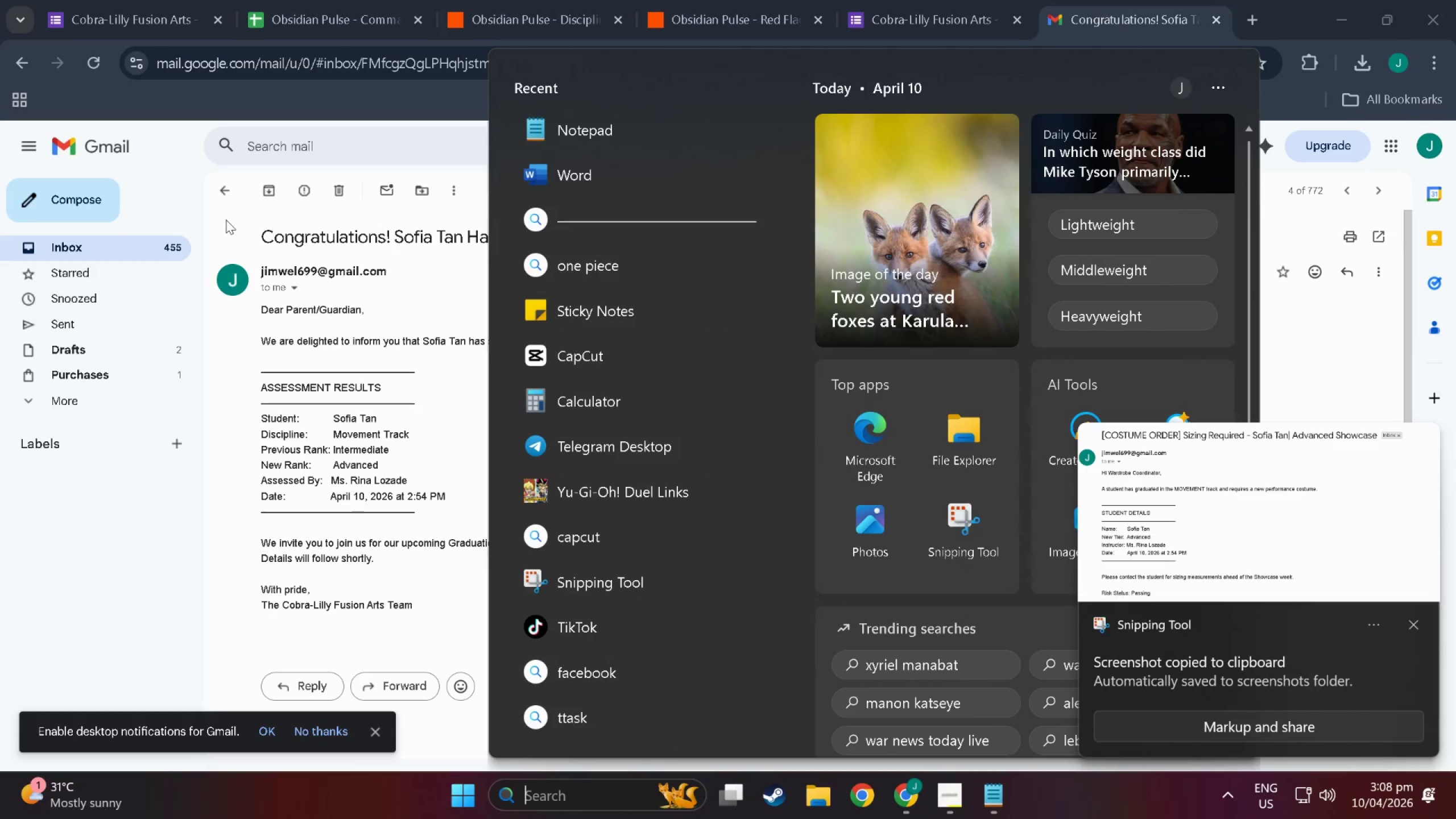 
left_click([225, 220])
 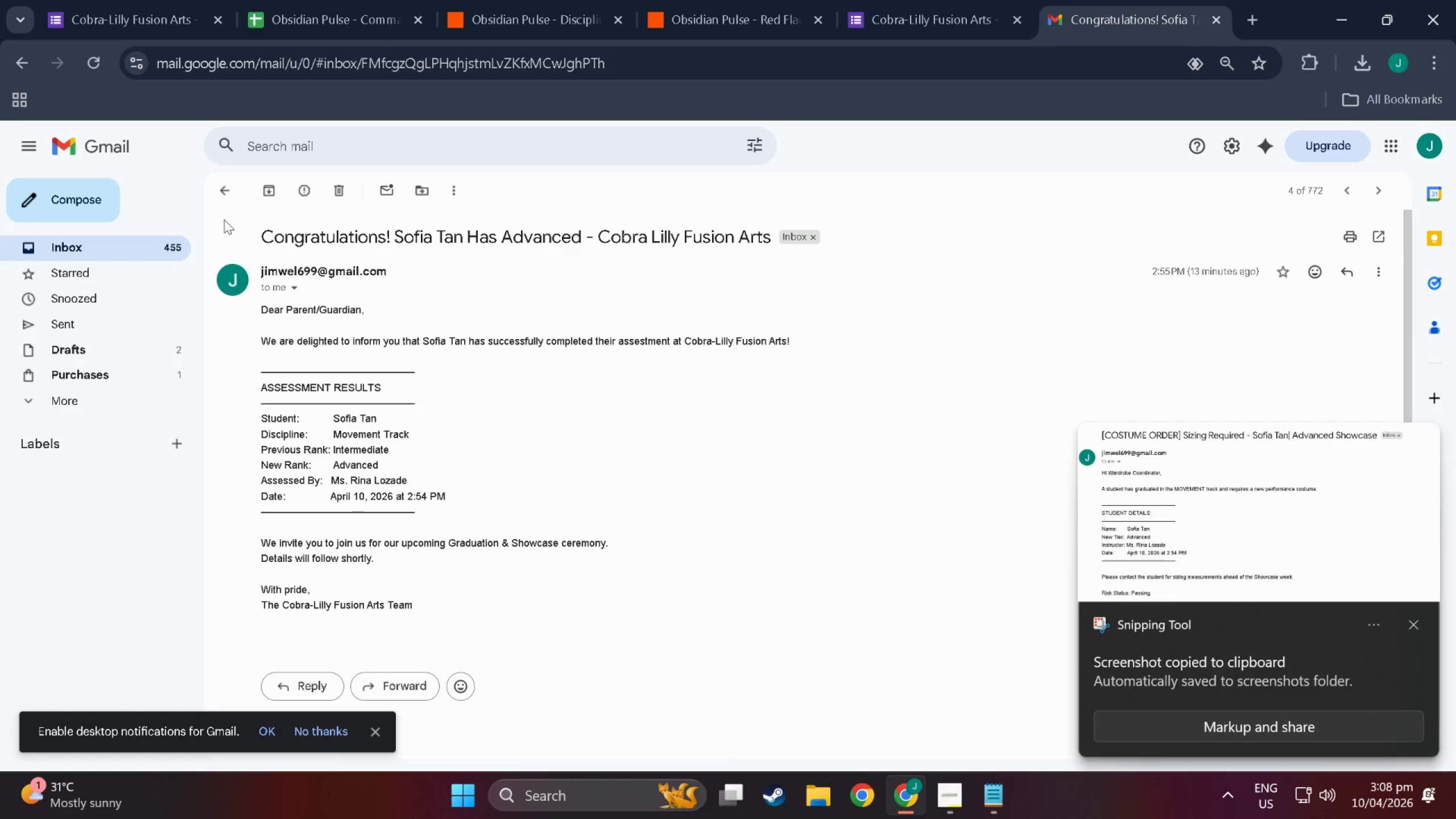 
key(Shift+ShiftLeft)
 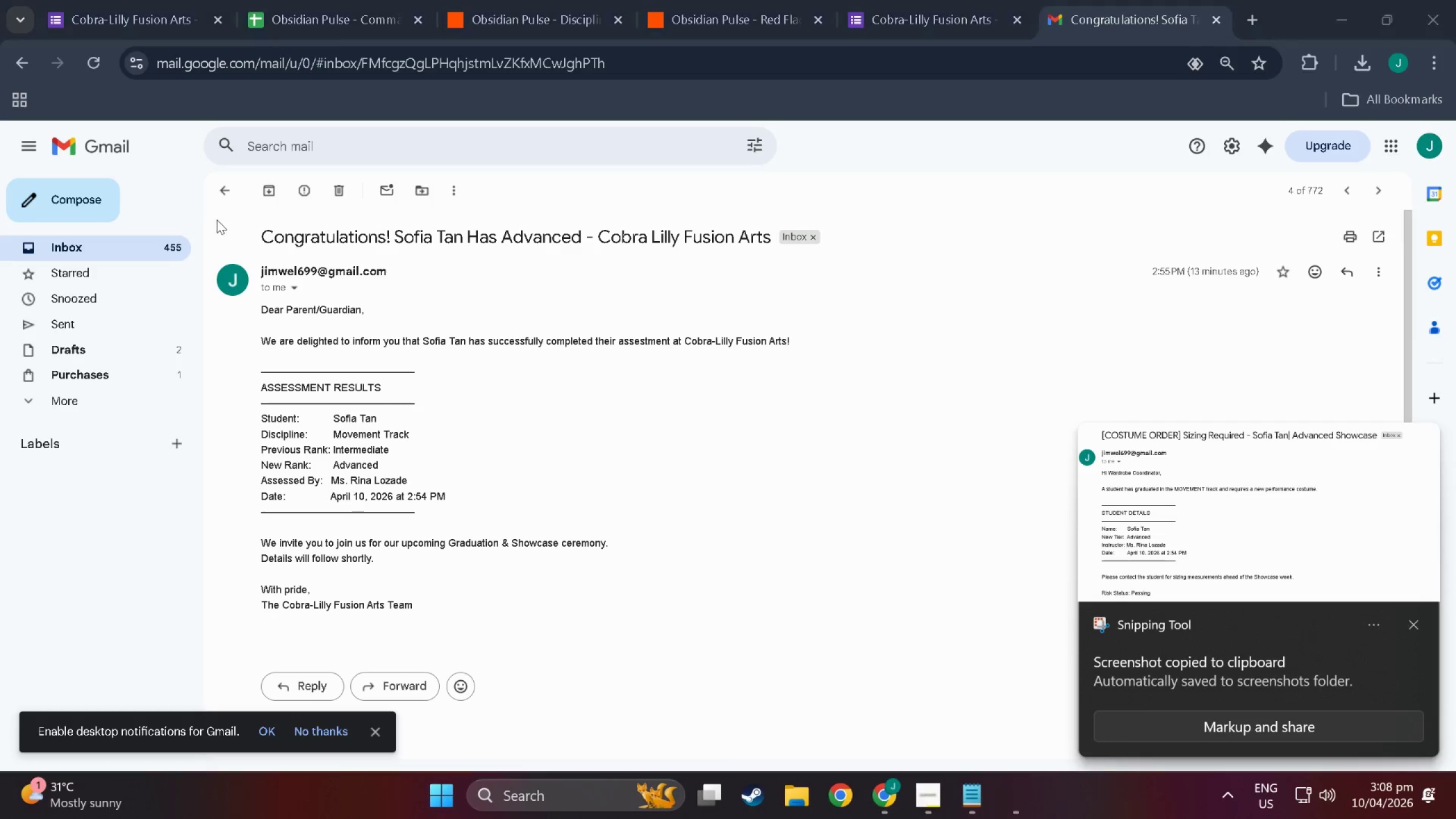 
key(Meta+Shift+MetaLeft)
 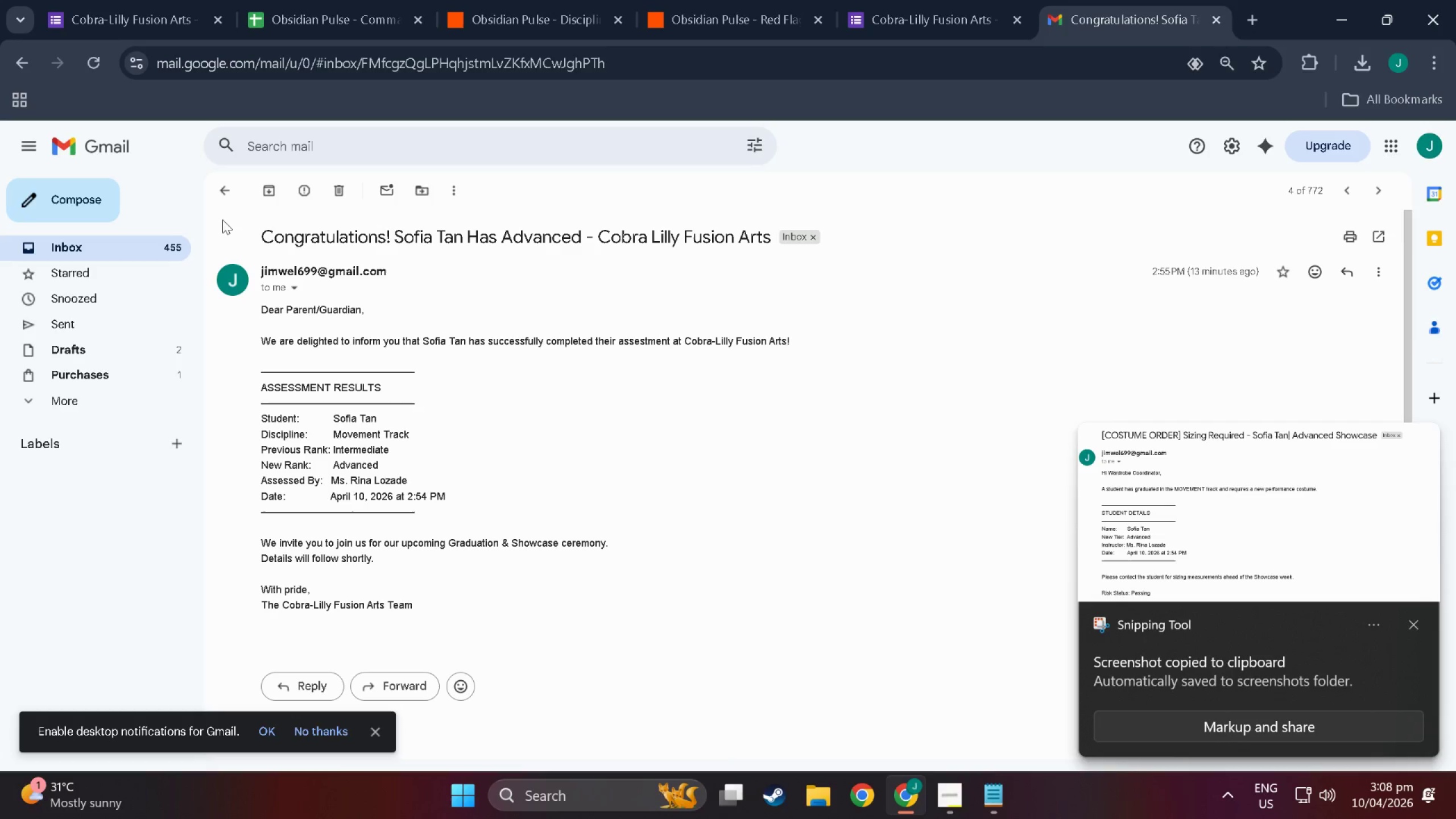 
key(Meta+Shift+S)
 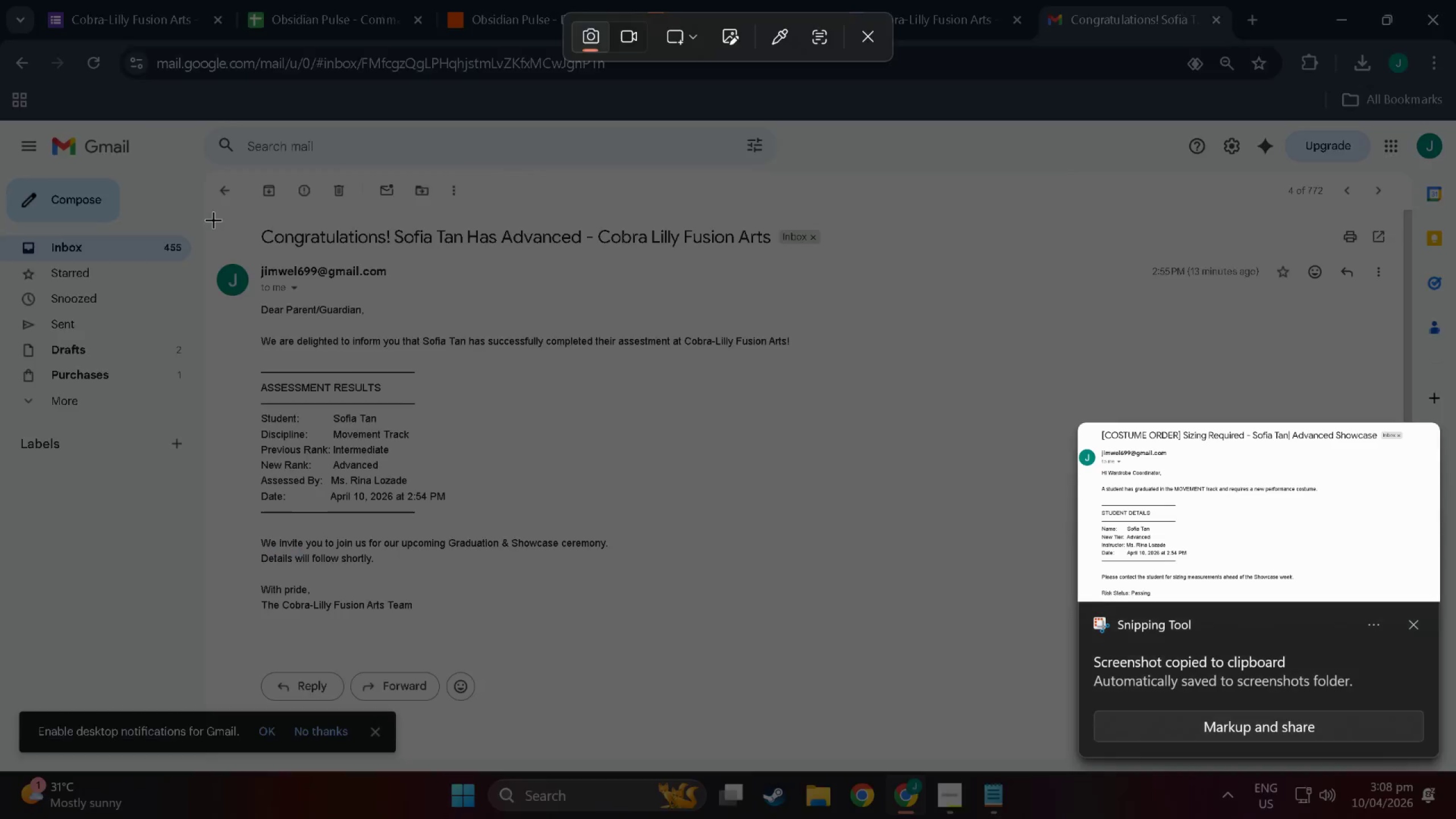 
left_click_drag(start_coordinate=[213, 218], to_coordinate=[863, 644])
 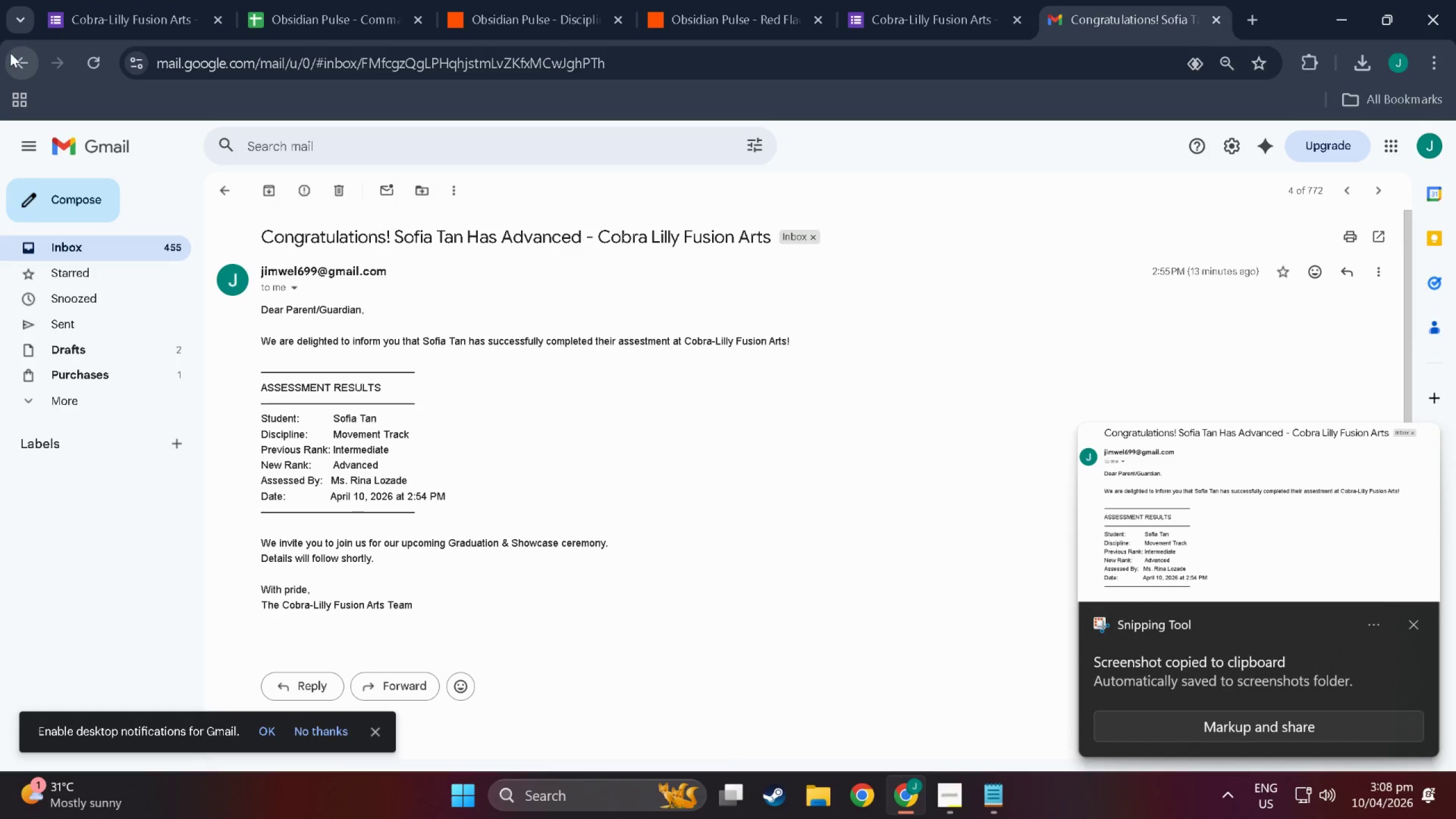 
left_click([10, 53])
 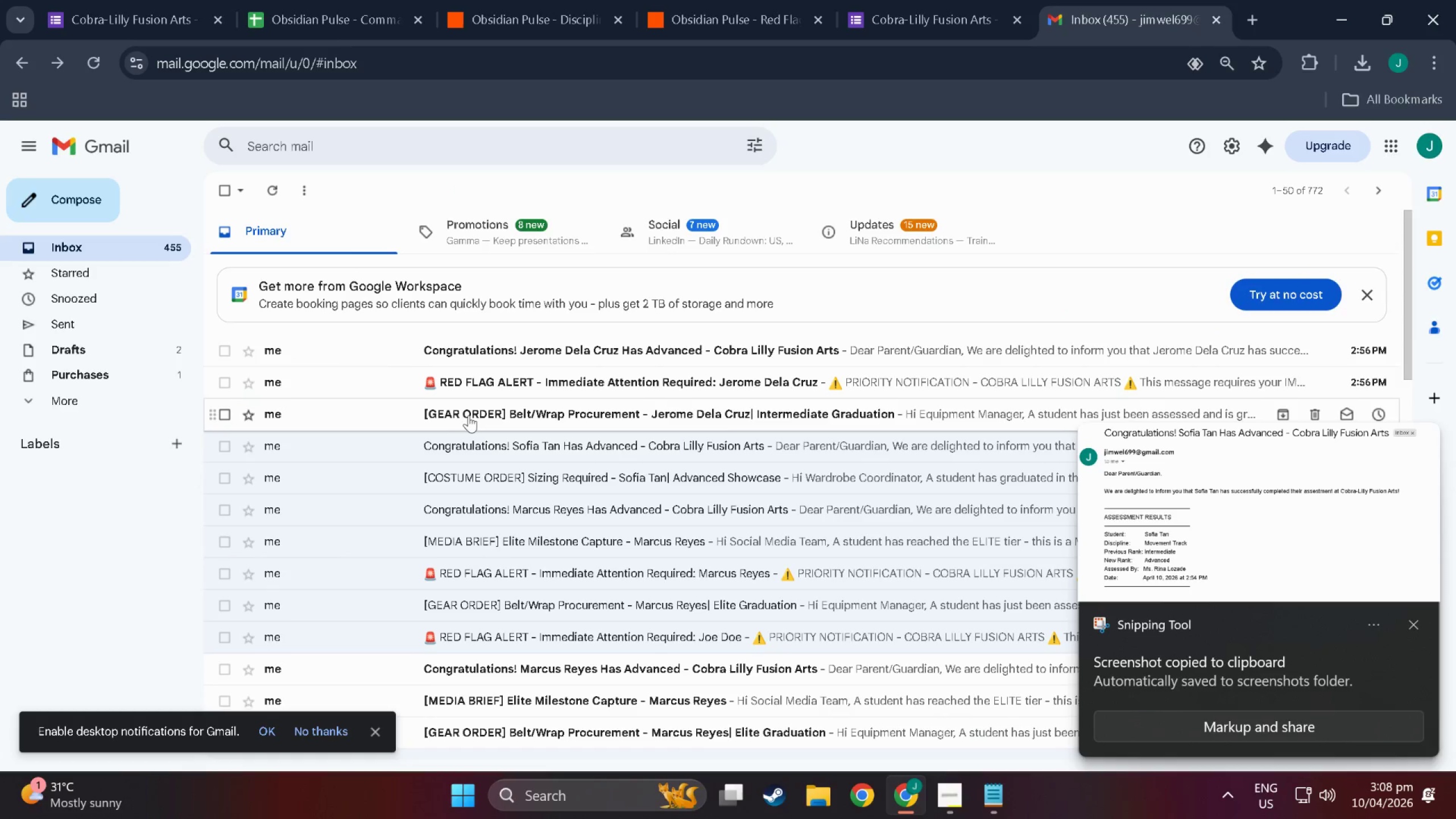 
left_click([469, 417])
 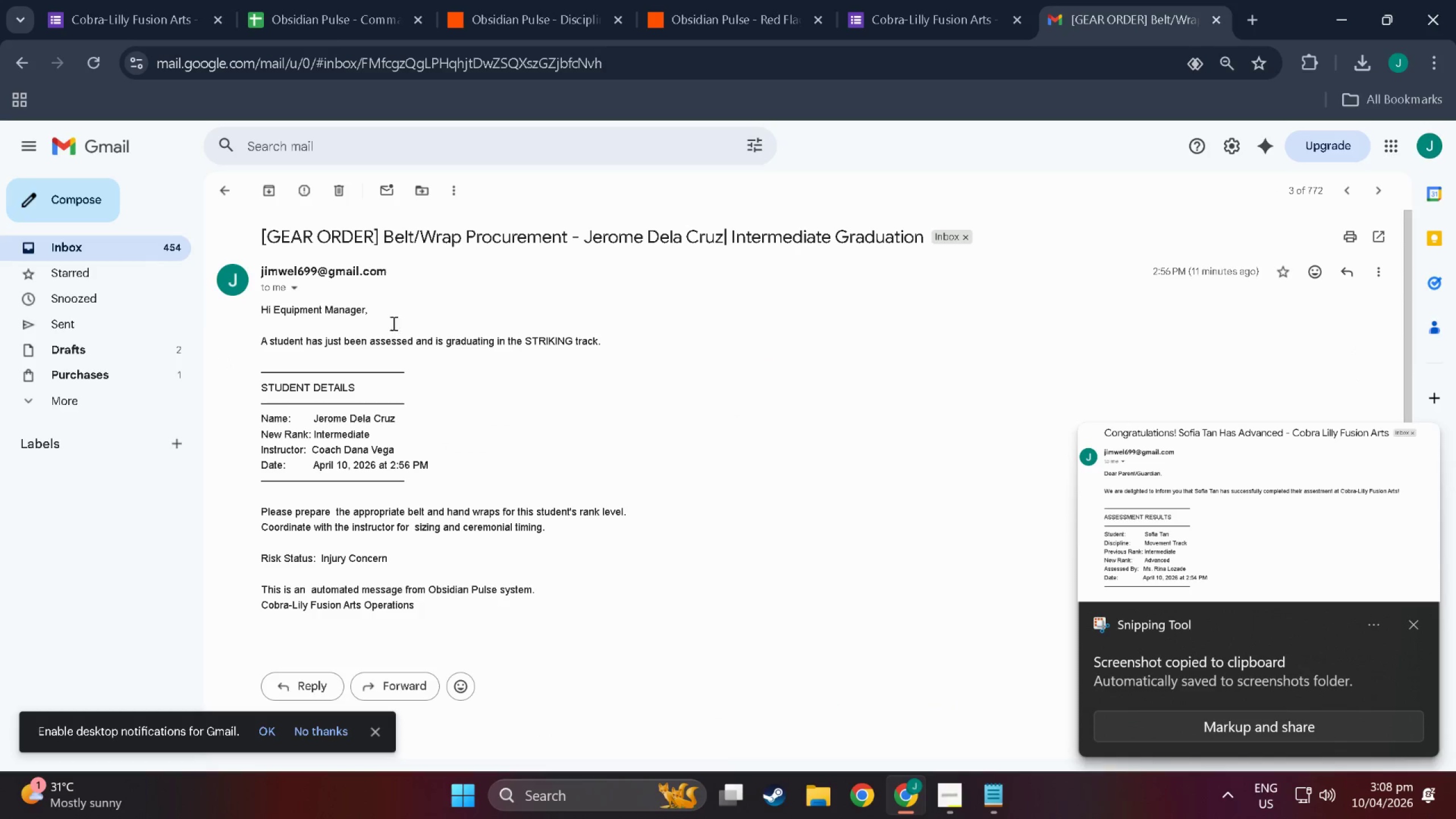 
key(Meta+MetaLeft)
 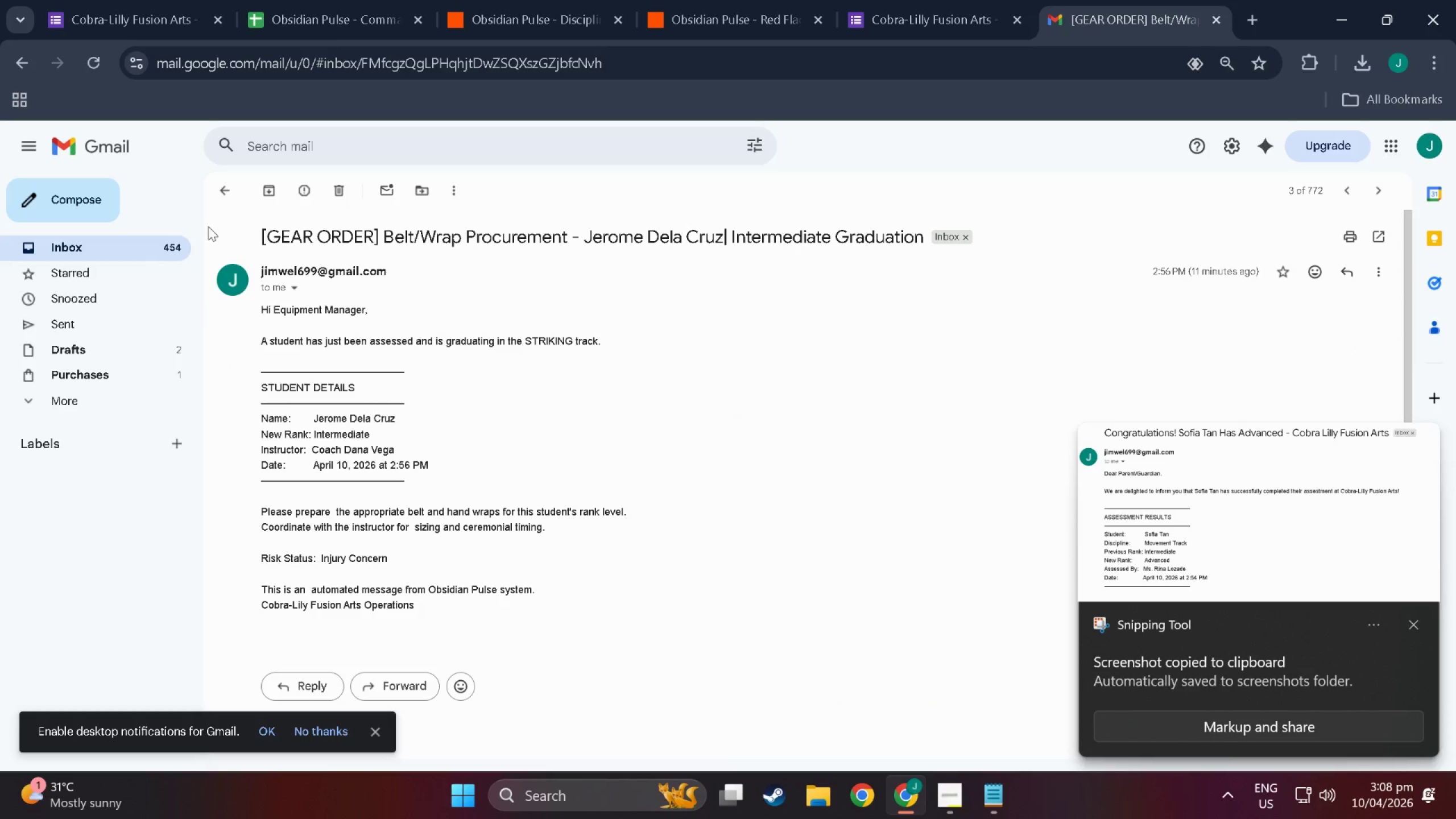 
key(Meta+Shift+ShiftLeft)
 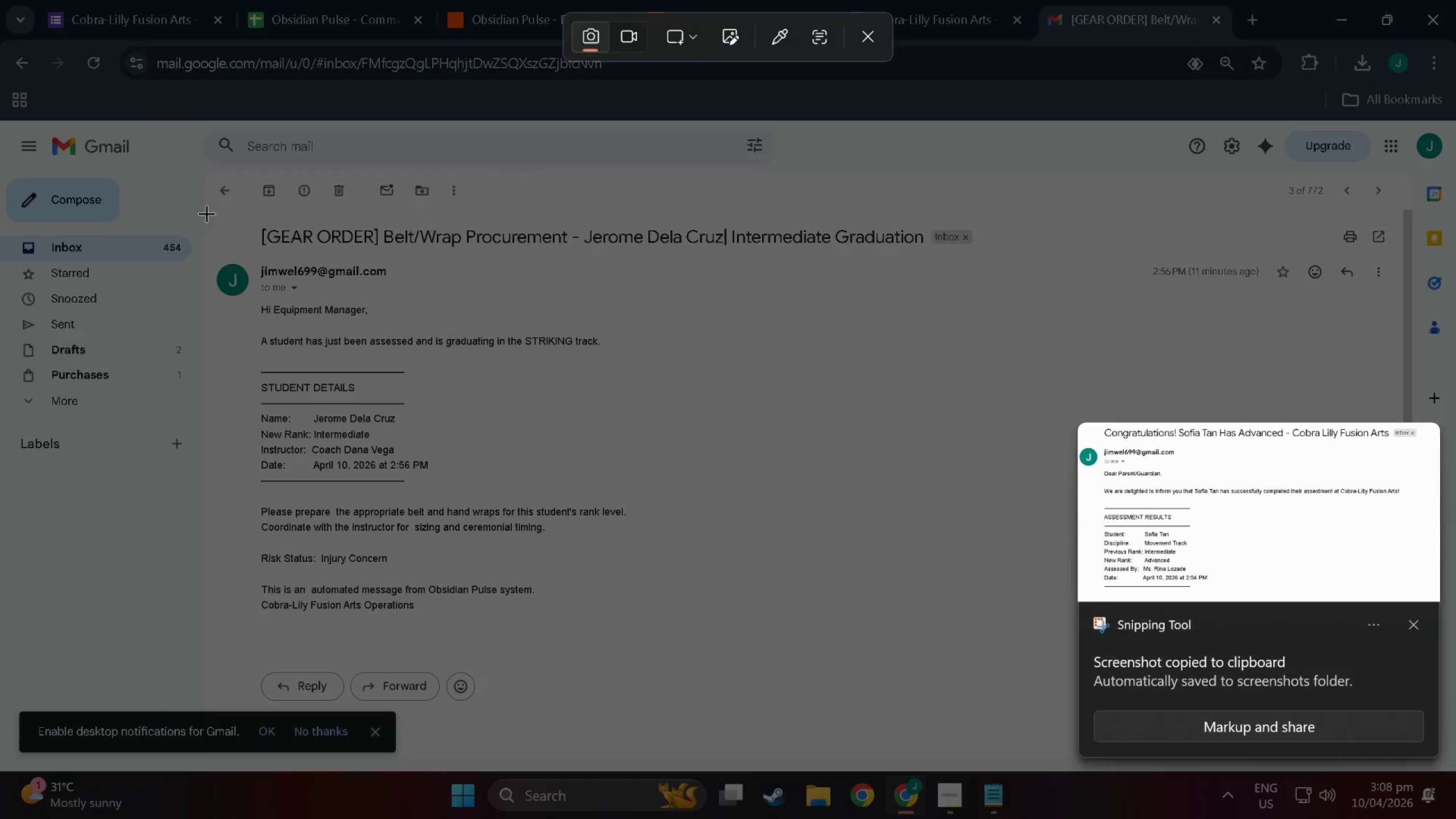 
key(Meta+Shift+S)
 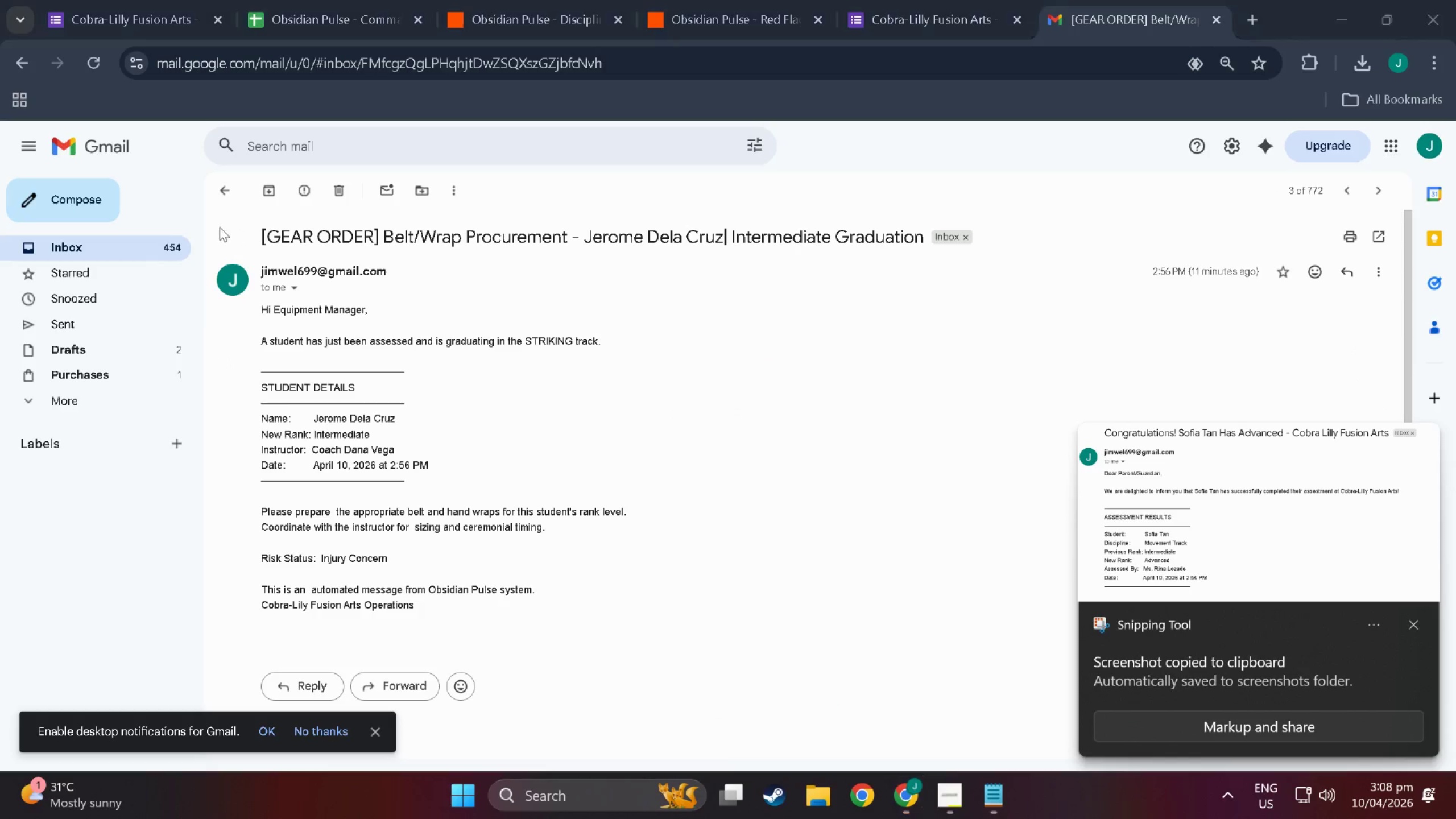 
left_click_drag(start_coordinate=[205, 211], to_coordinate=[1005, 625])
 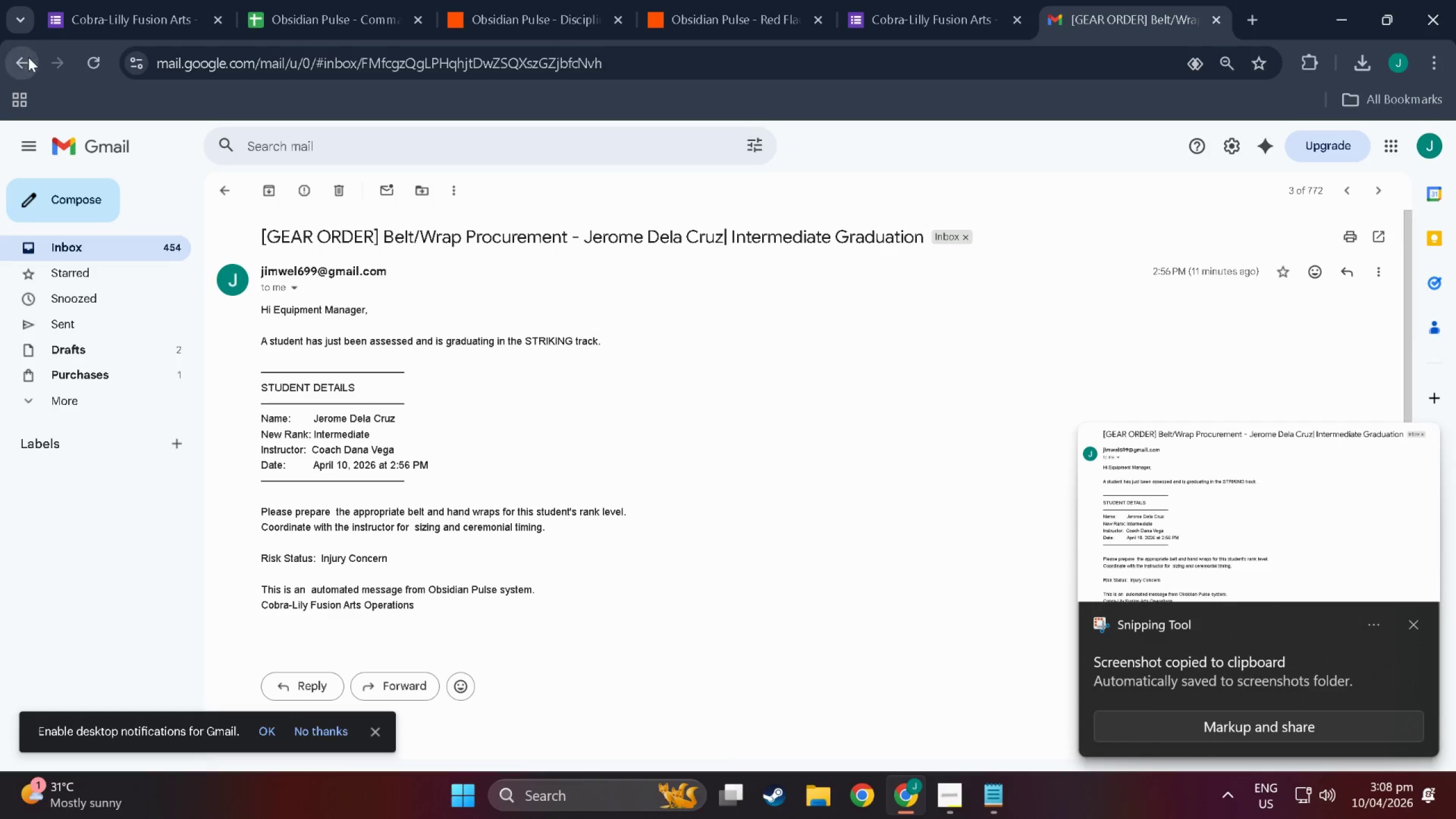 
left_click([18, 64])
 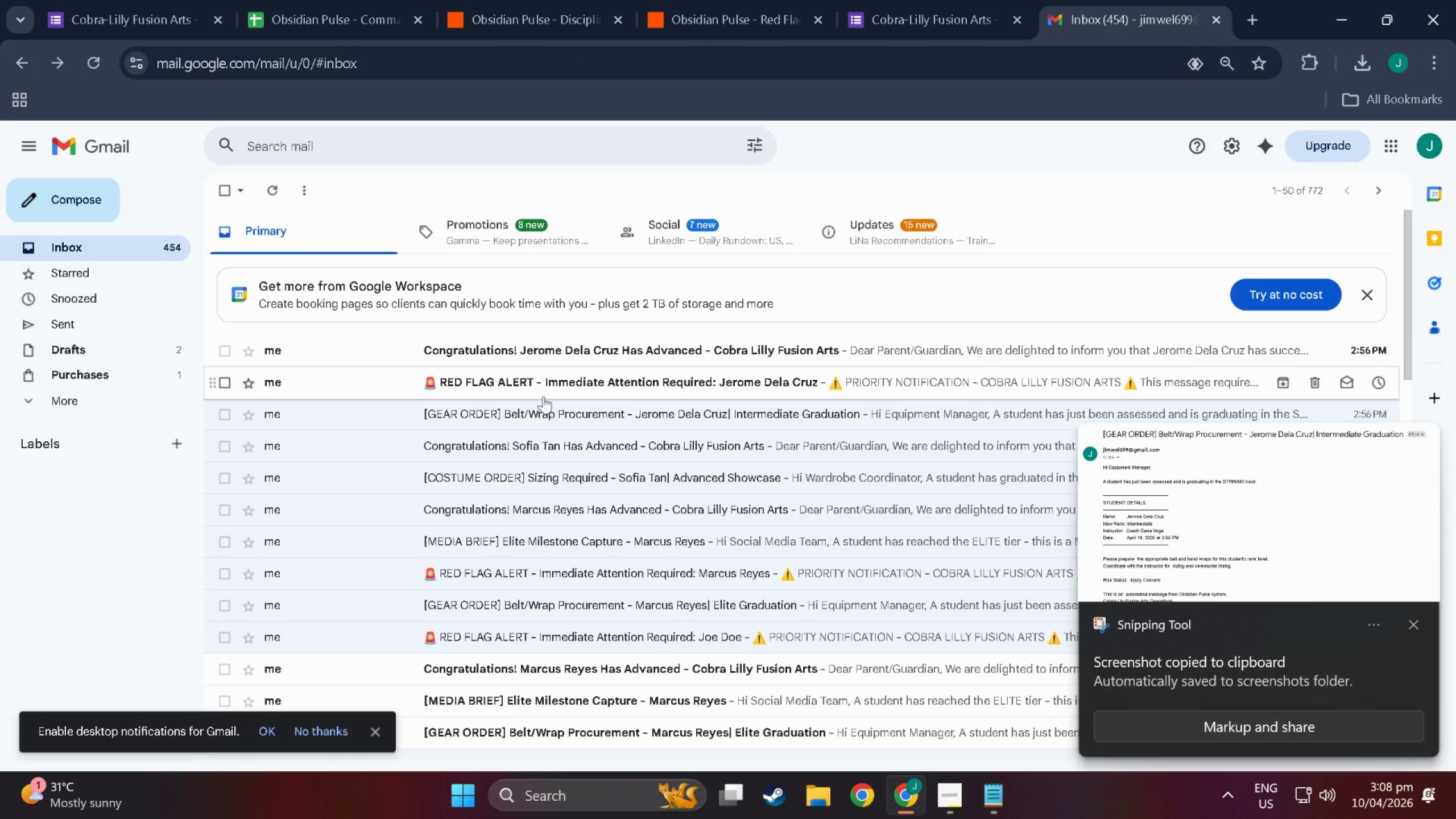 
left_click([541, 390])
 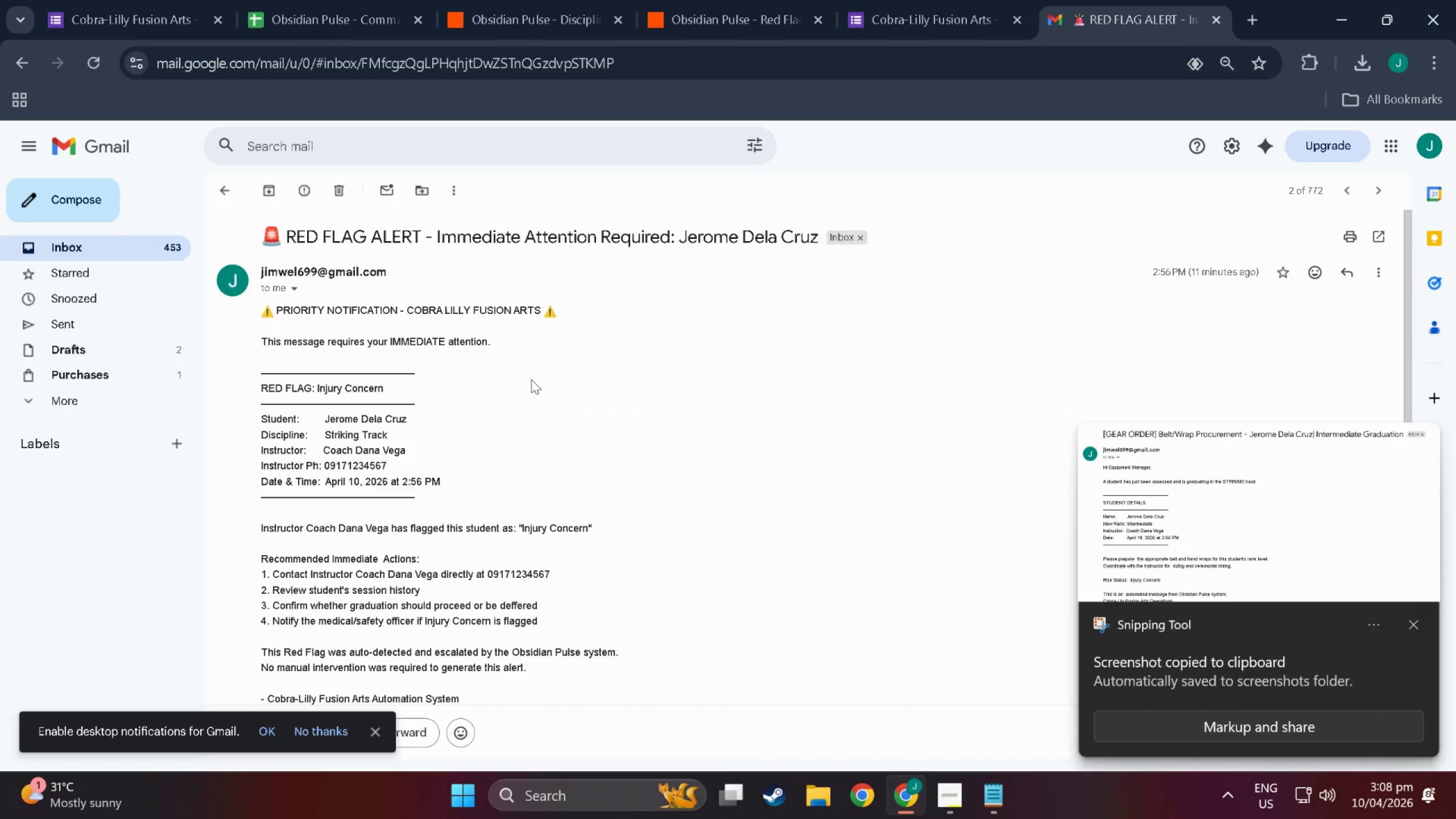 
key(Meta+MetaLeft)
 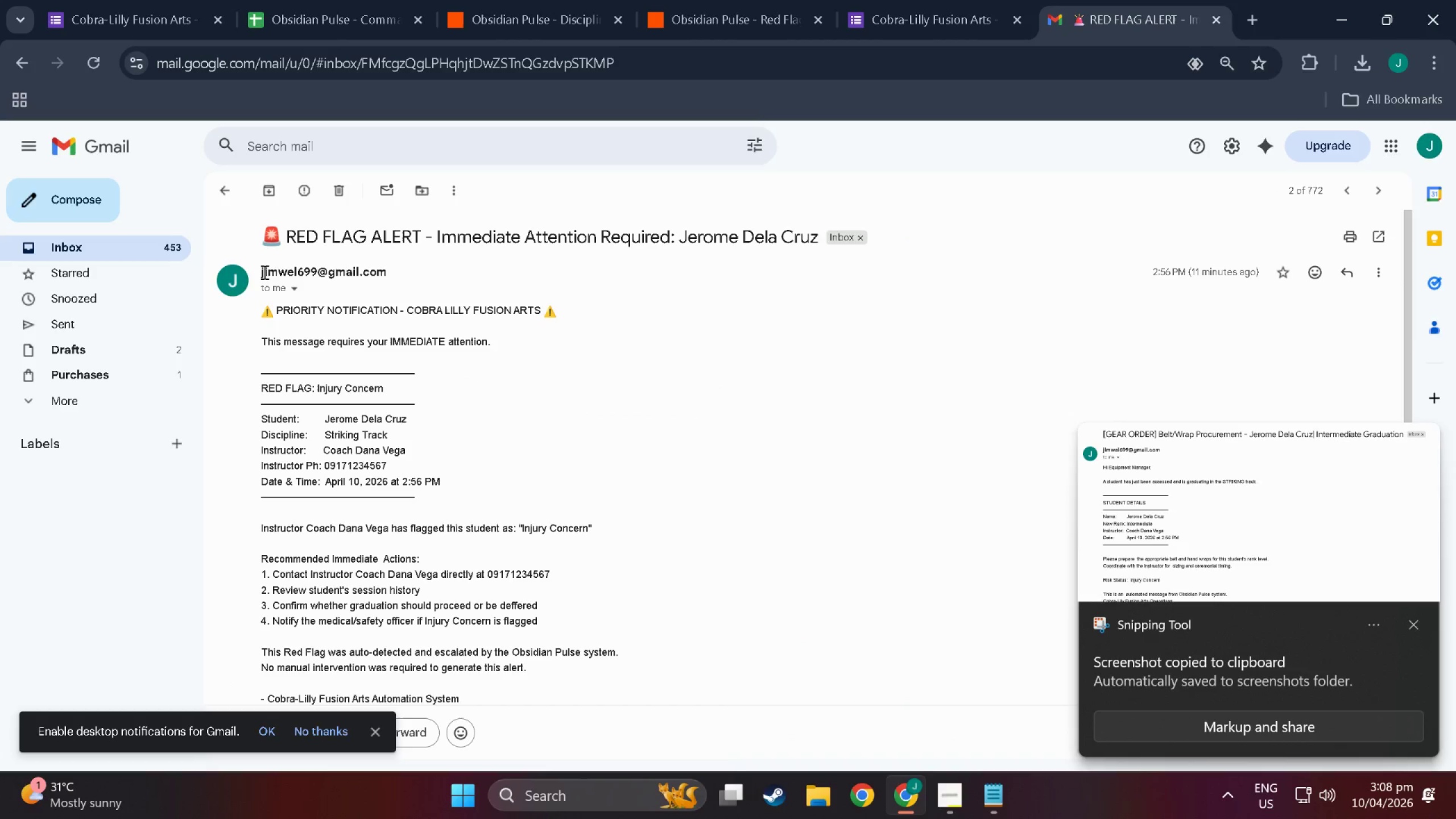 
key(Meta+Shift+ShiftLeft)
 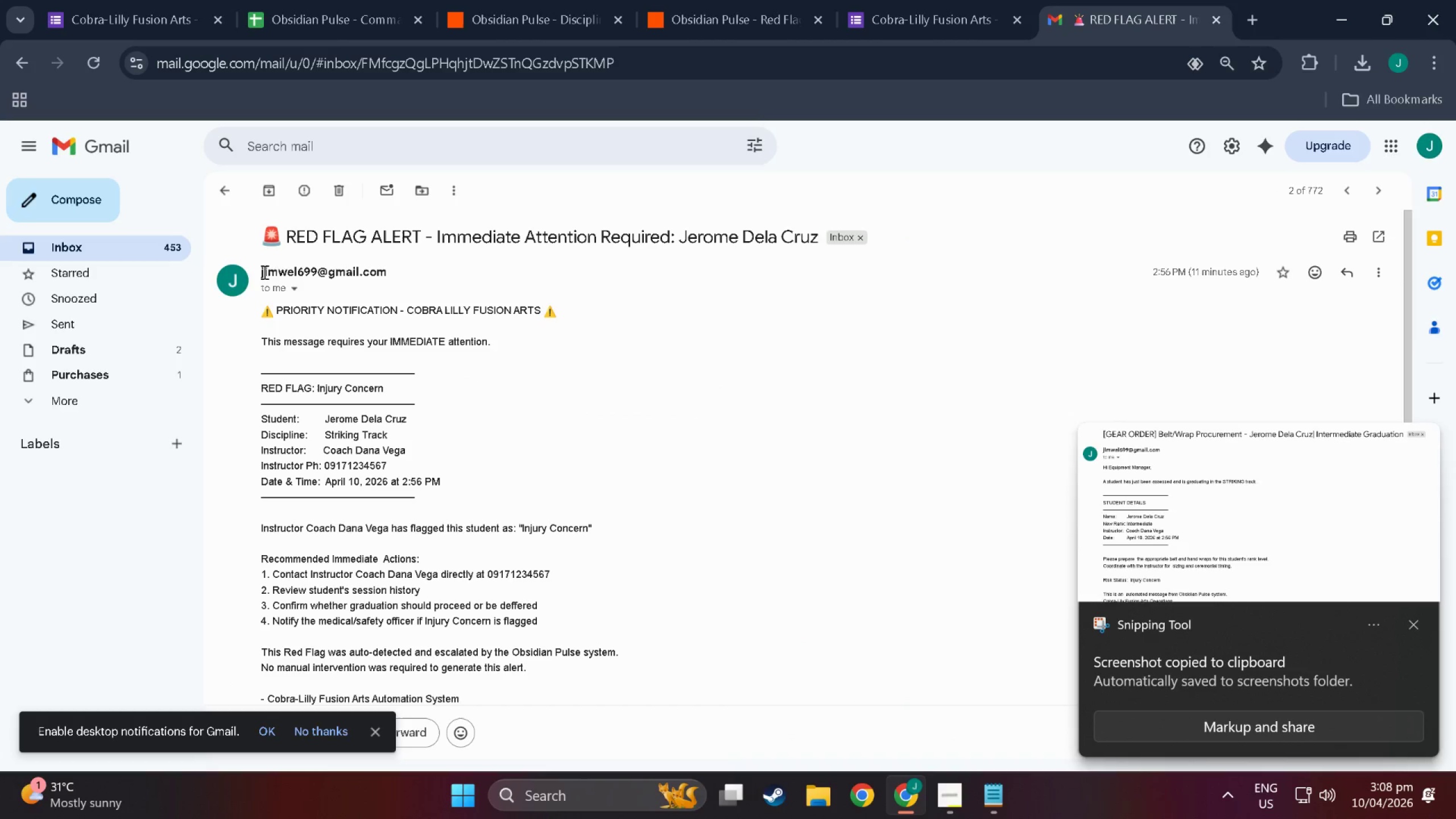 
key(Meta+Shift+S)
 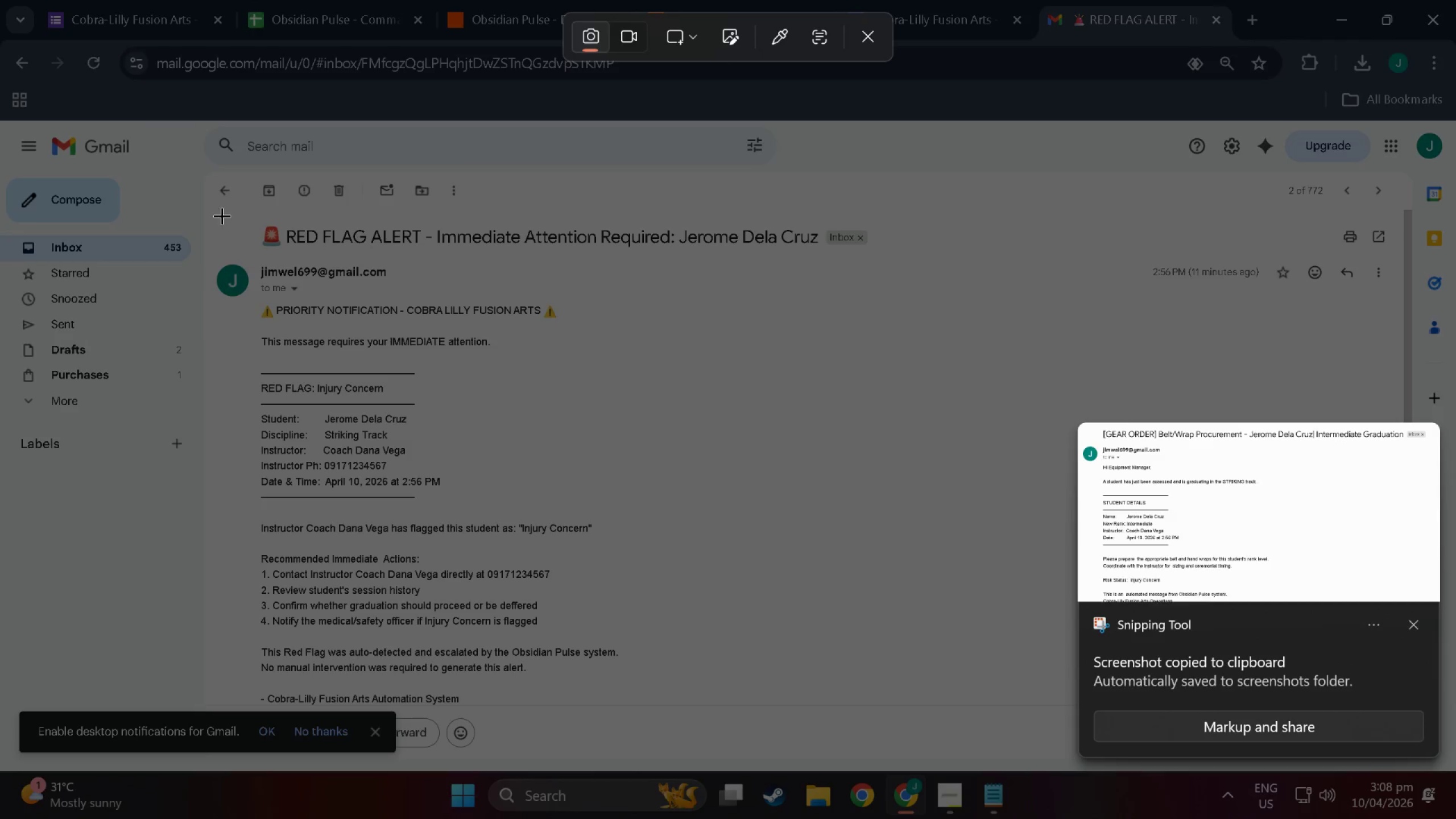 
left_click_drag(start_coordinate=[216, 211], to_coordinate=[926, 705])
 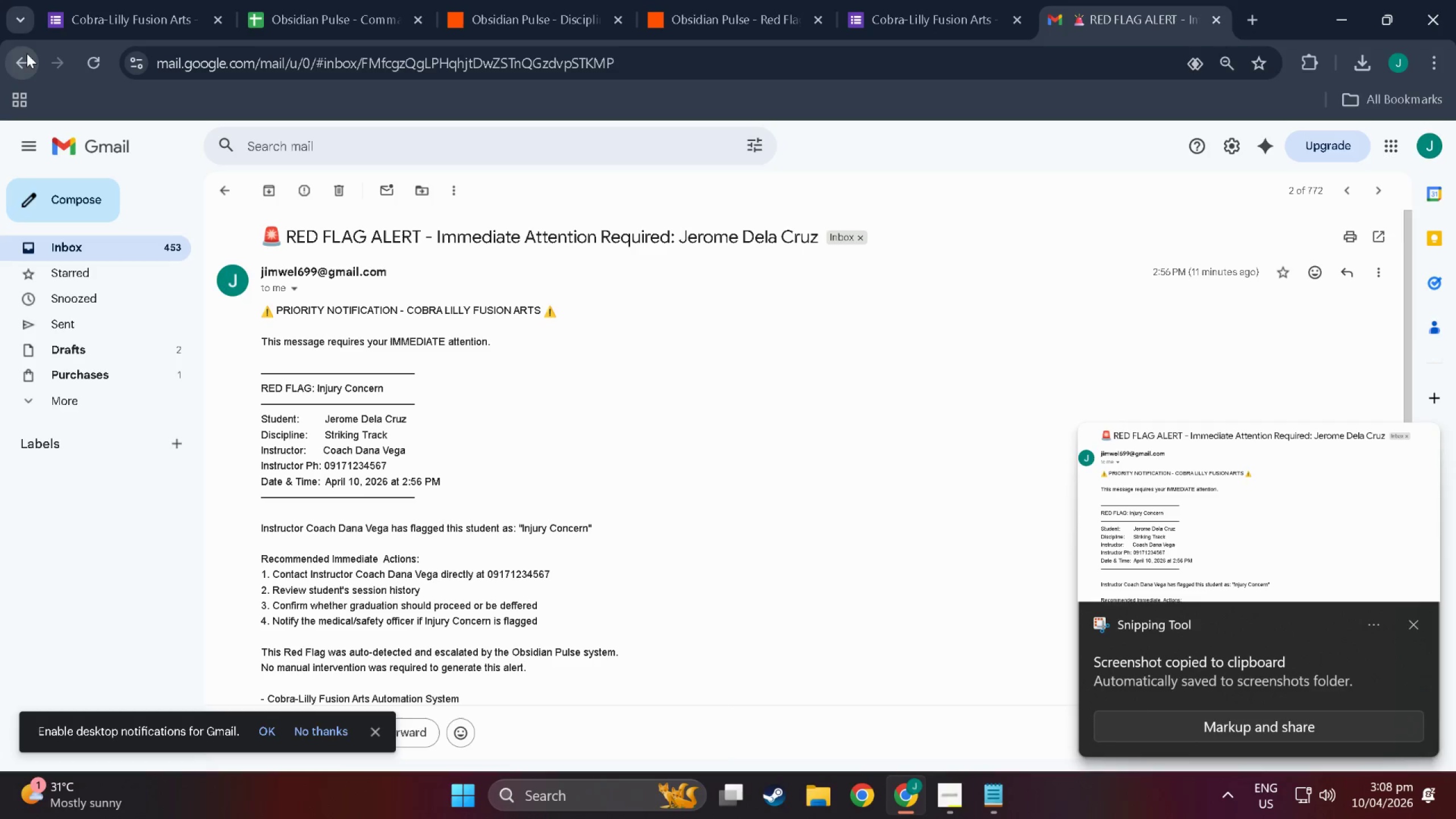 
left_click([28, 62])
 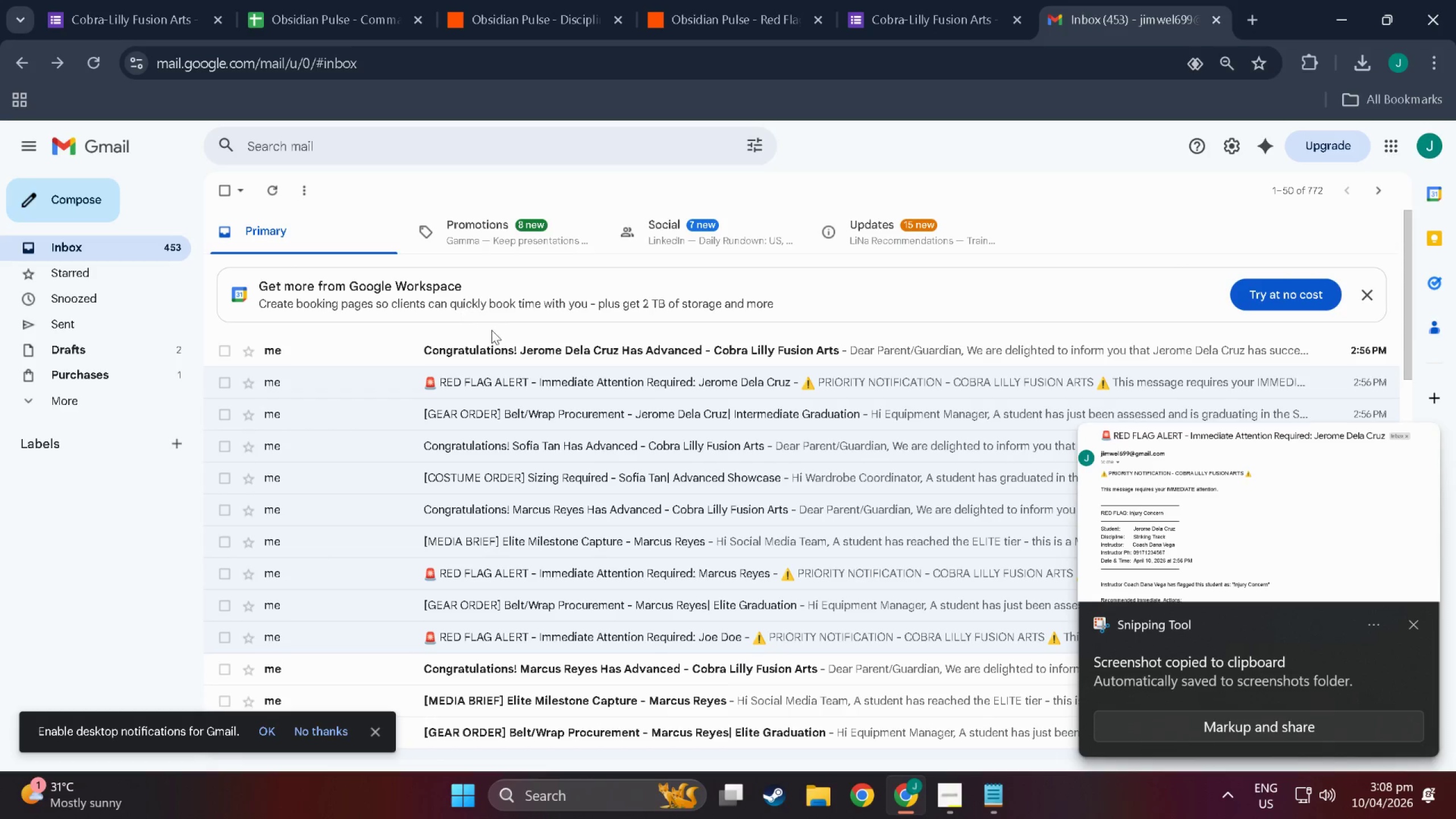 
left_click([508, 344])
 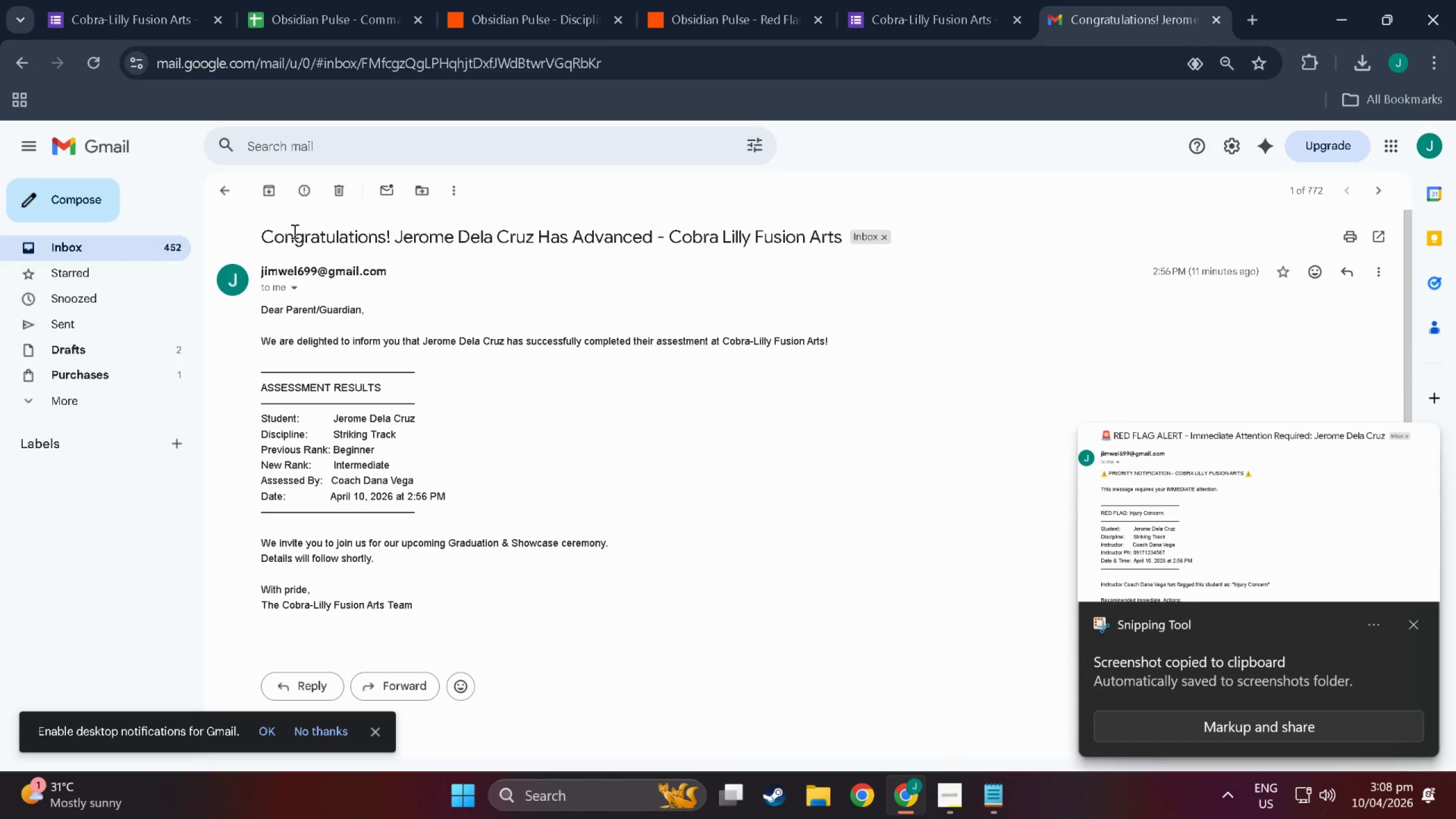 
key(Meta+MetaLeft)
 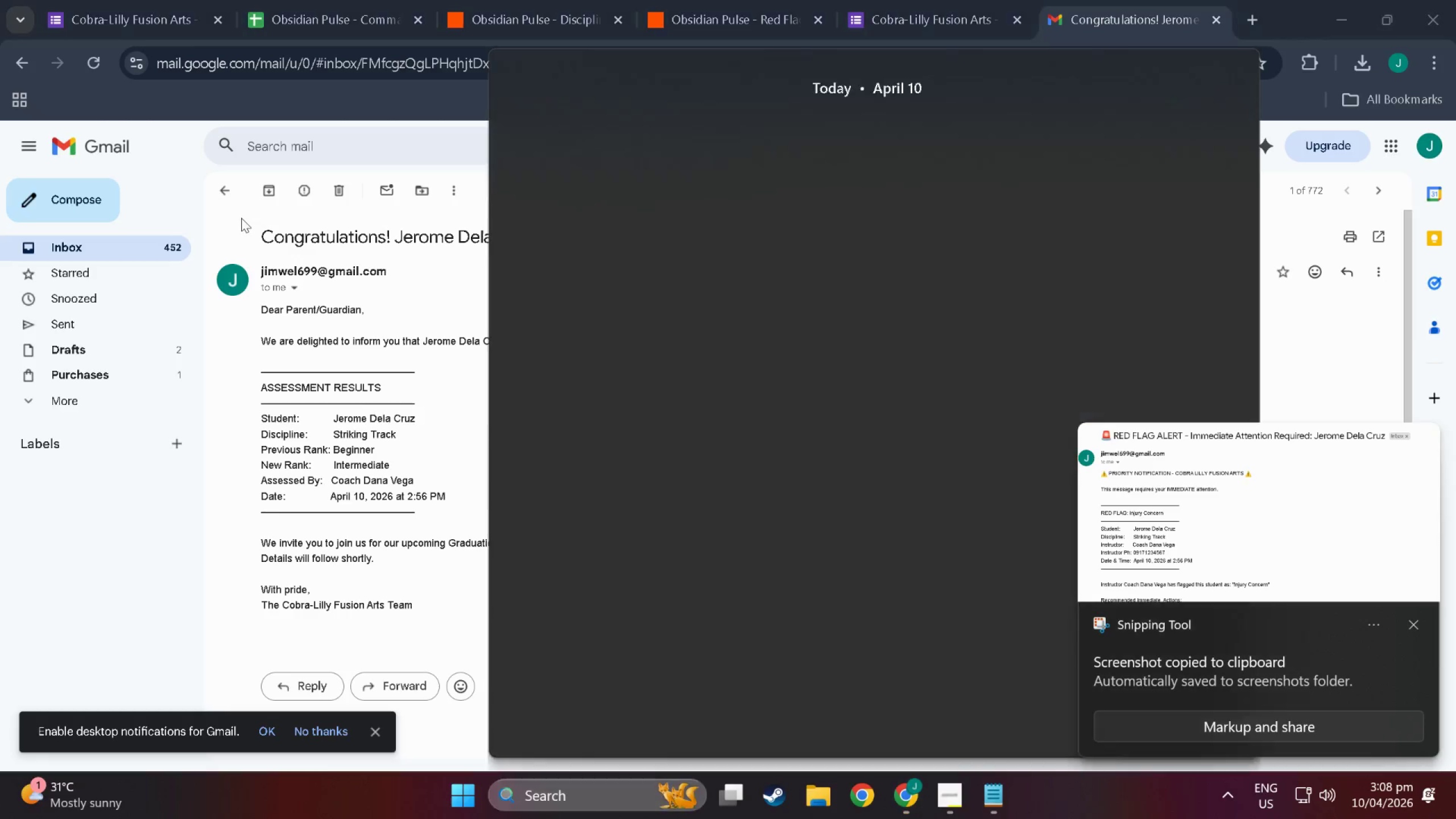 
key(Meta+S)
 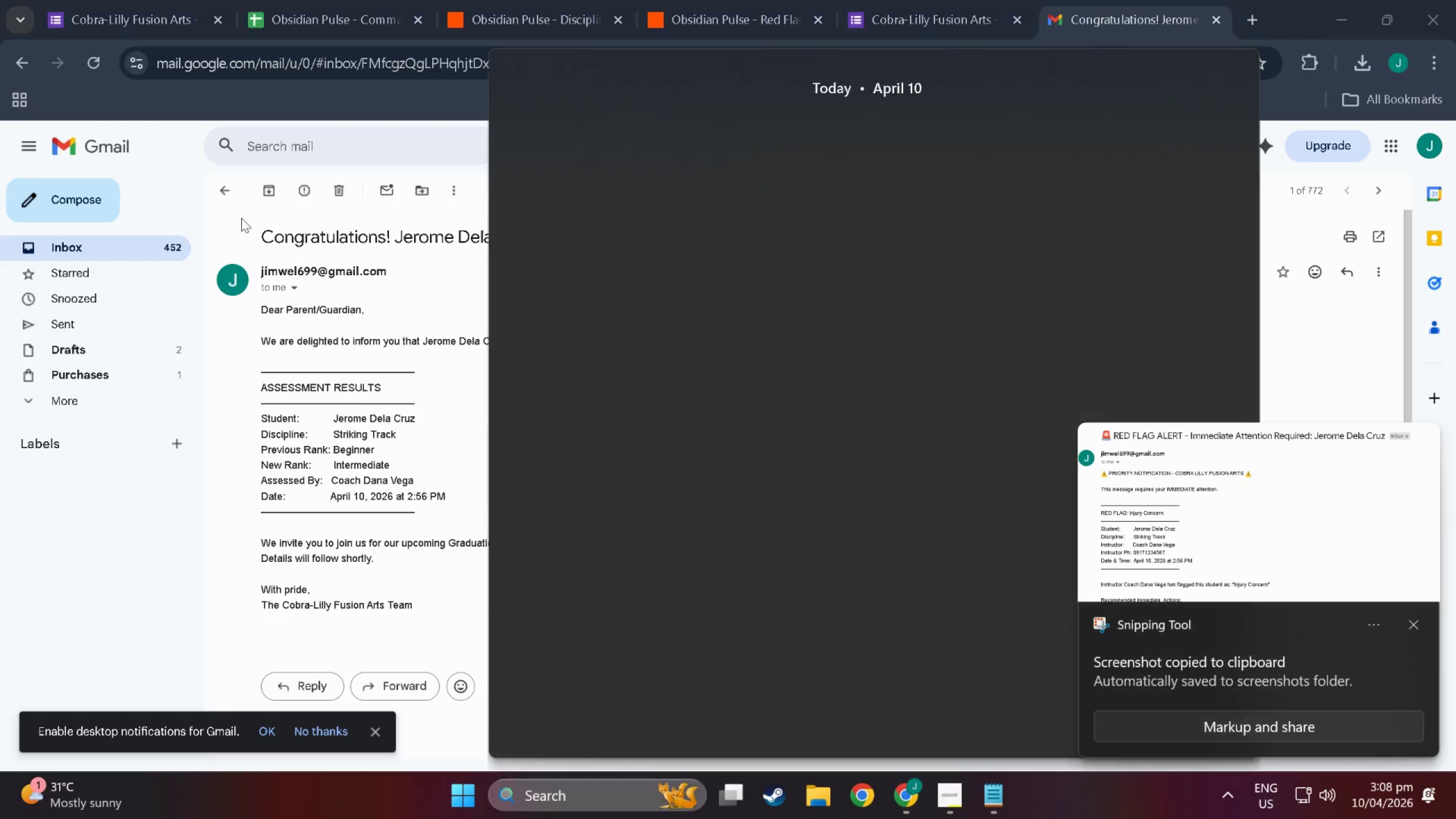 
key(Meta+Shift+ShiftLeft)
 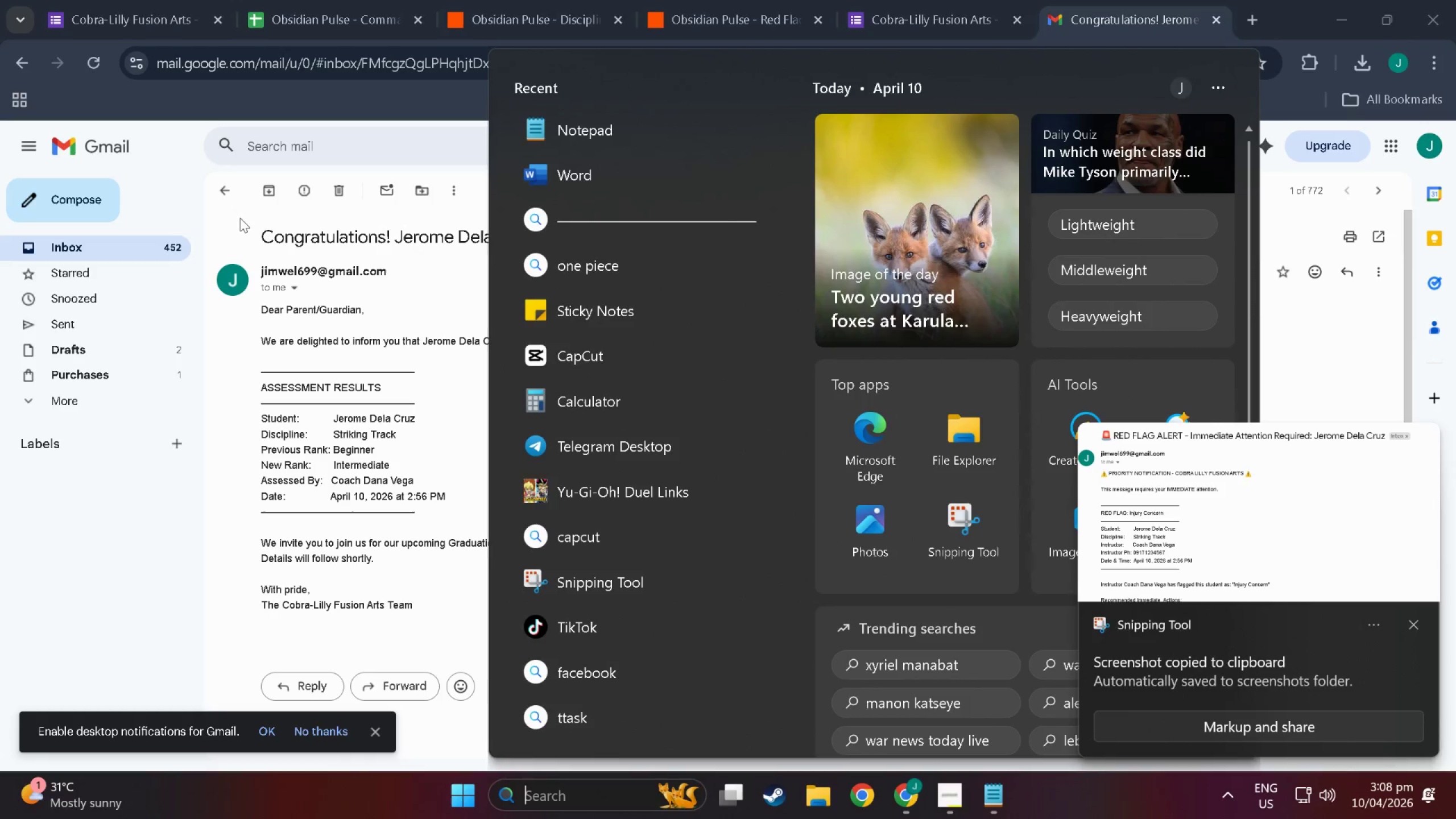 
left_click([240, 218])
 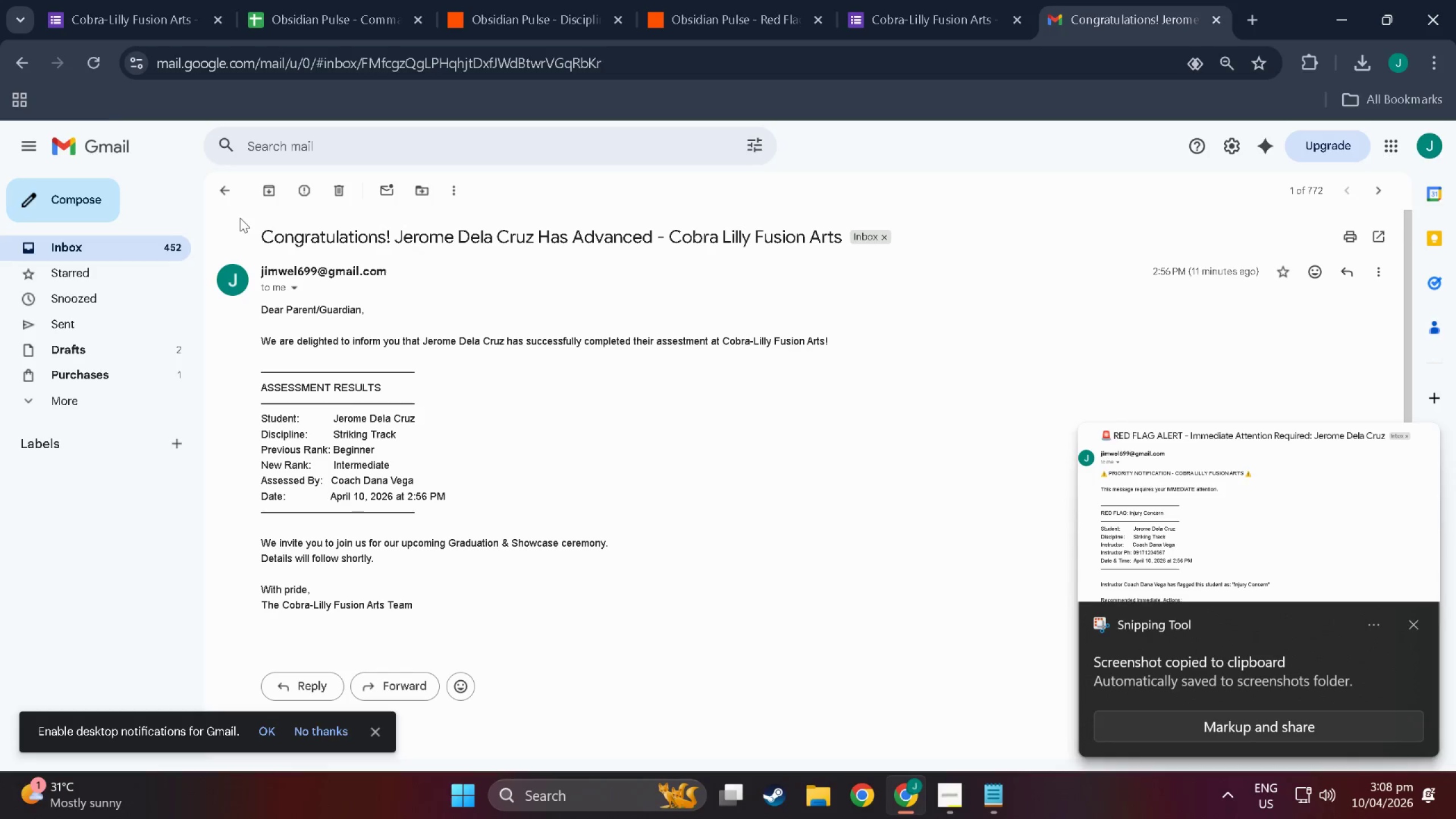 
key(Meta+MetaLeft)
 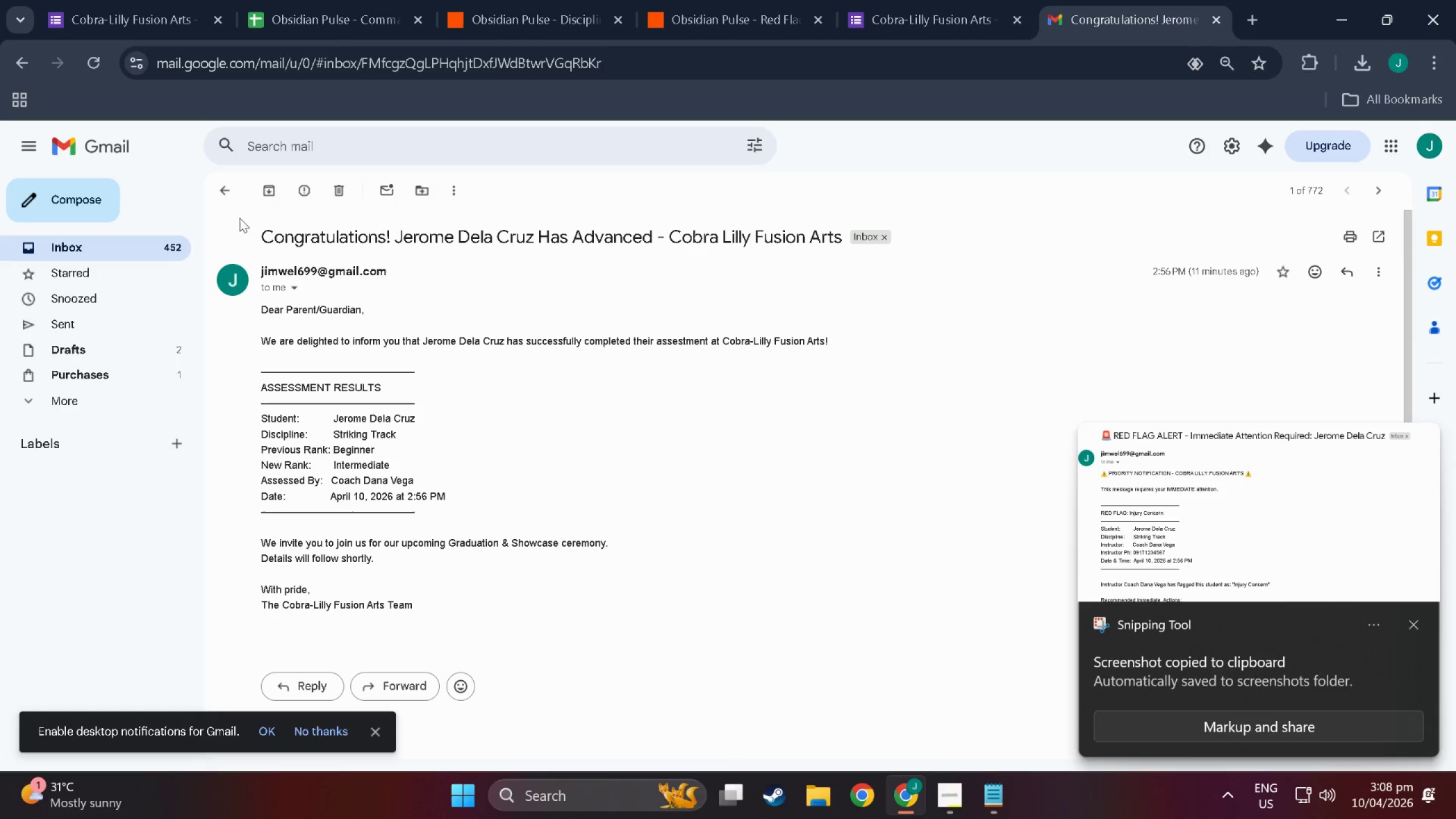 
key(Meta+Shift+ShiftLeft)
 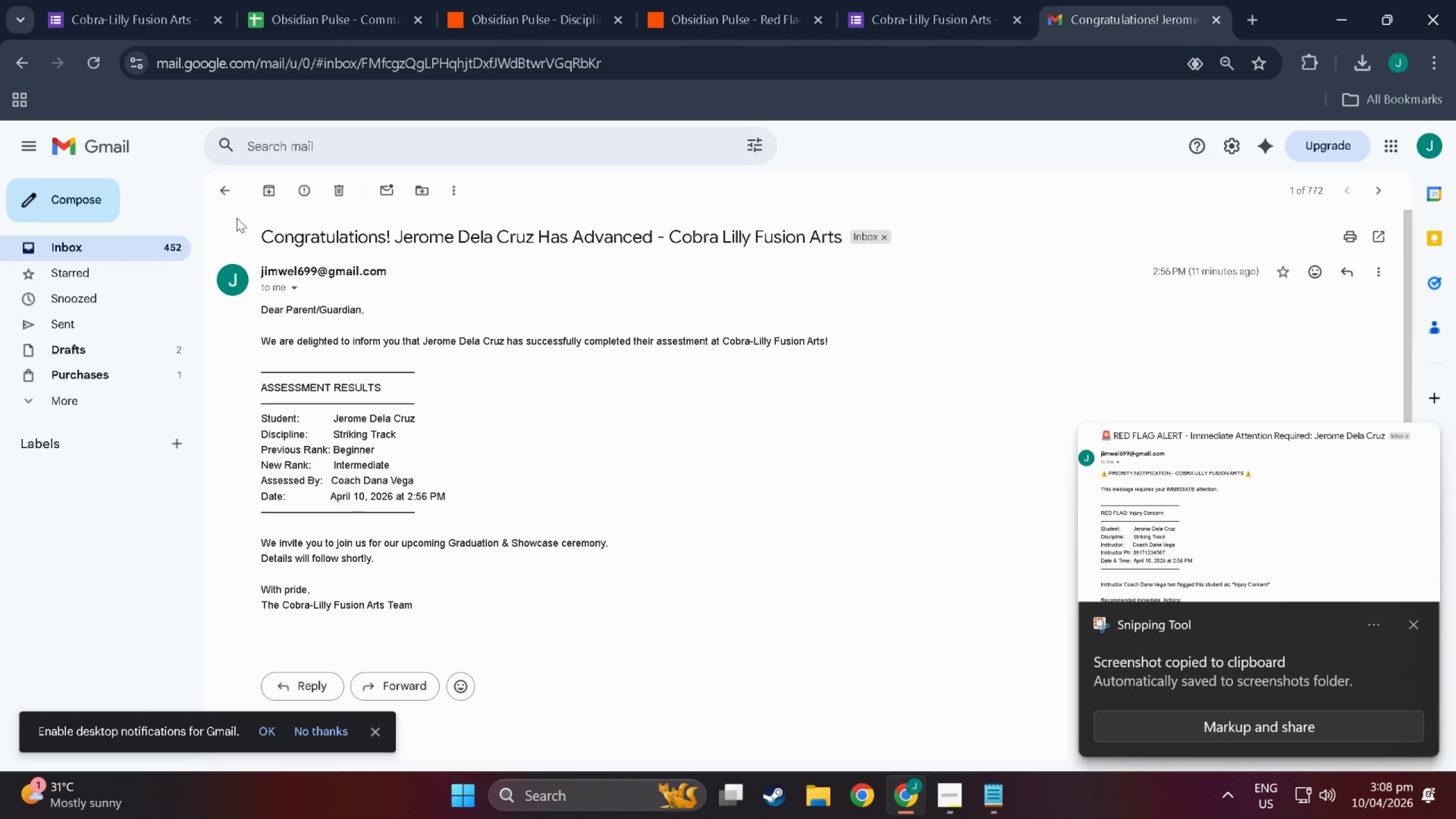 
key(Meta+Shift+S)
 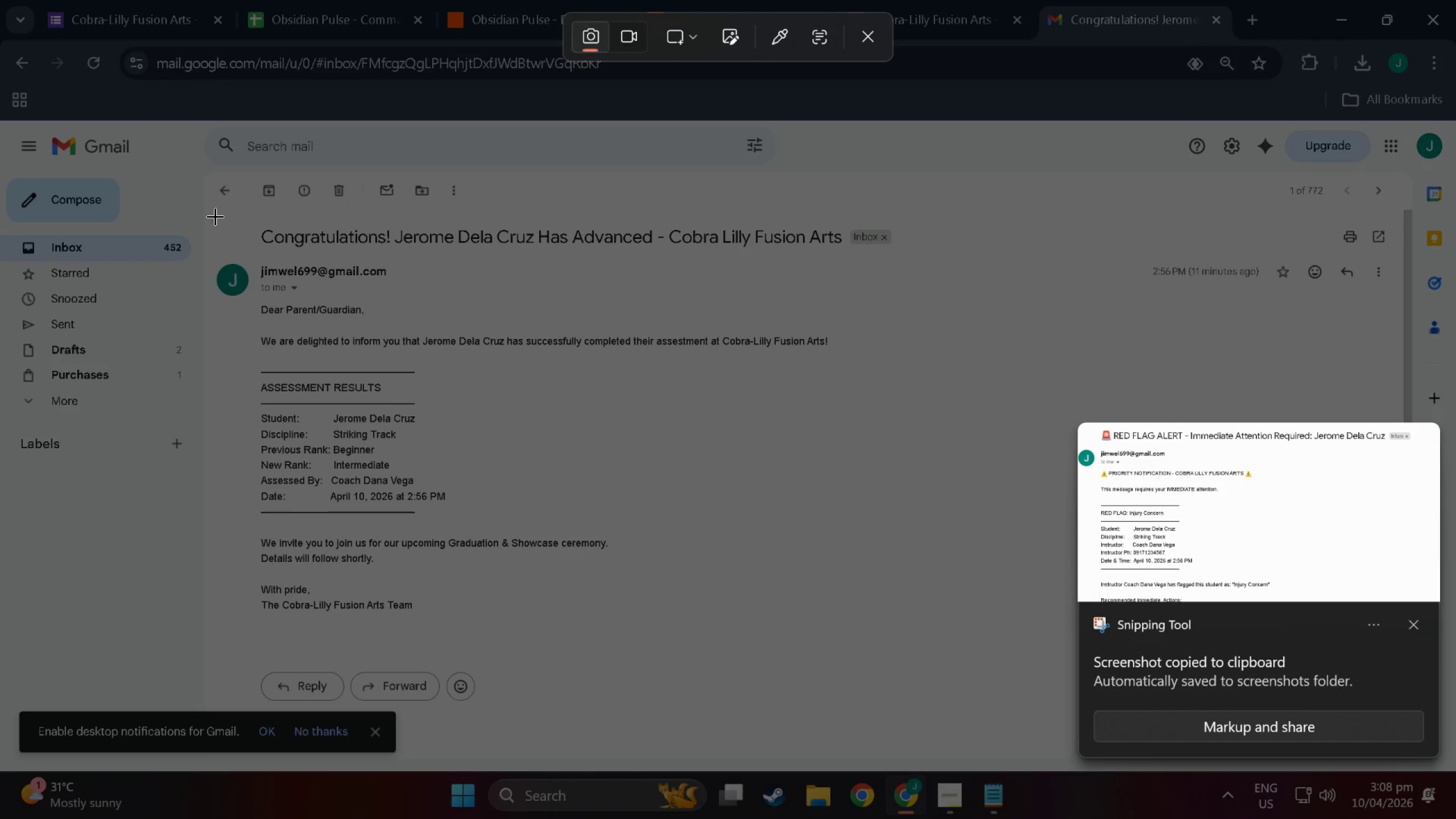 
left_click_drag(start_coordinate=[215, 216], to_coordinate=[936, 646])
 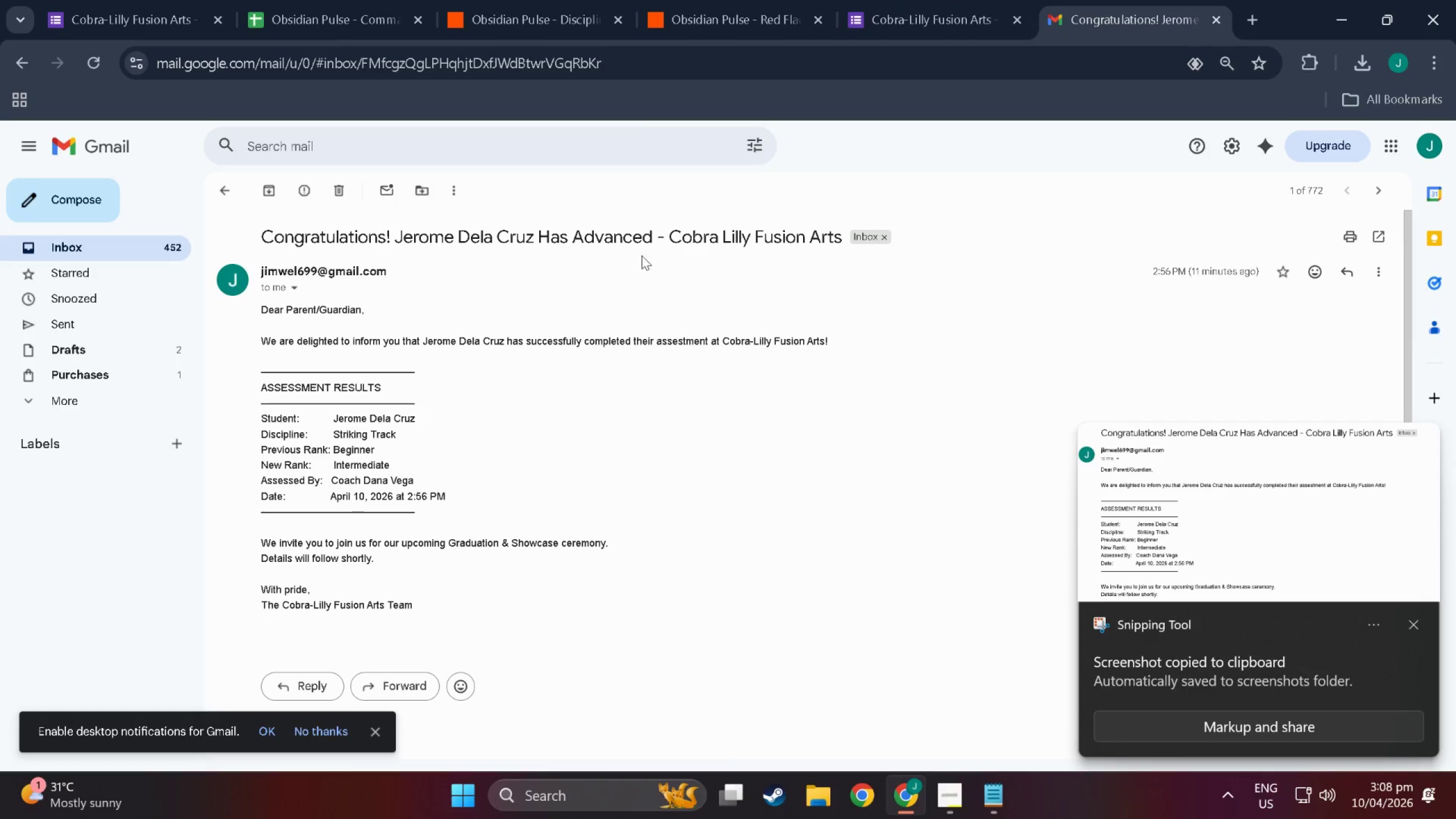 
wait(5.38)
 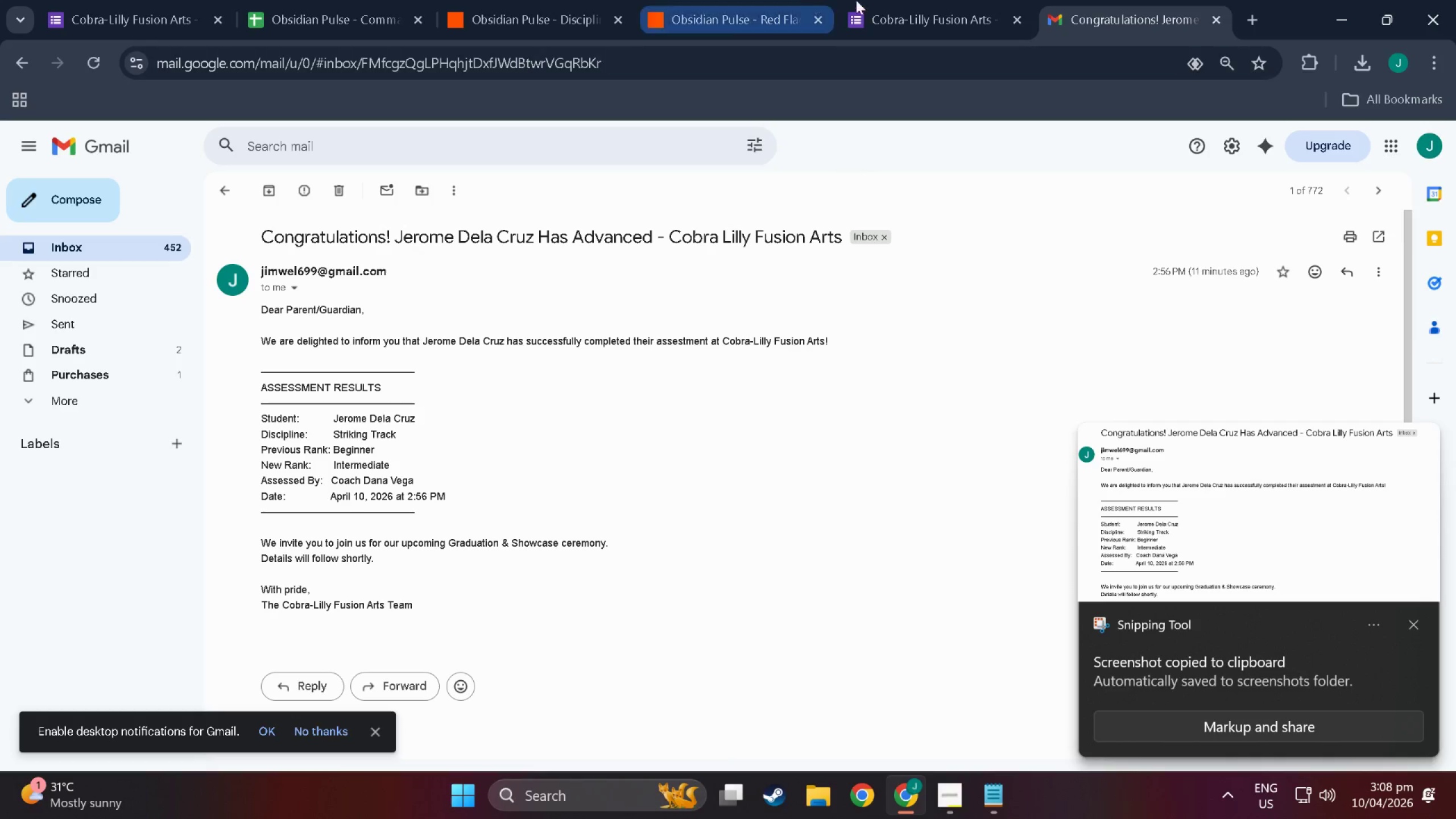 
left_click([750, 0])
 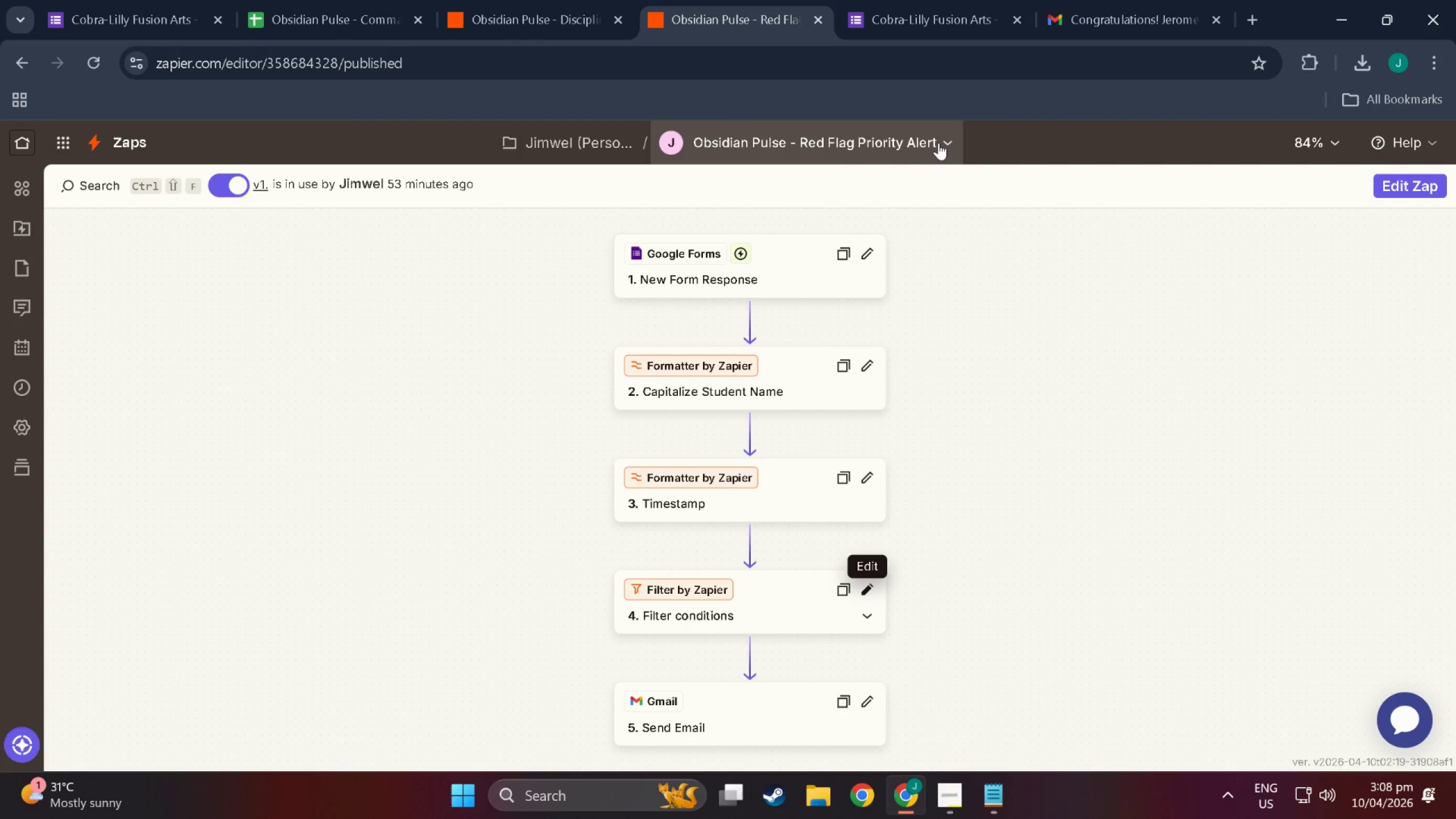 
left_click([961, 144])
 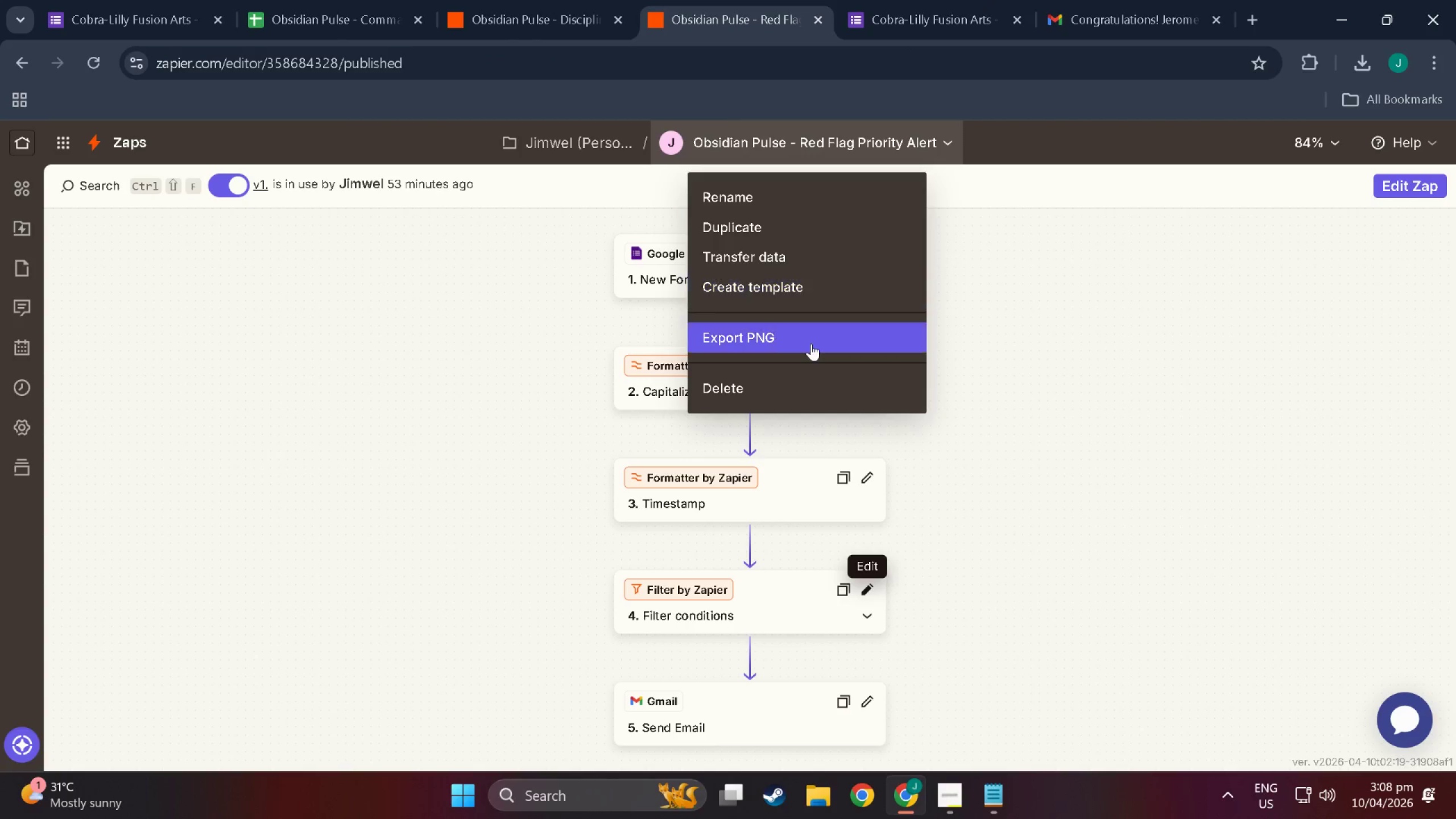 
left_click([808, 337])
 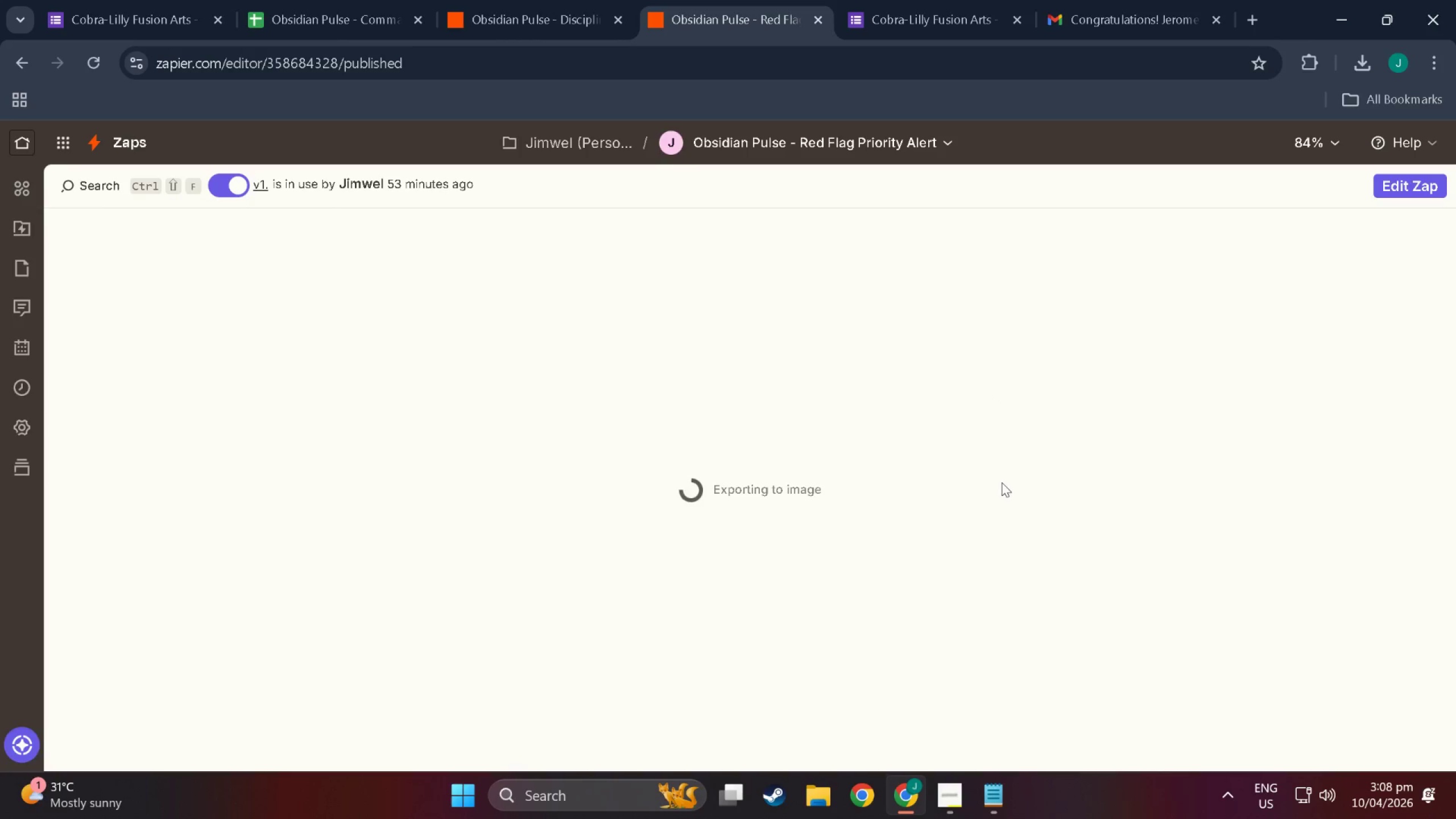 
scroll: coordinate [993, 503], scroll_direction: down, amount: 2.0
 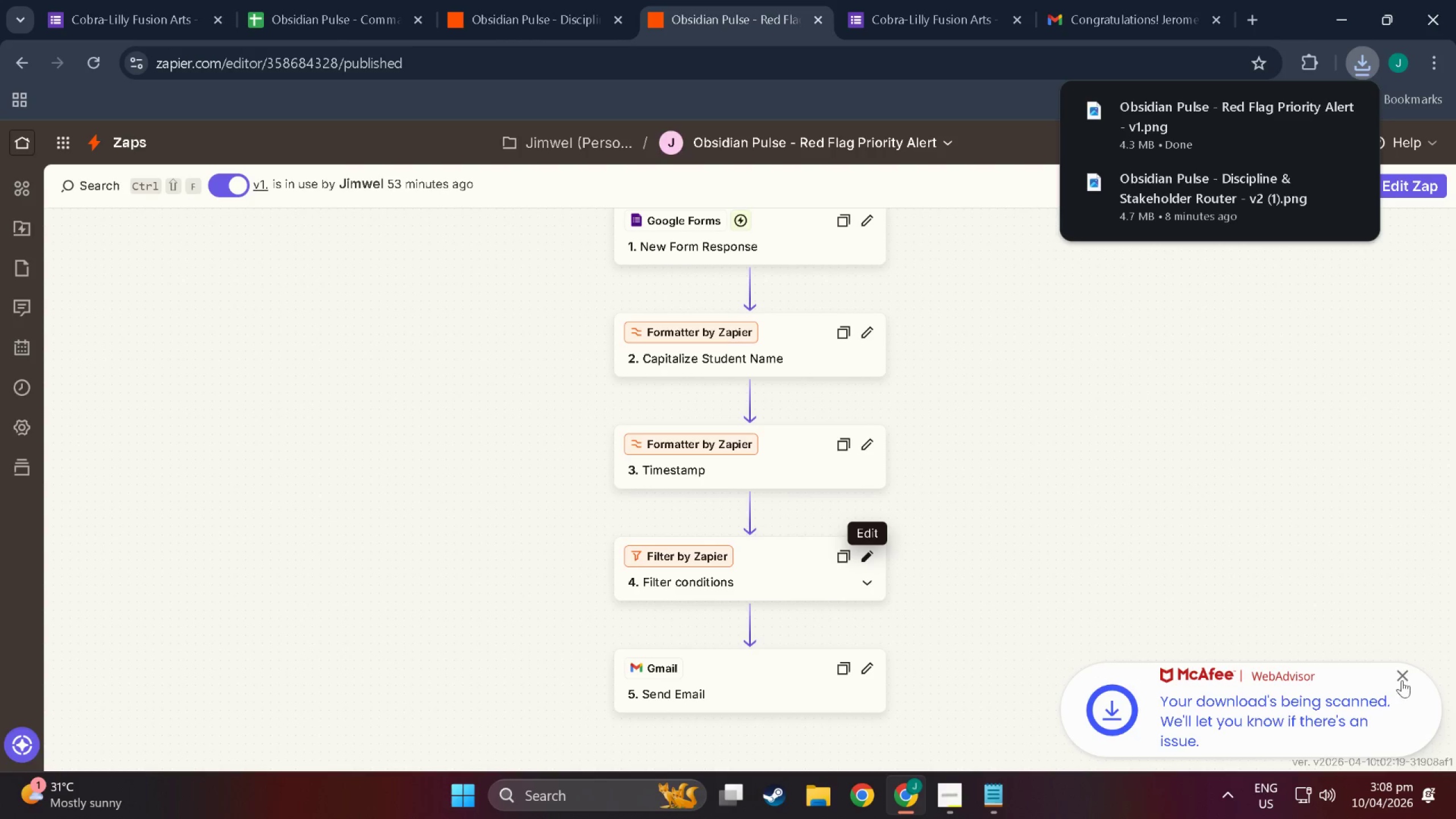 
left_click([1407, 674])
 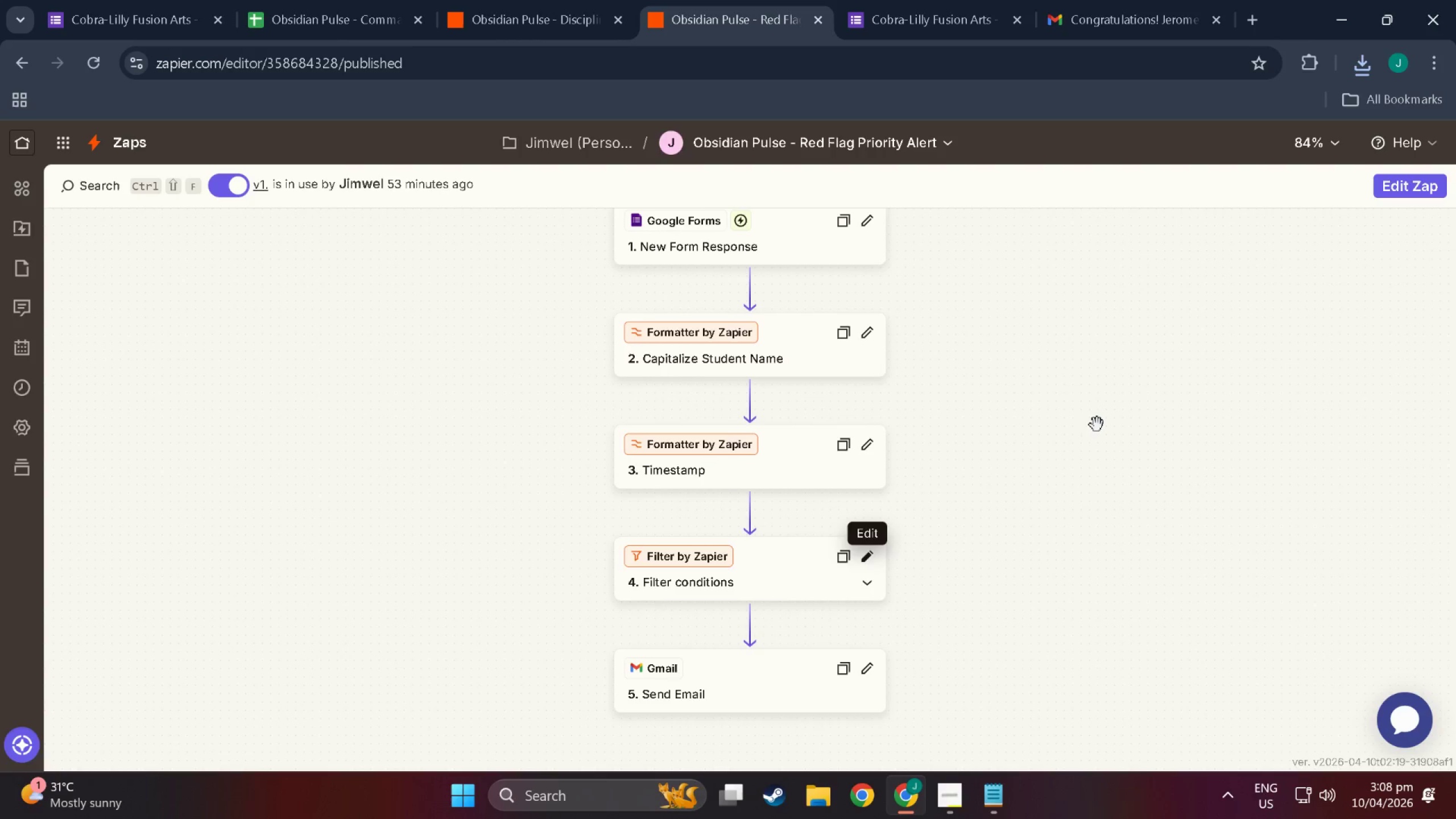 
scroll: coordinate [1065, 417], scroll_direction: none, amount: 0.0
 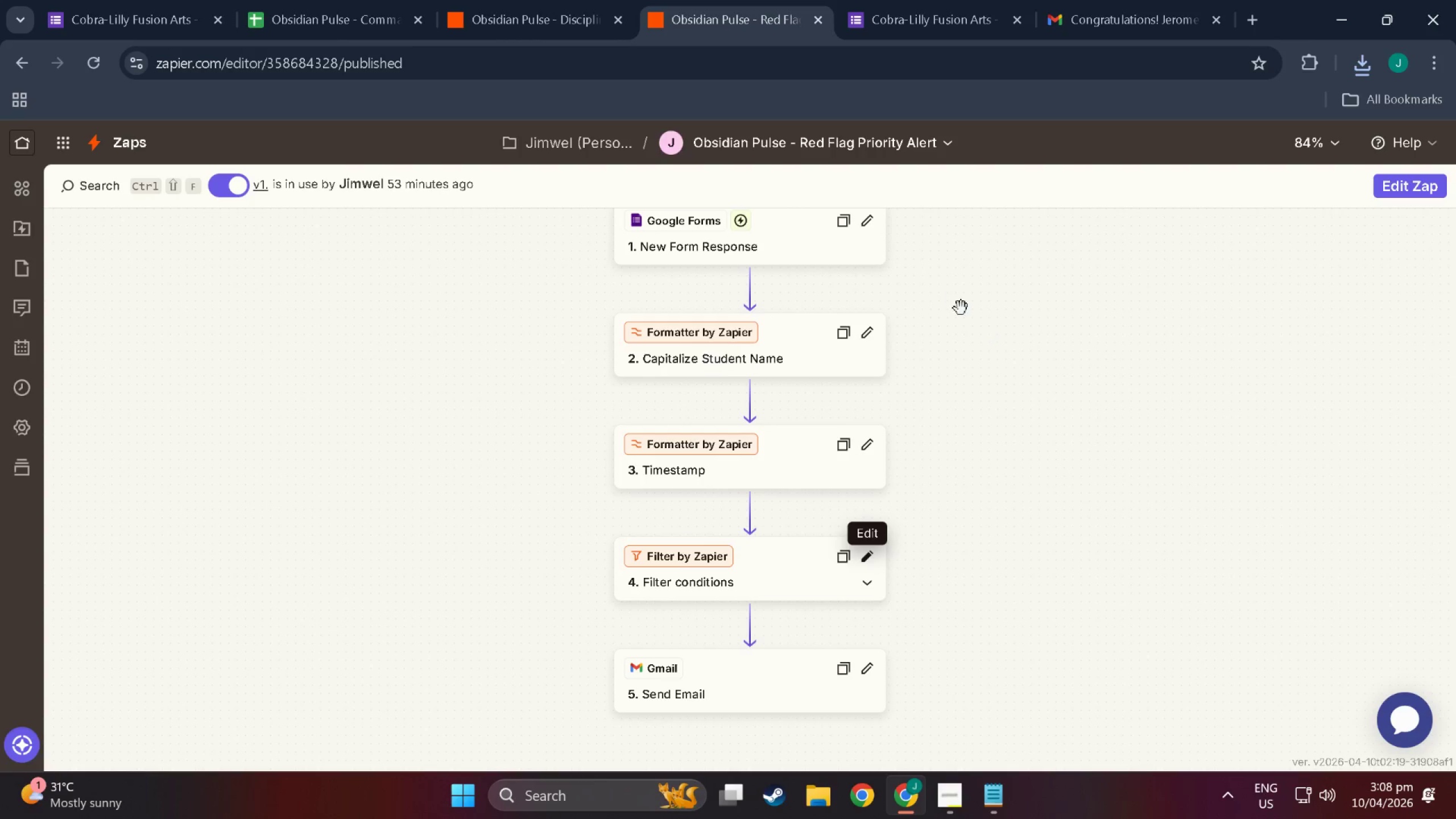 
left_click([1050, 325])
 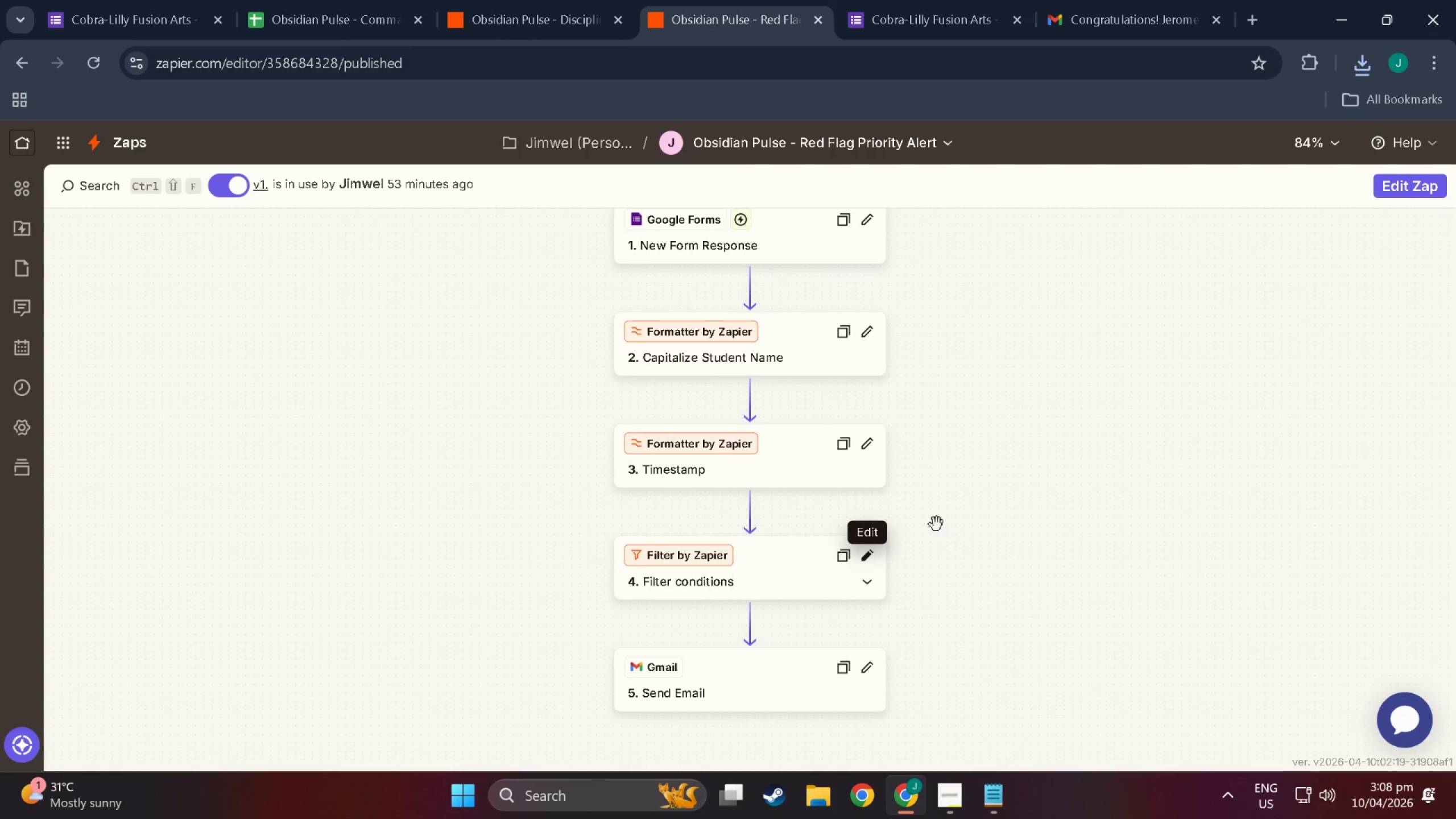 
left_click([930, 515])
 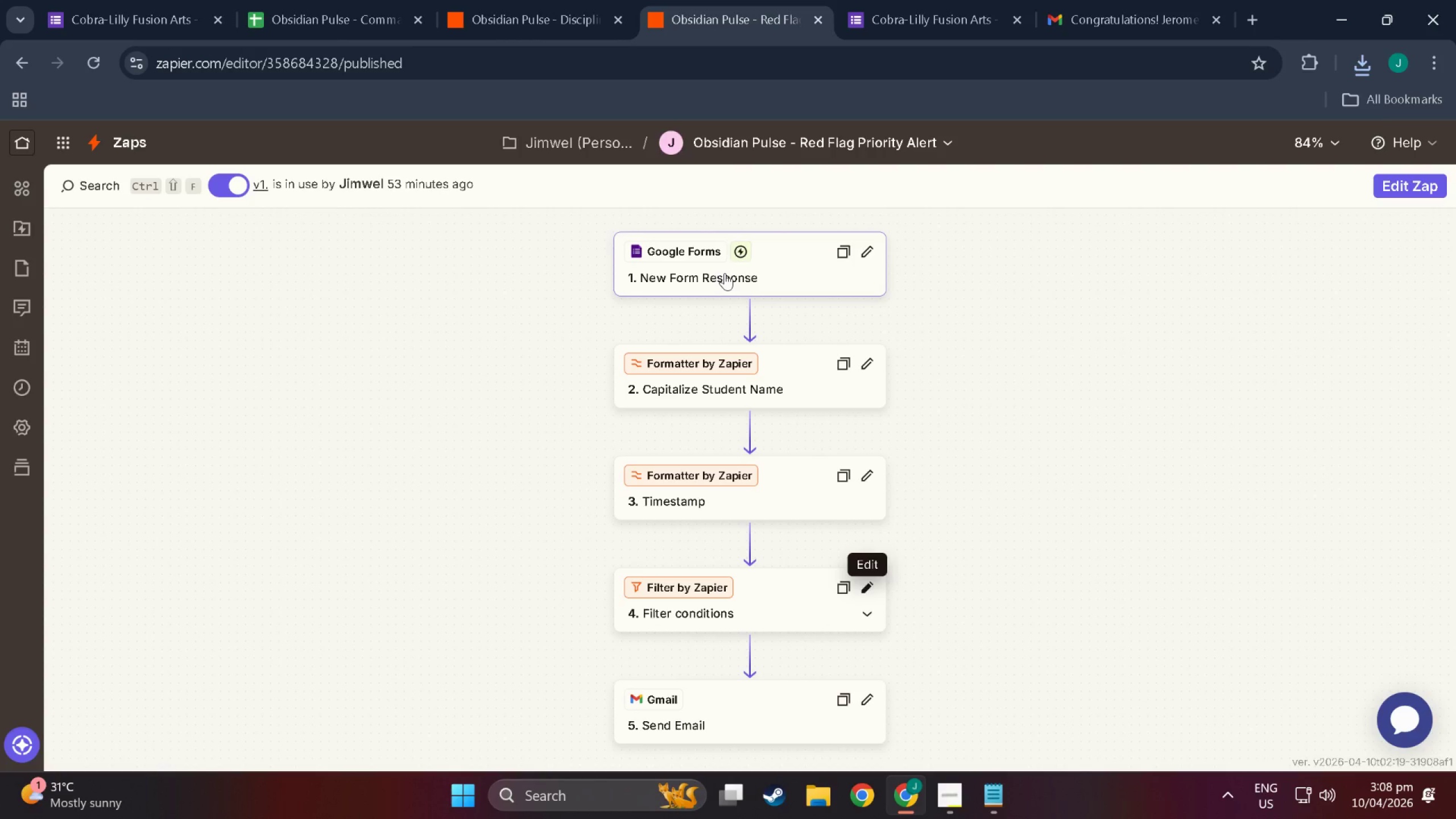 
scroll: coordinate [919, 509], scroll_direction: up, amount: 2.0
 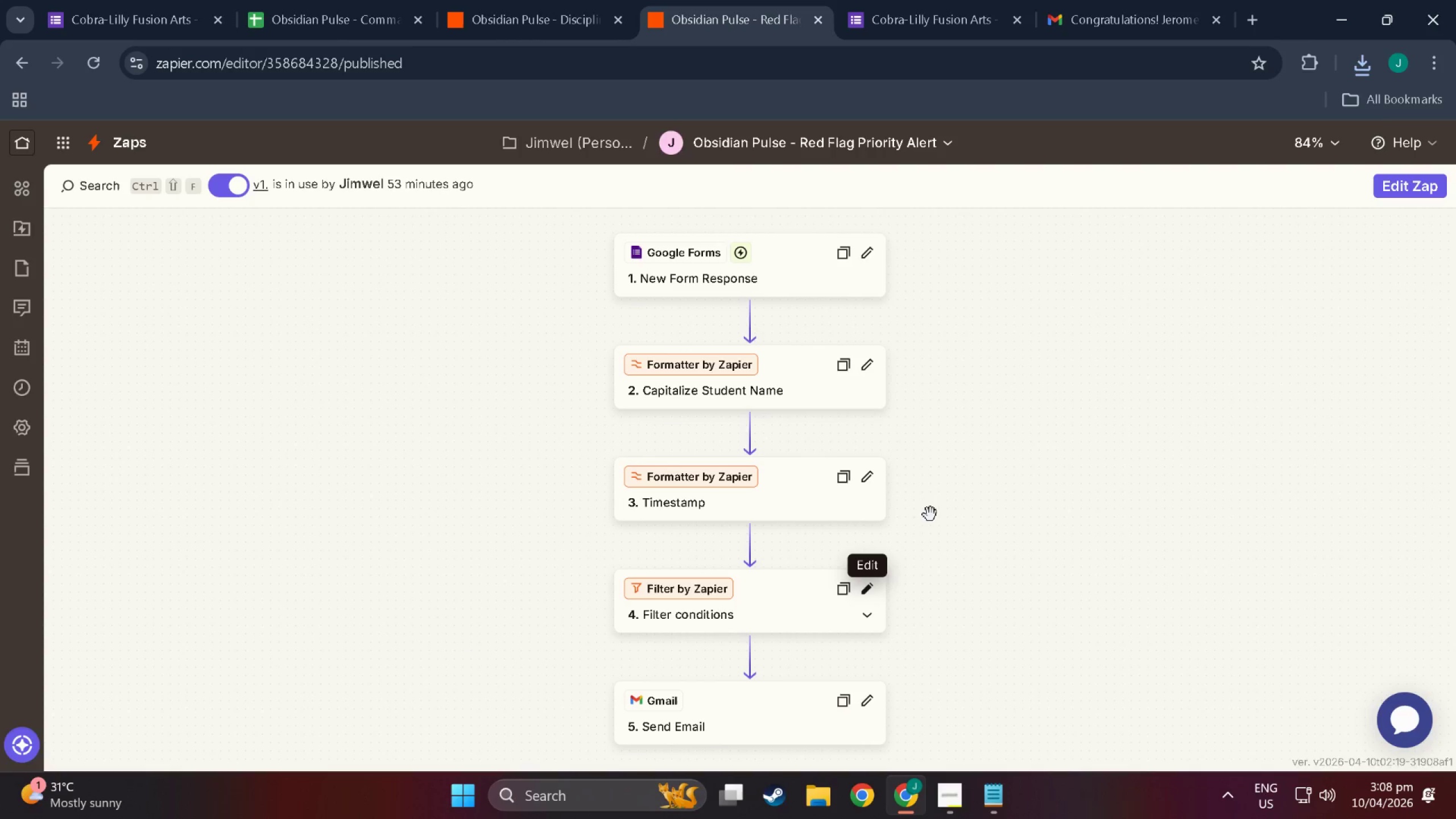 
left_click([725, 273])
 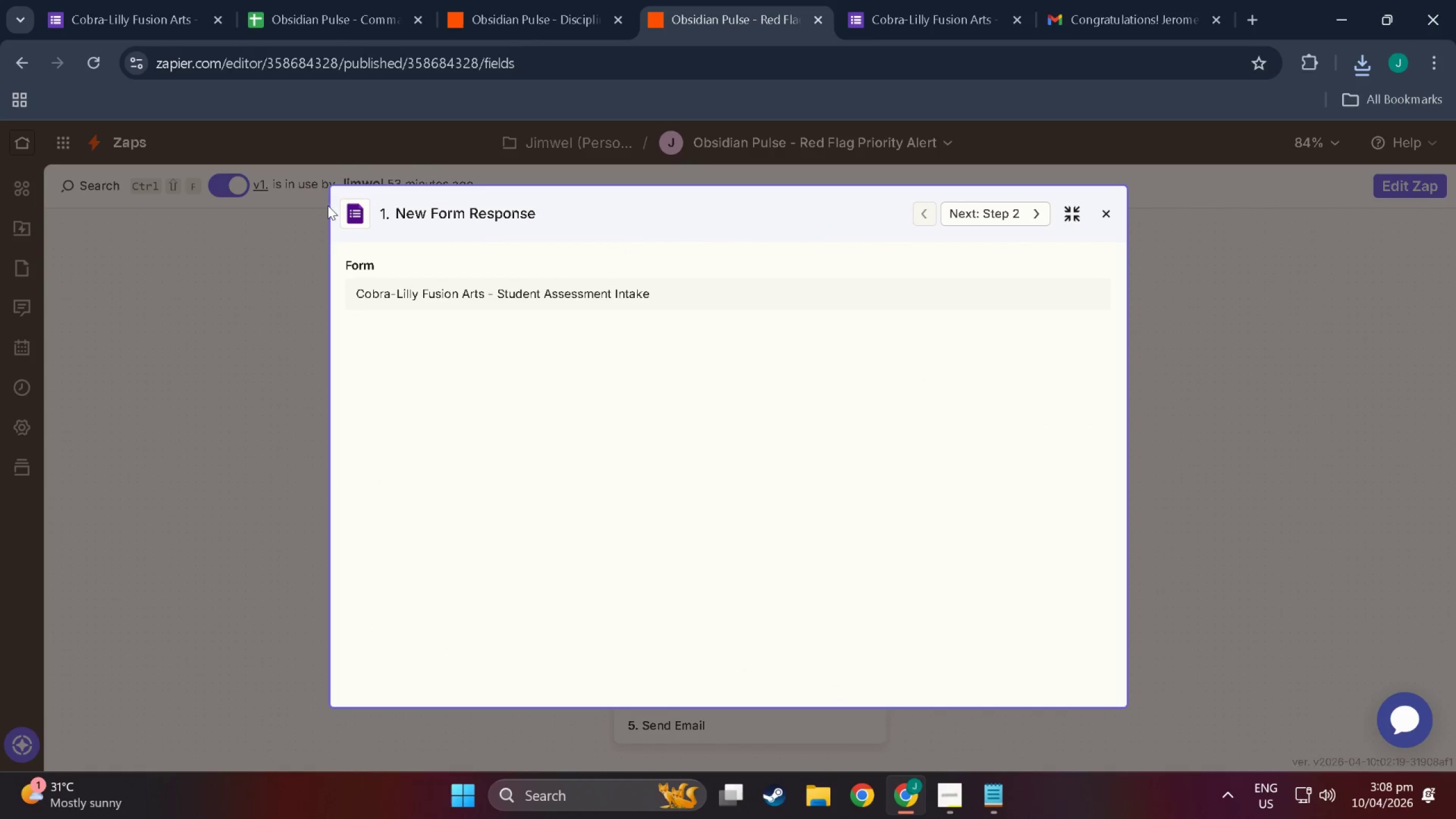 
key(Meta+MetaLeft)
 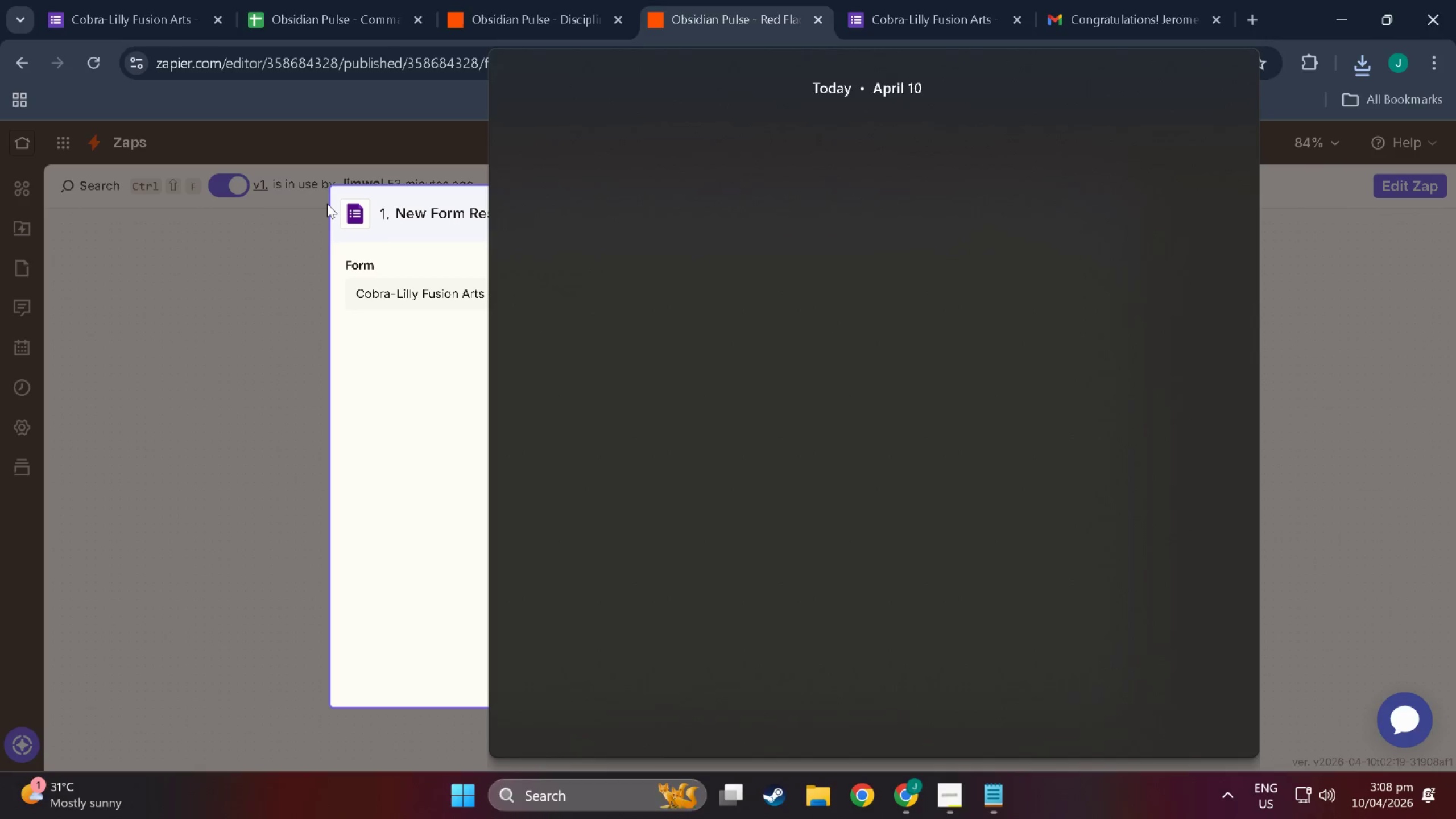 
key(Meta+S)
 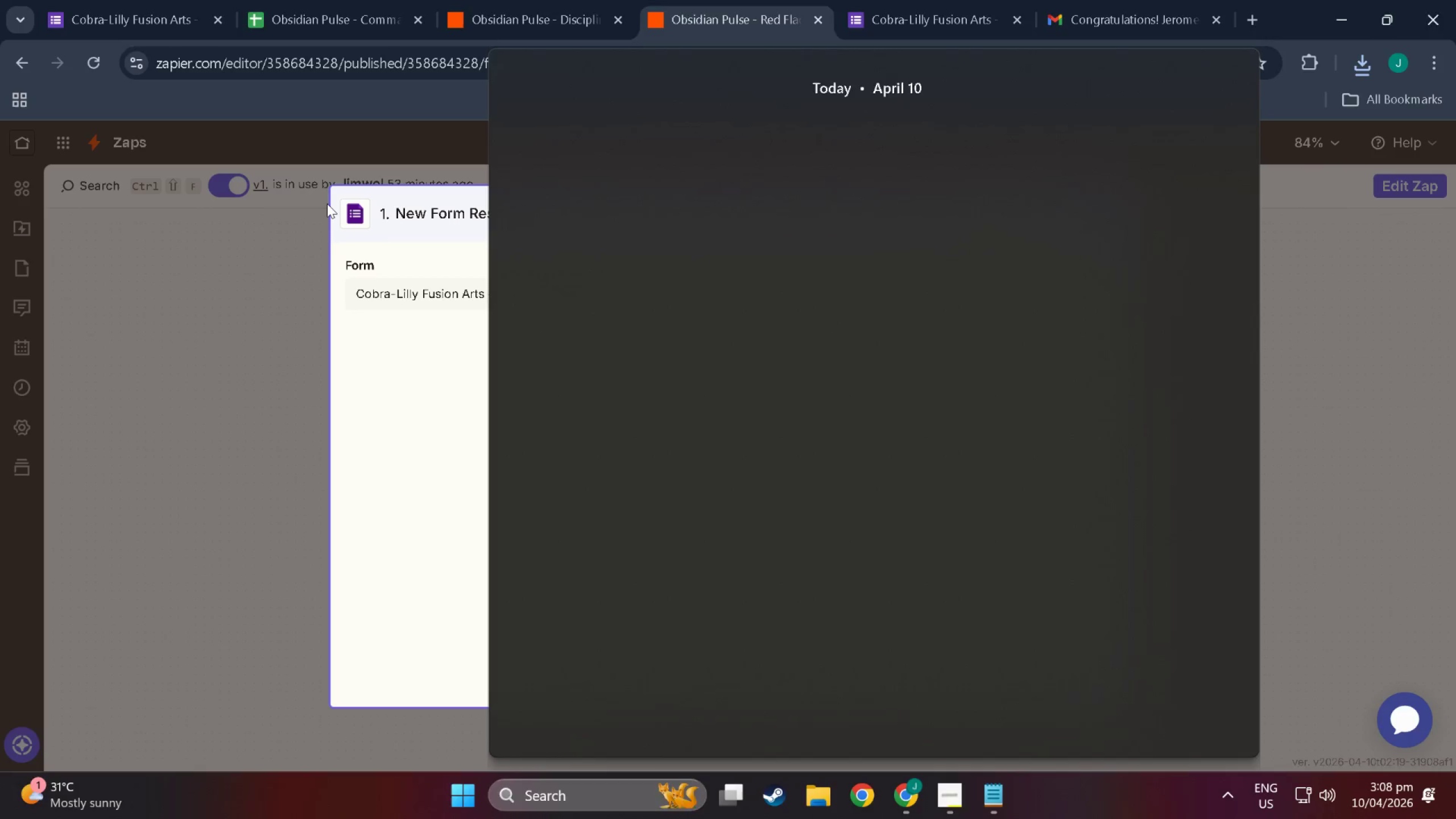 
key(Meta+Shift+ShiftLeft)
 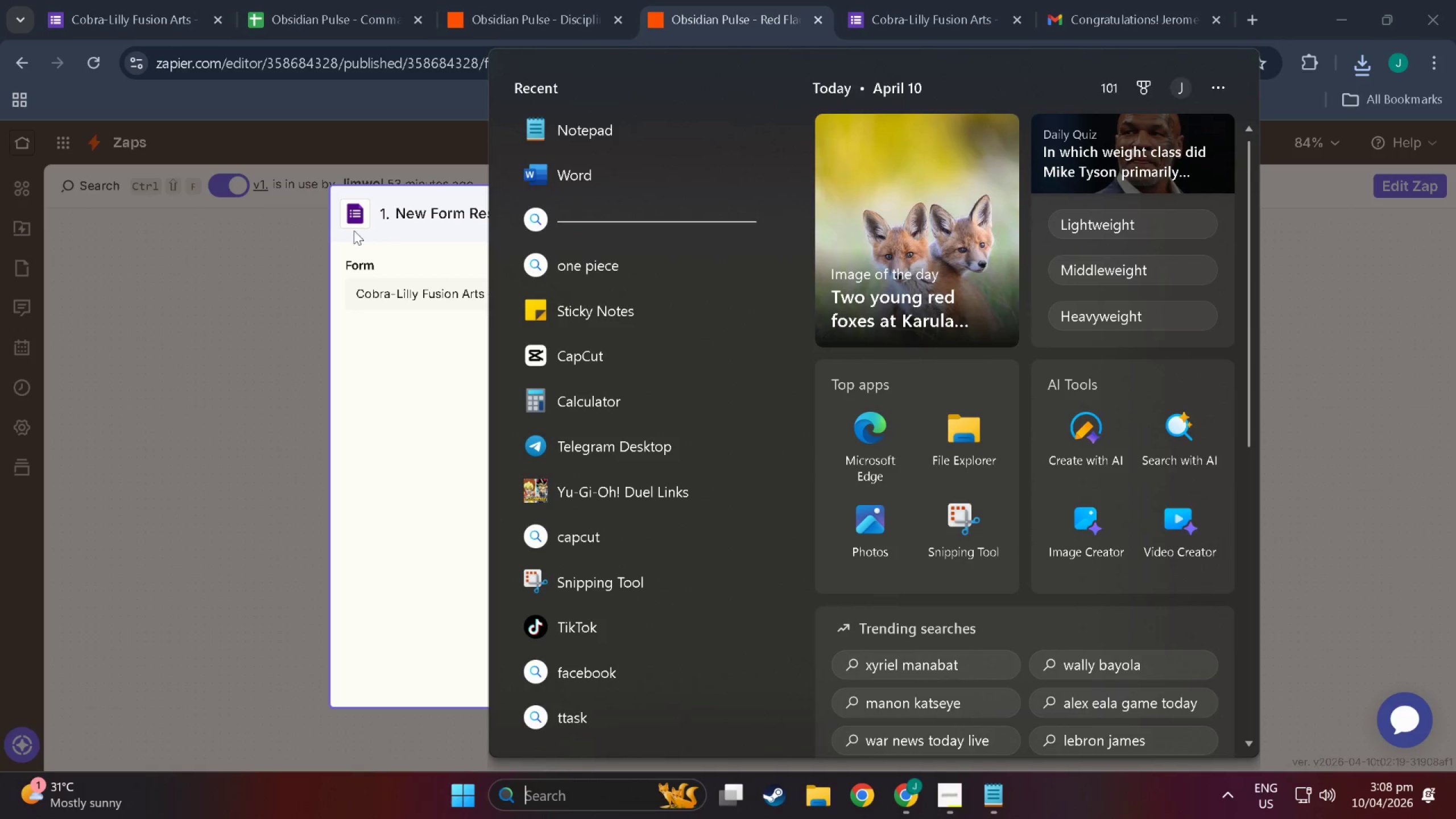 
left_click([325, 219])
 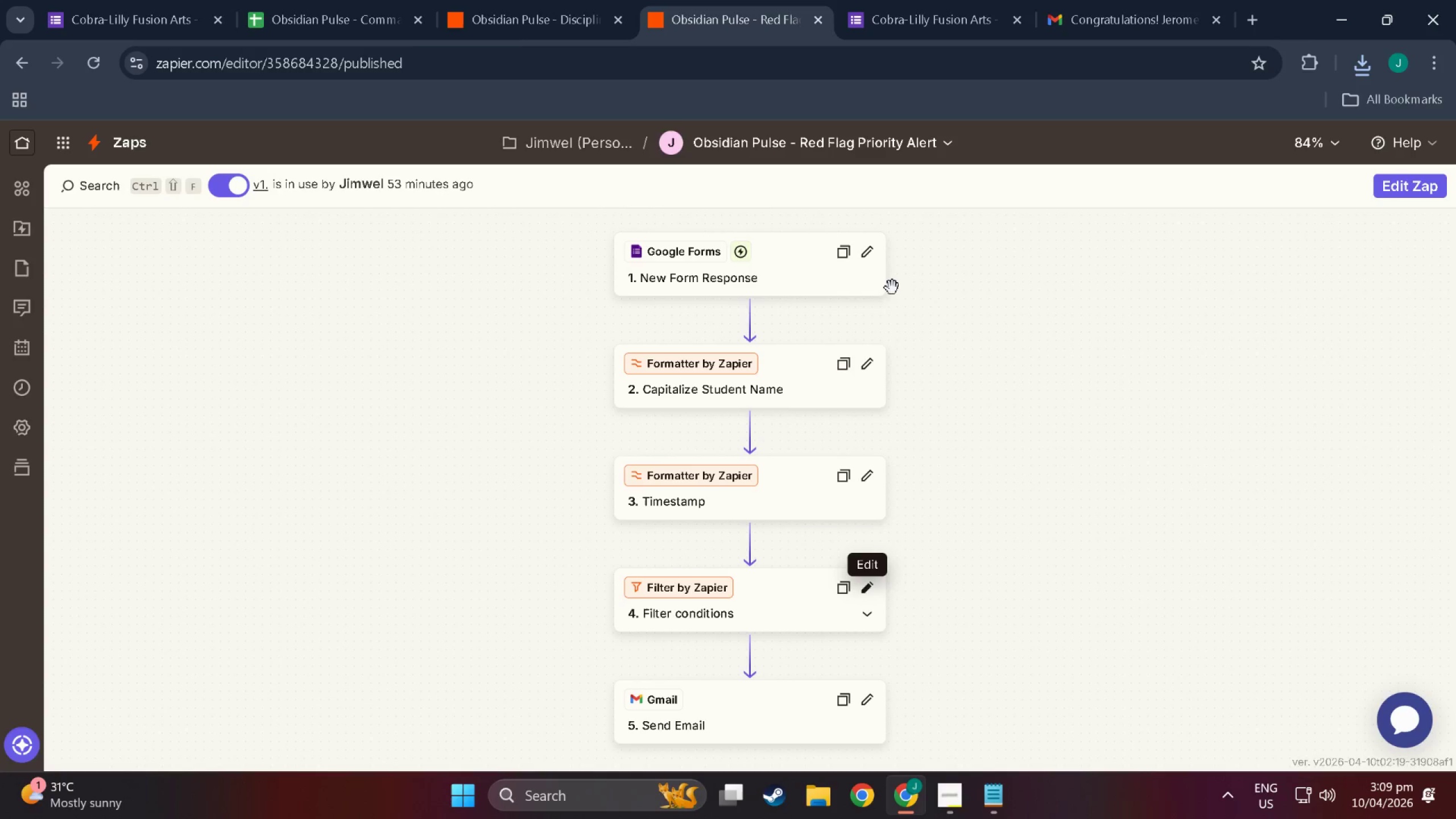 
left_click([793, 270])
 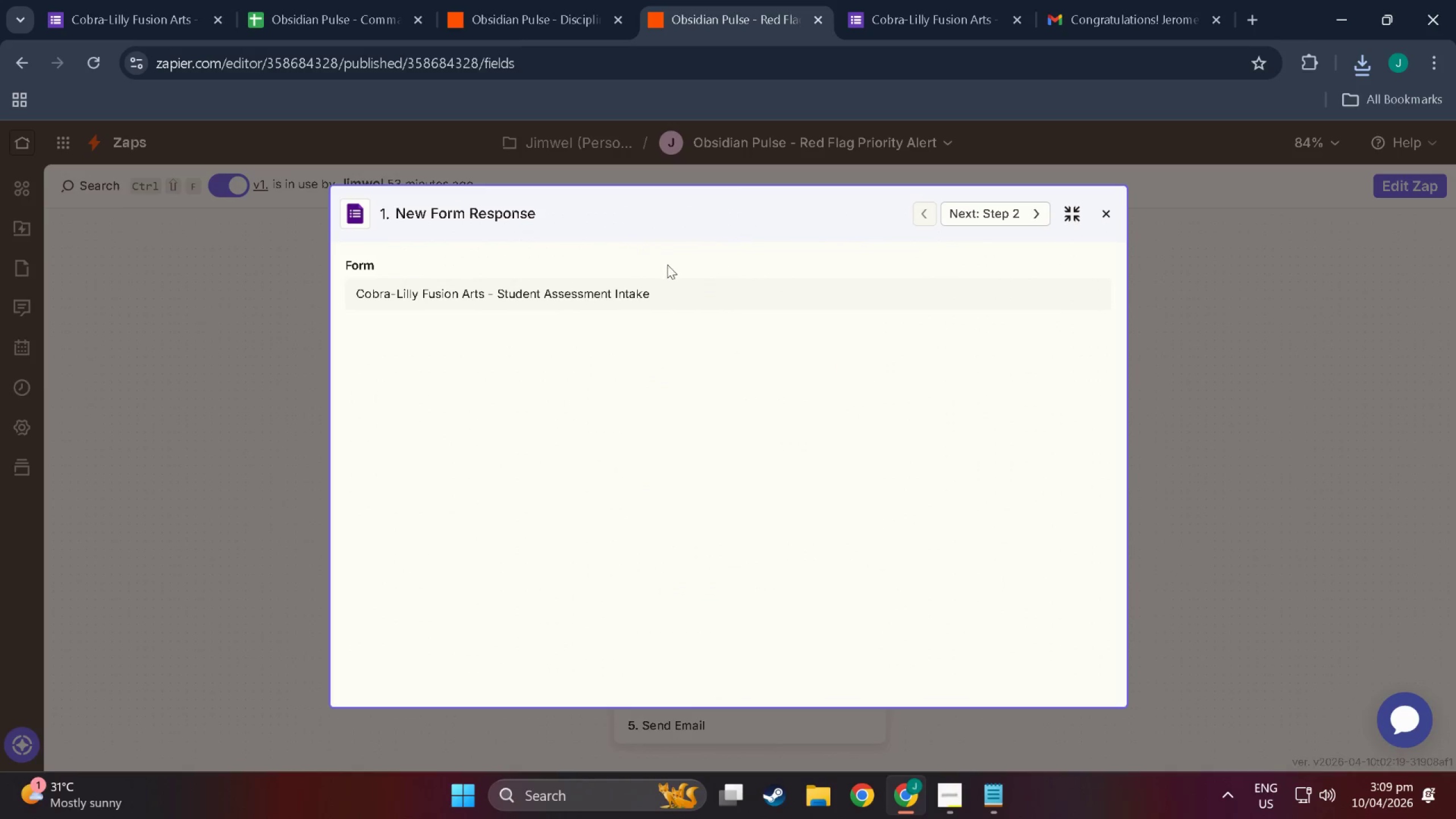 
key(Control+ControlLeft)
 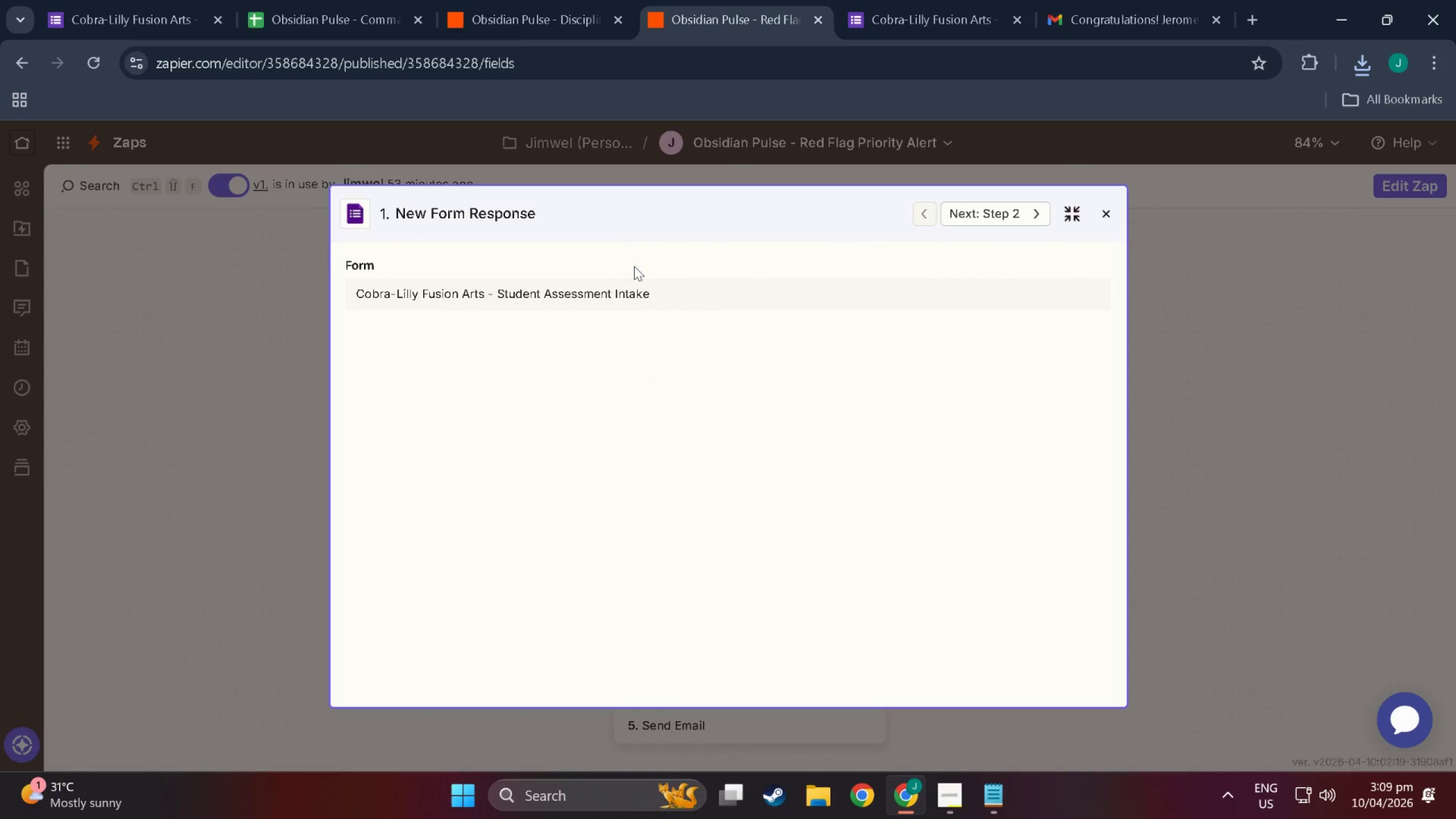 
key(Control+Meta+MetaLeft)
 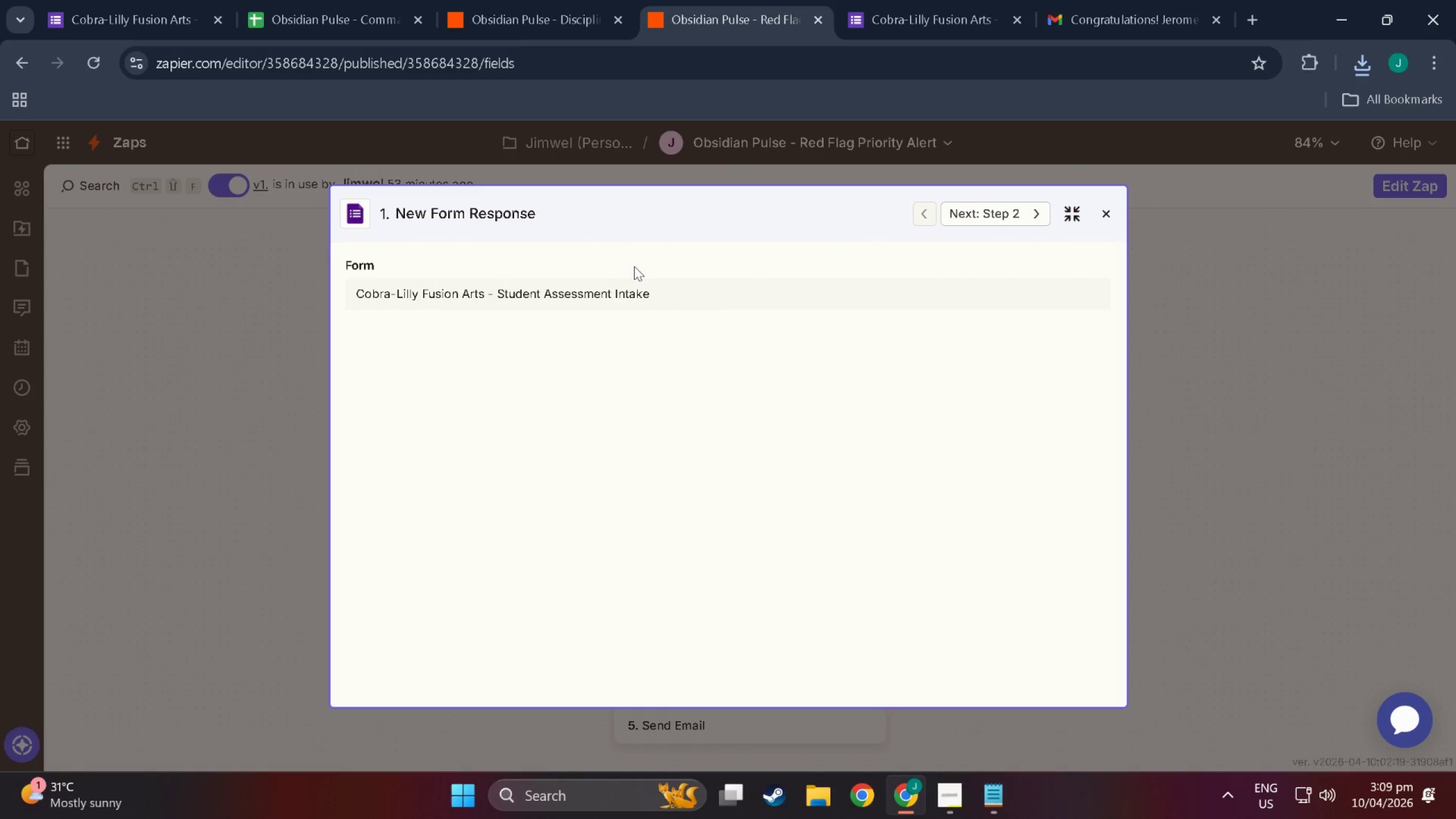 
key(Control+Meta+S)
 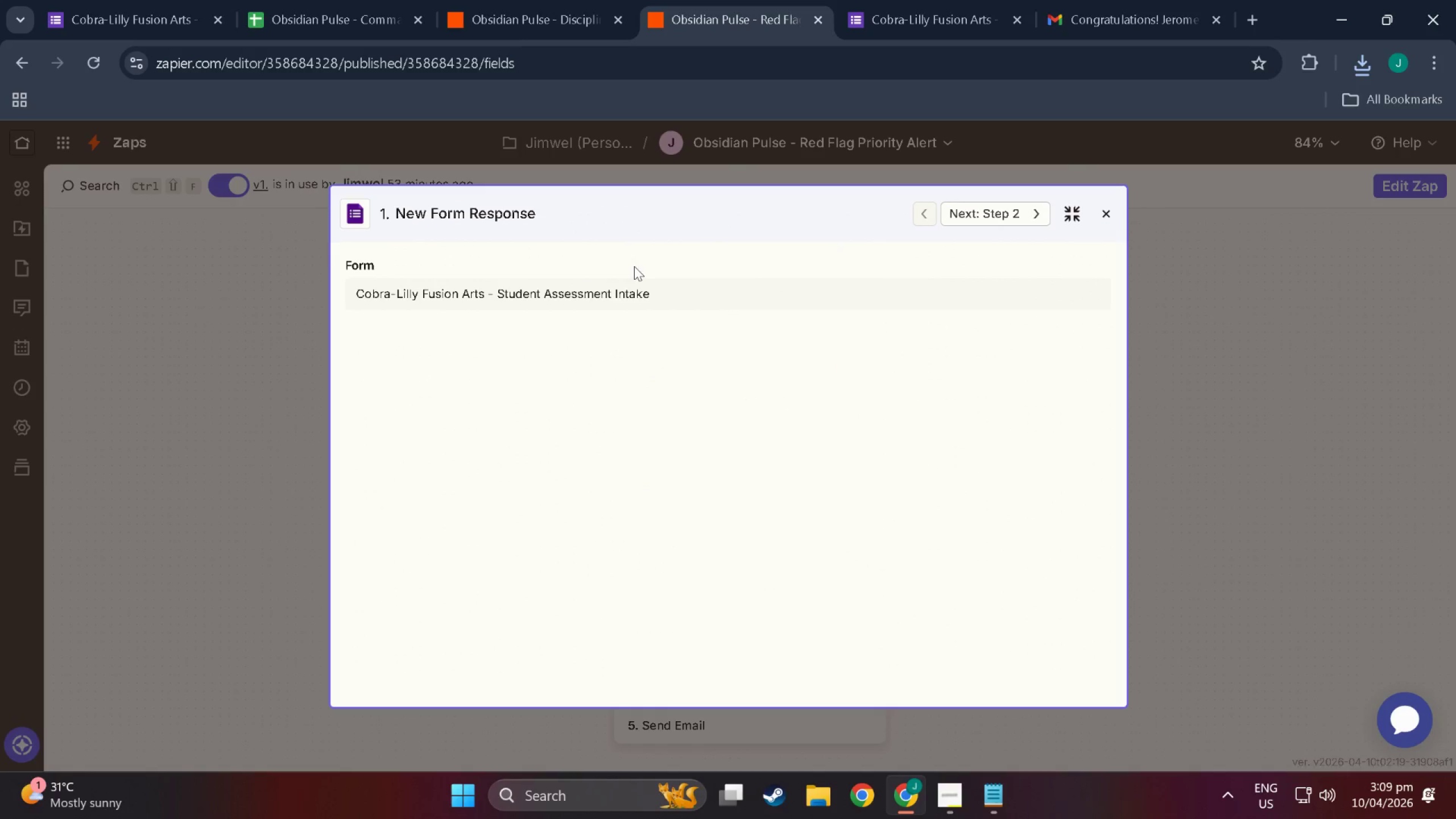 
key(Meta+MetaLeft)
 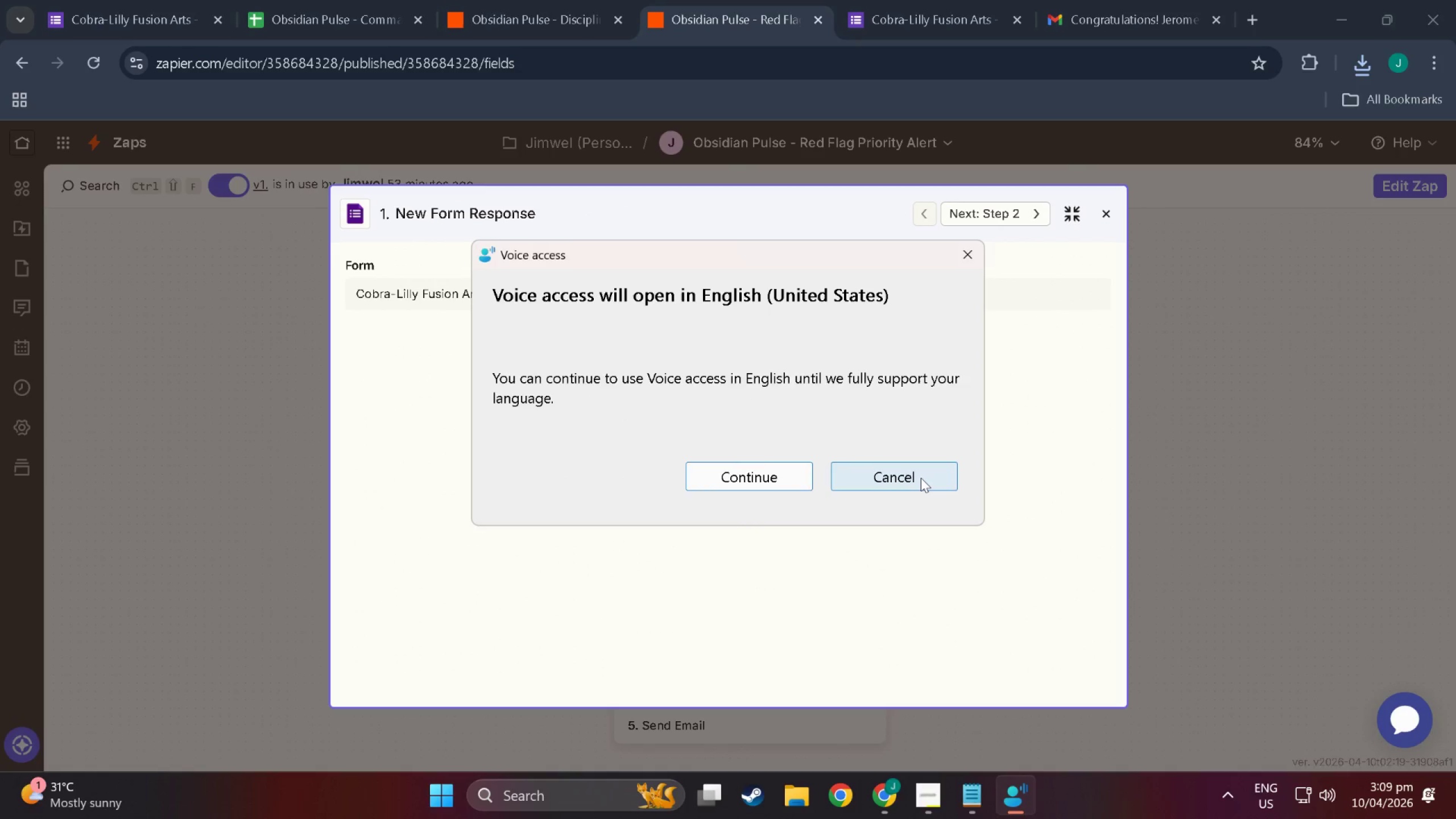 
key(Meta+MetaLeft)
 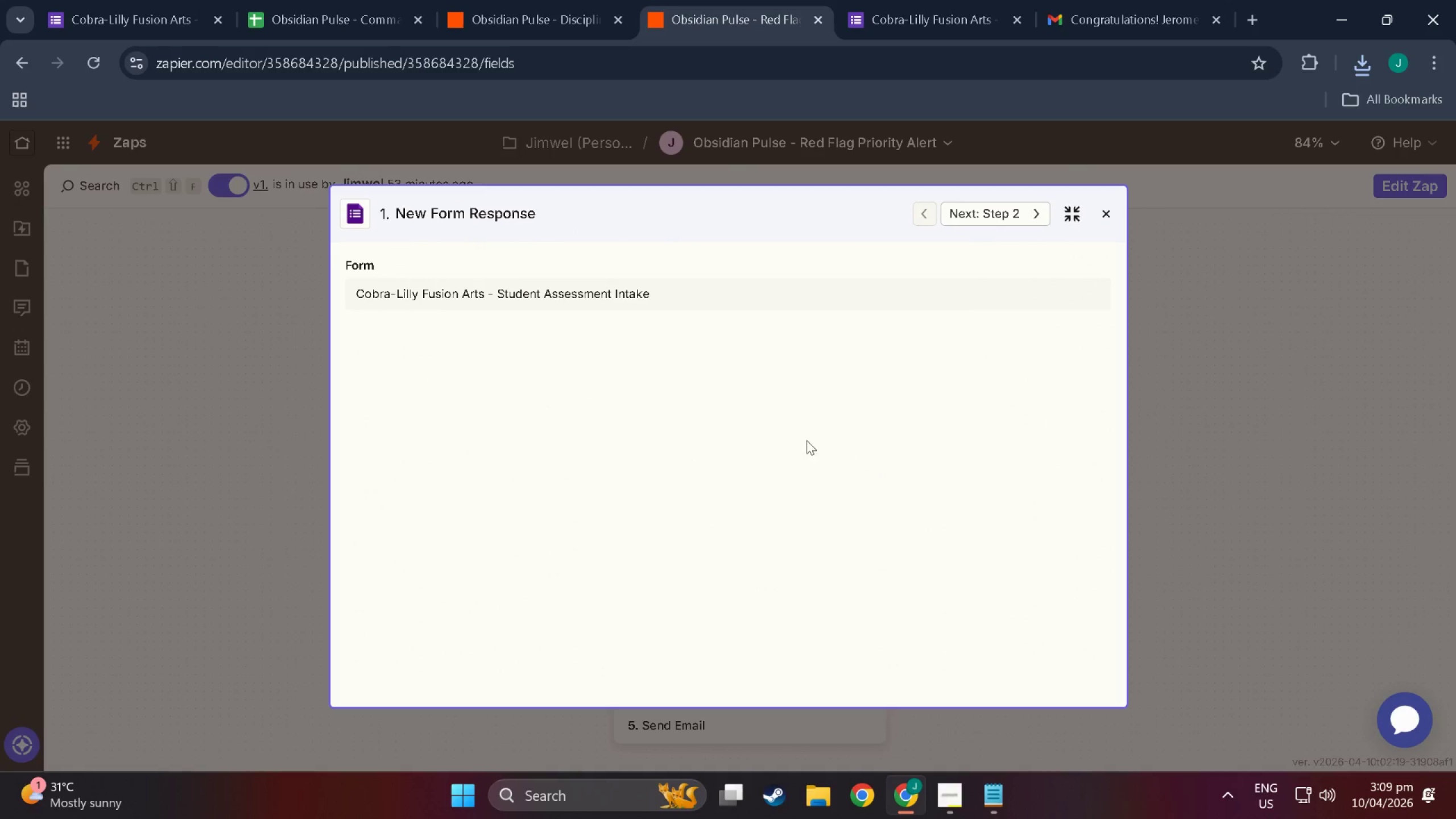 
key(Meta+Shift+ShiftLeft)
 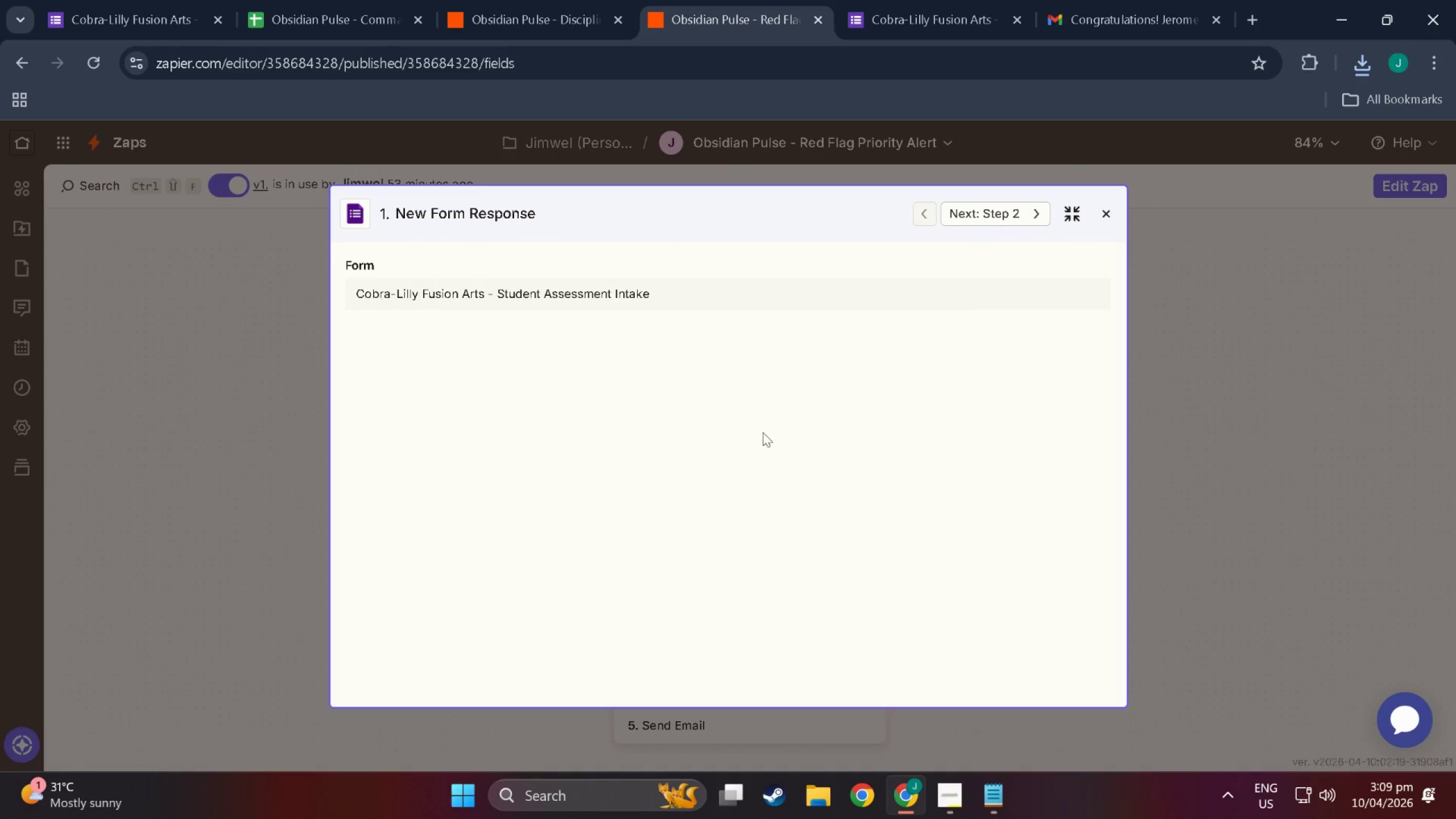 
key(Meta+Shift+S)
 